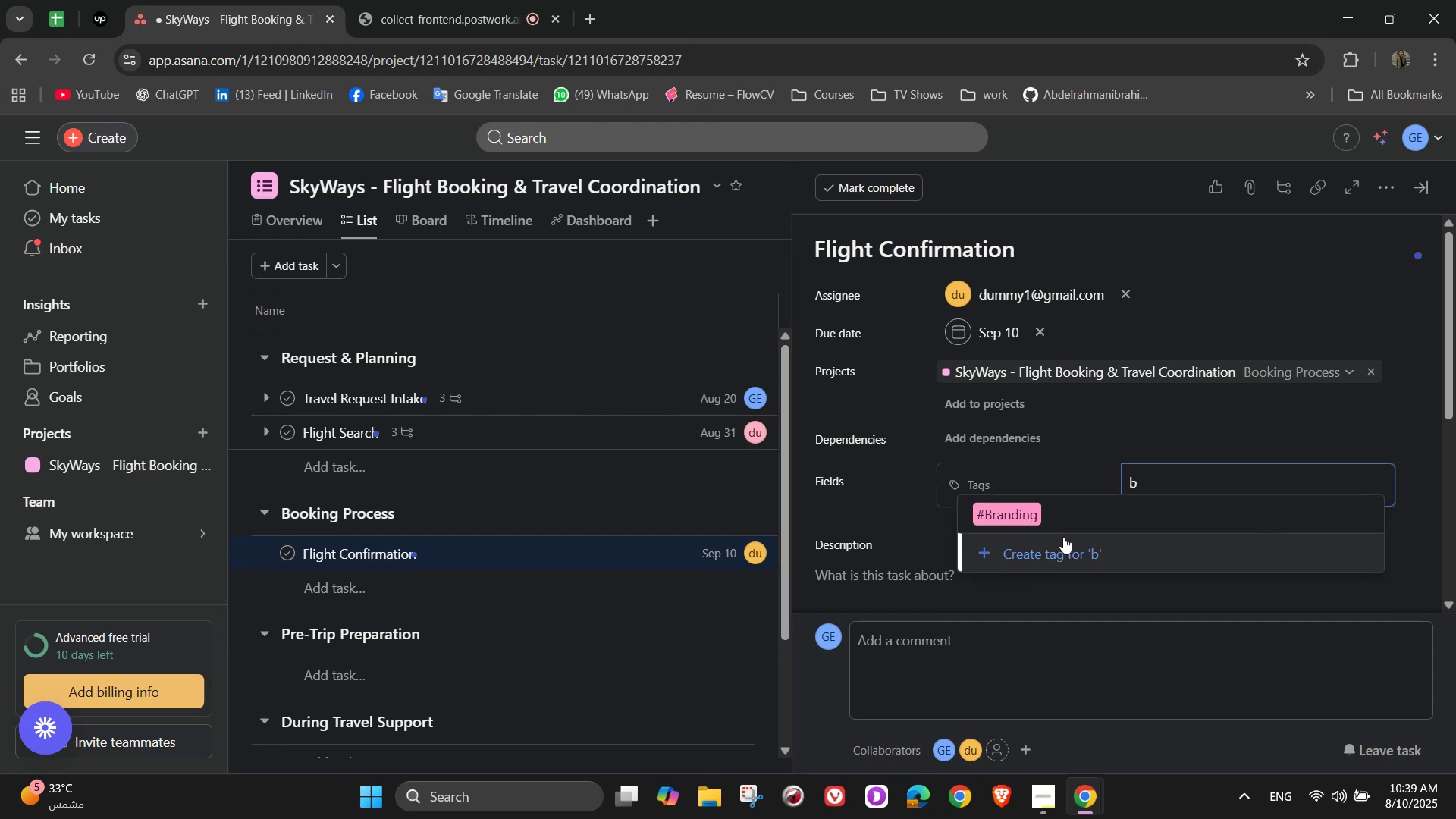 
left_click([1059, 524])
 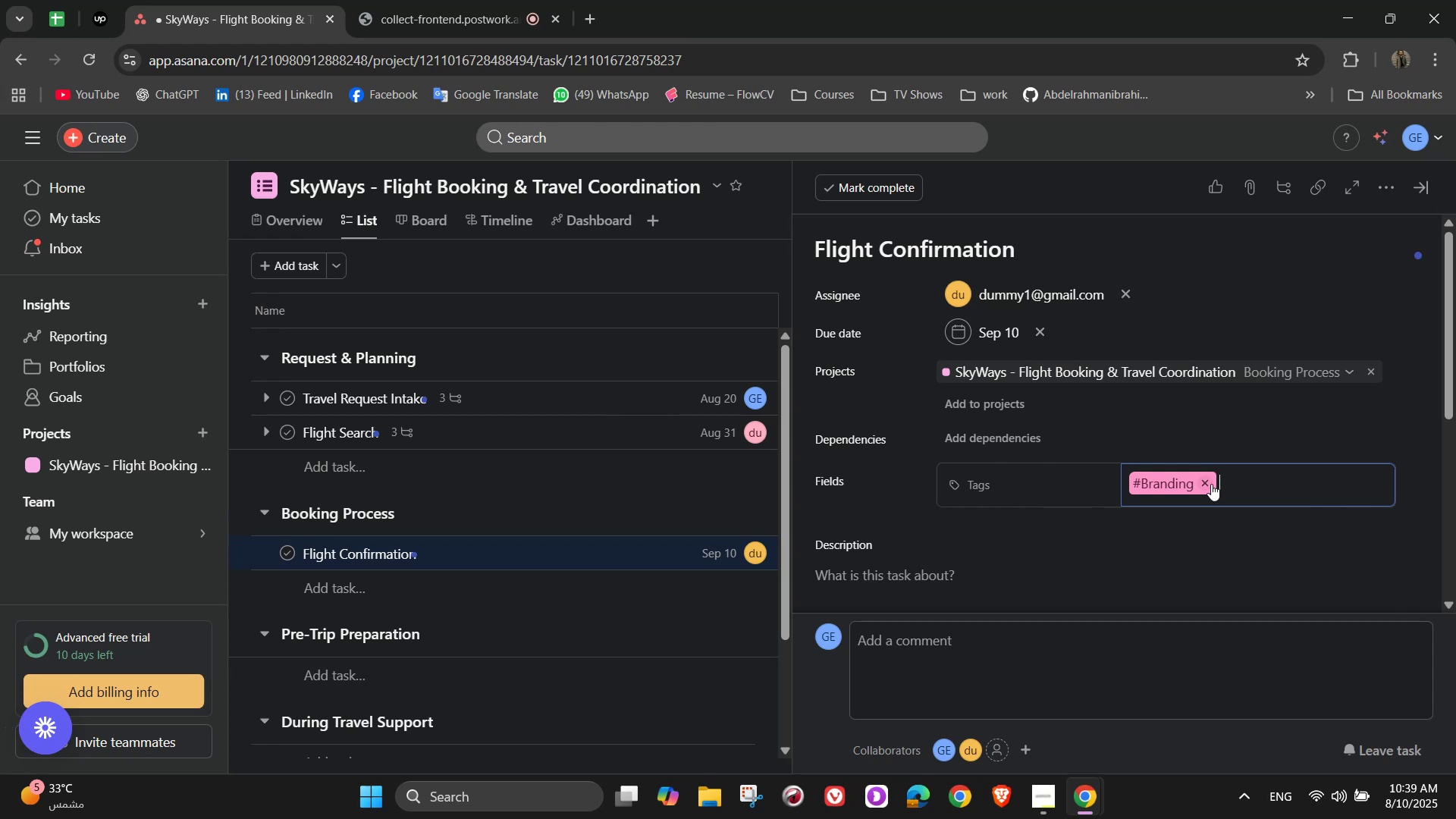 
left_click([1205, 484])
 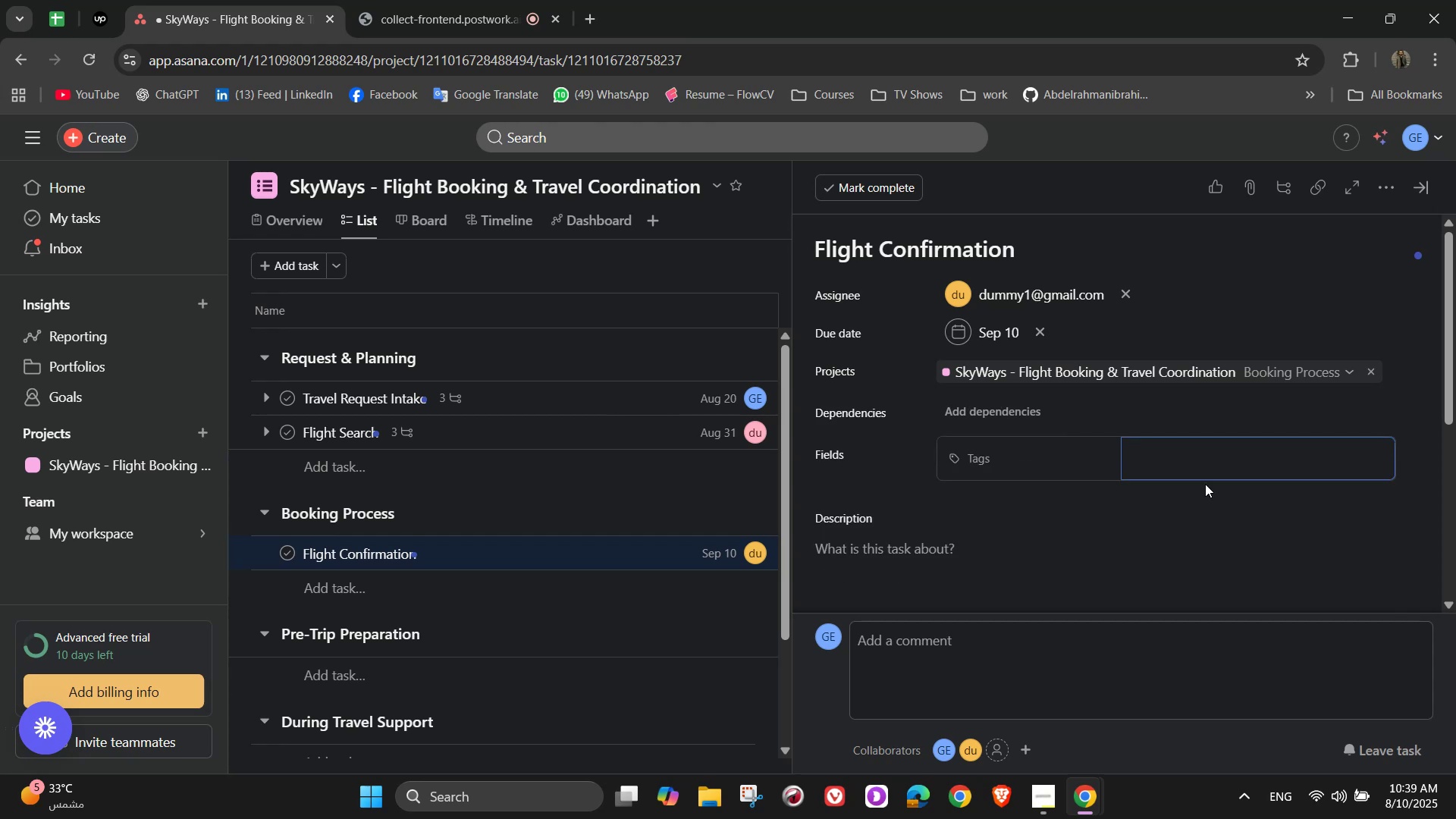 
type(#Booking)
 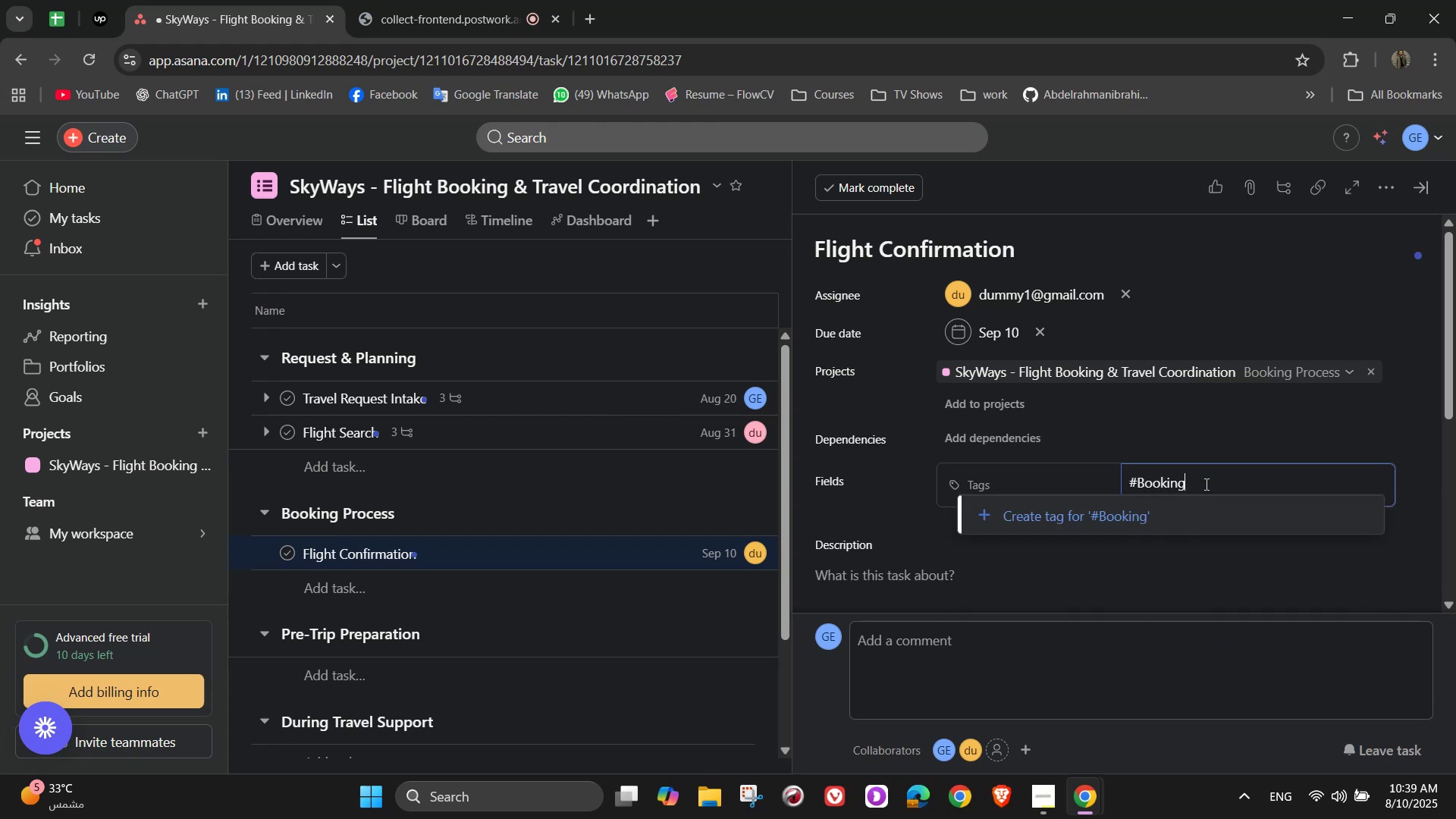 
left_click([1162, 518])
 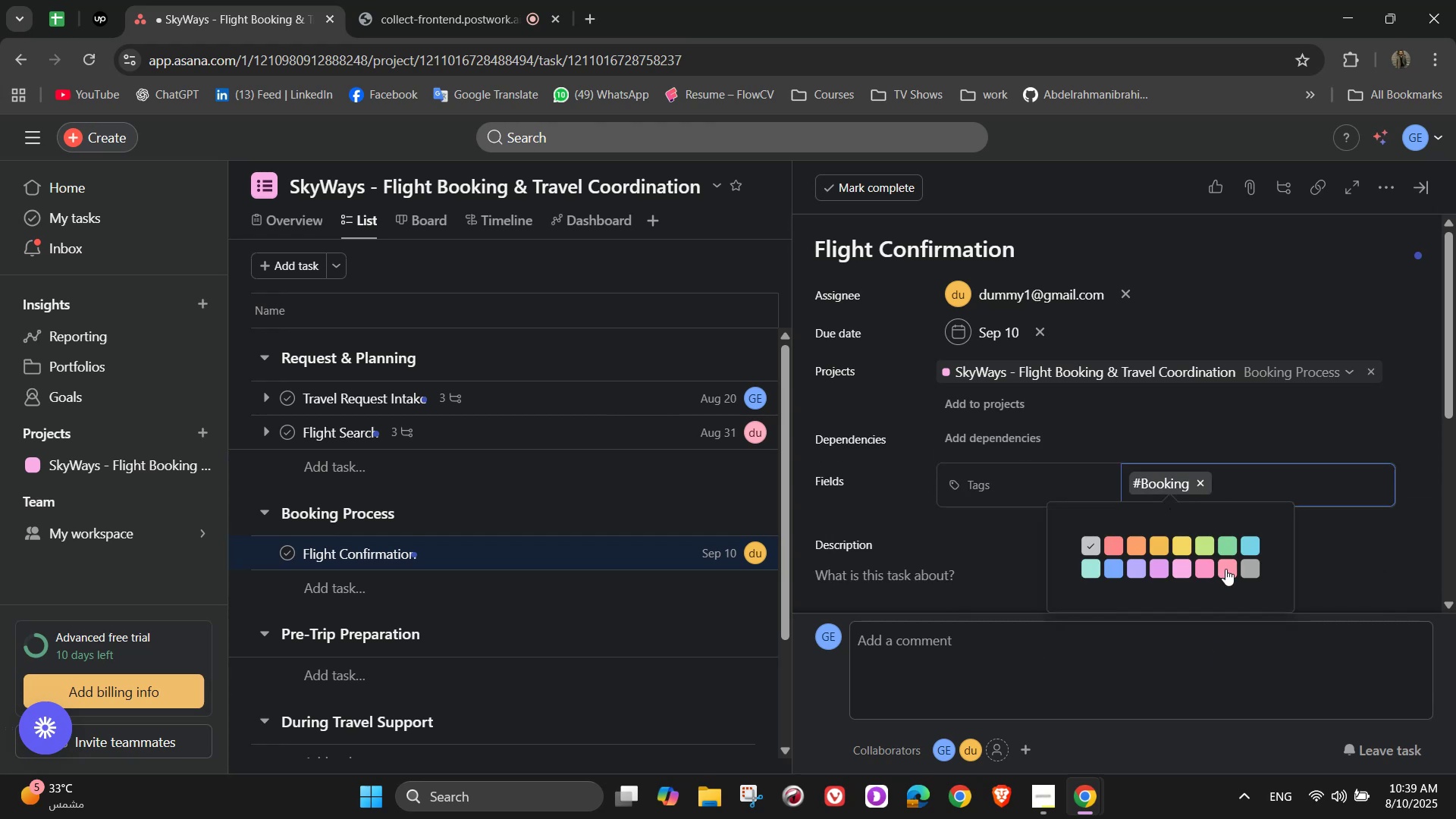 
left_click([1225, 569])
 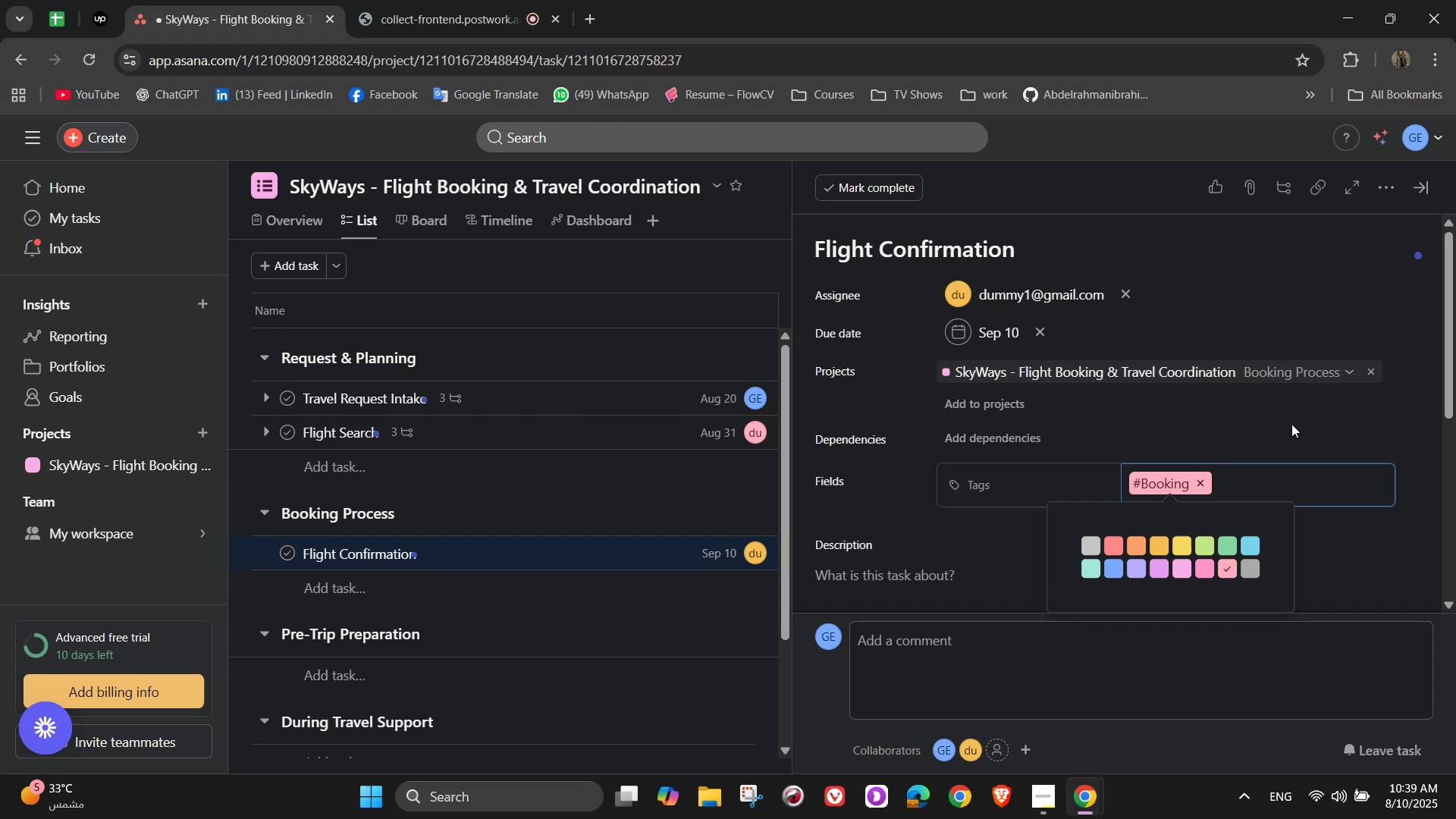 
left_click([1291, 424])
 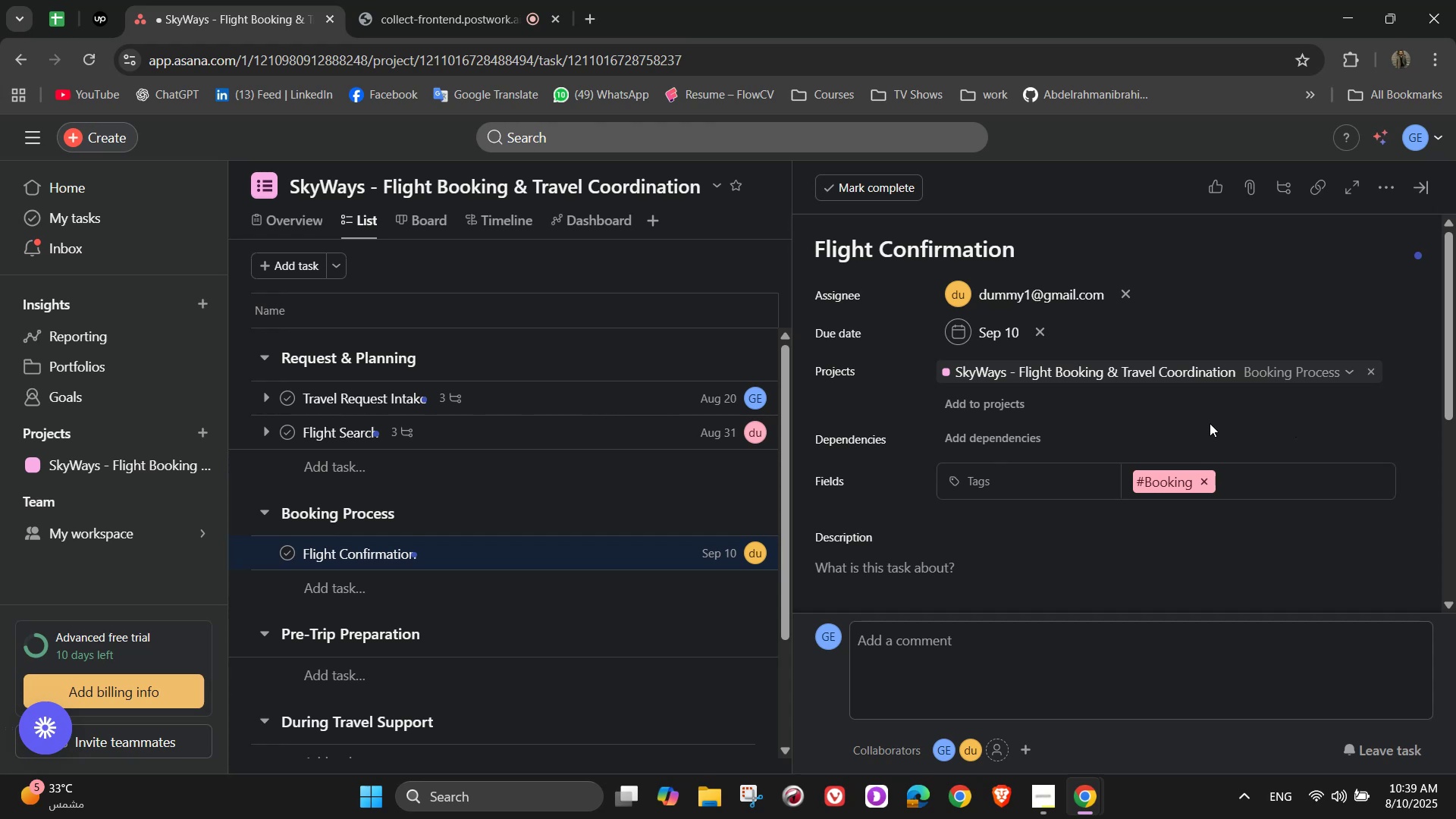 
wait(15.95)
 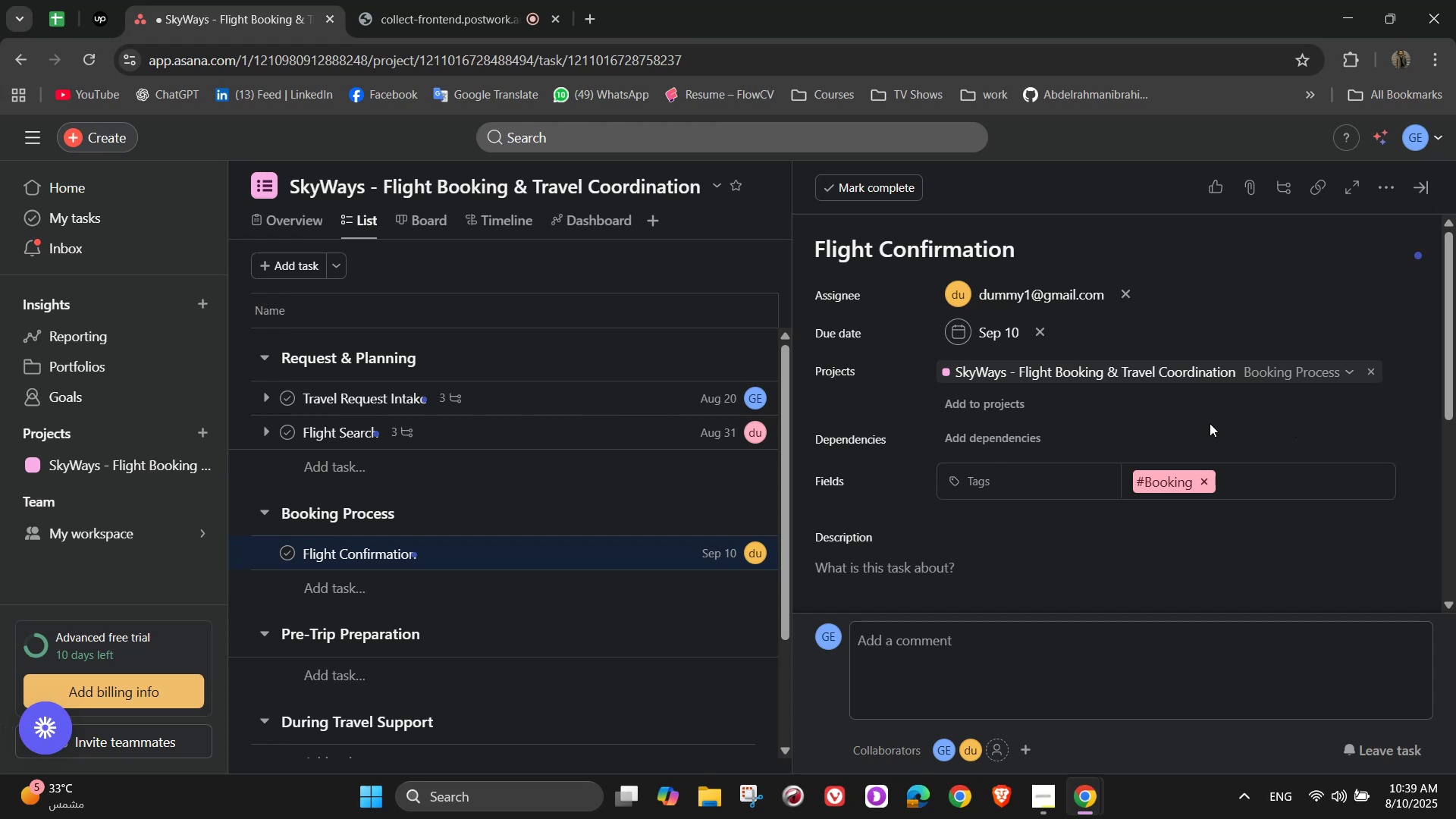 
scroll: coordinate [1243, 485], scroll_direction: down, amount: 1.0
 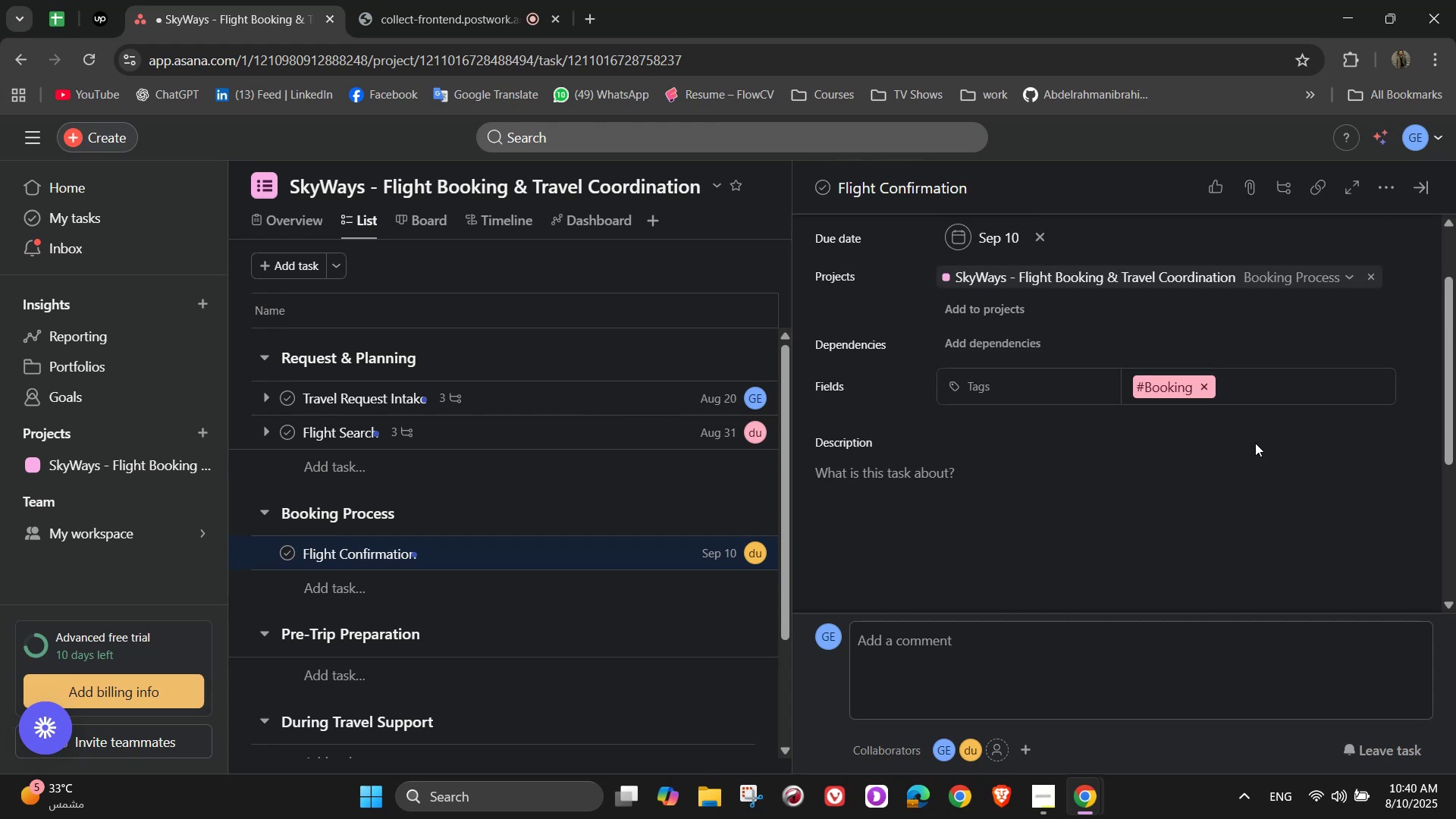 
mouse_move([1066, 397])
 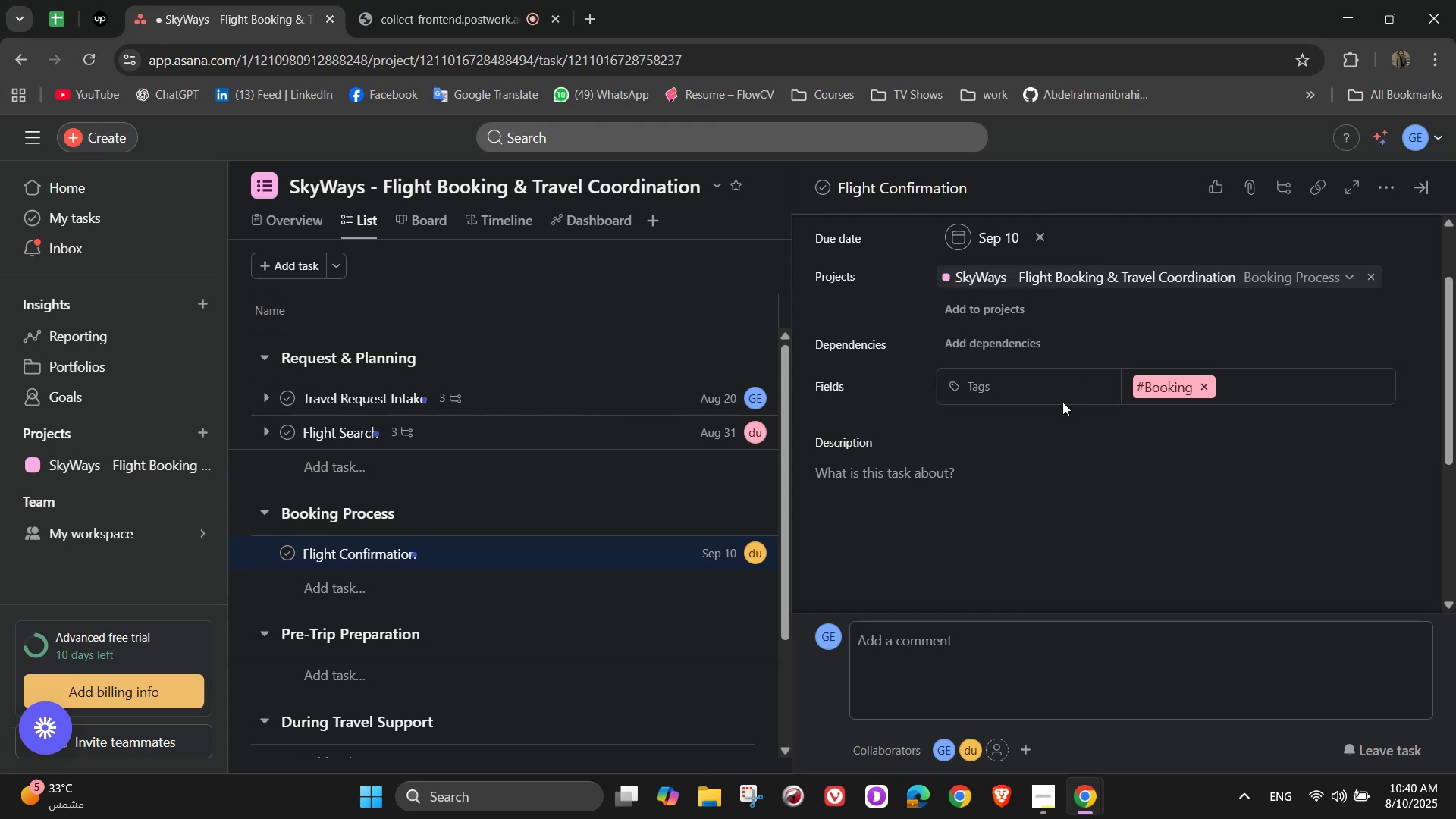 
scroll: coordinate [1062, 402], scroll_direction: up, amount: 1.0
 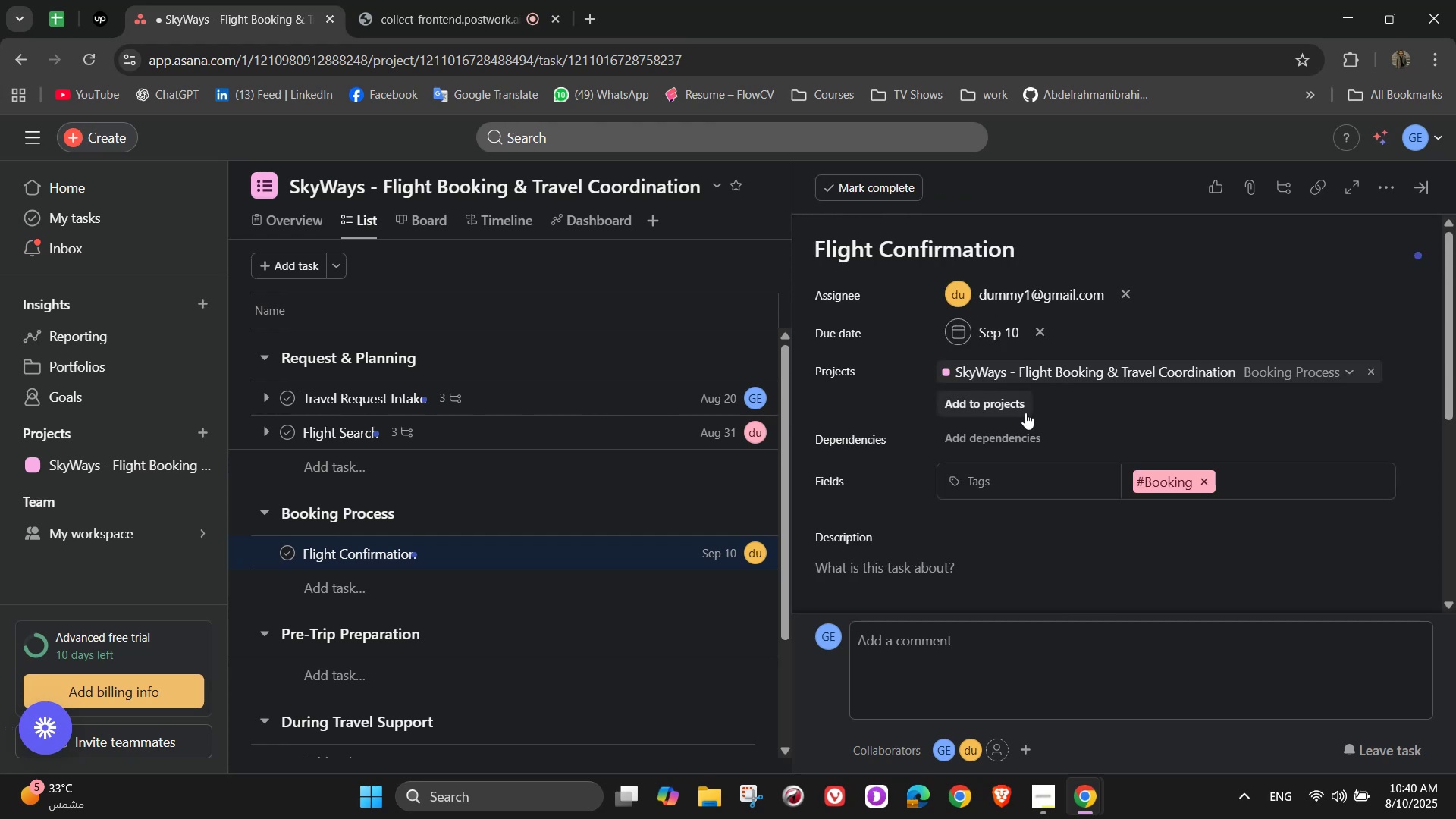 
scroll: coordinate [1025, 413], scroll_direction: down, amount: 3.0
 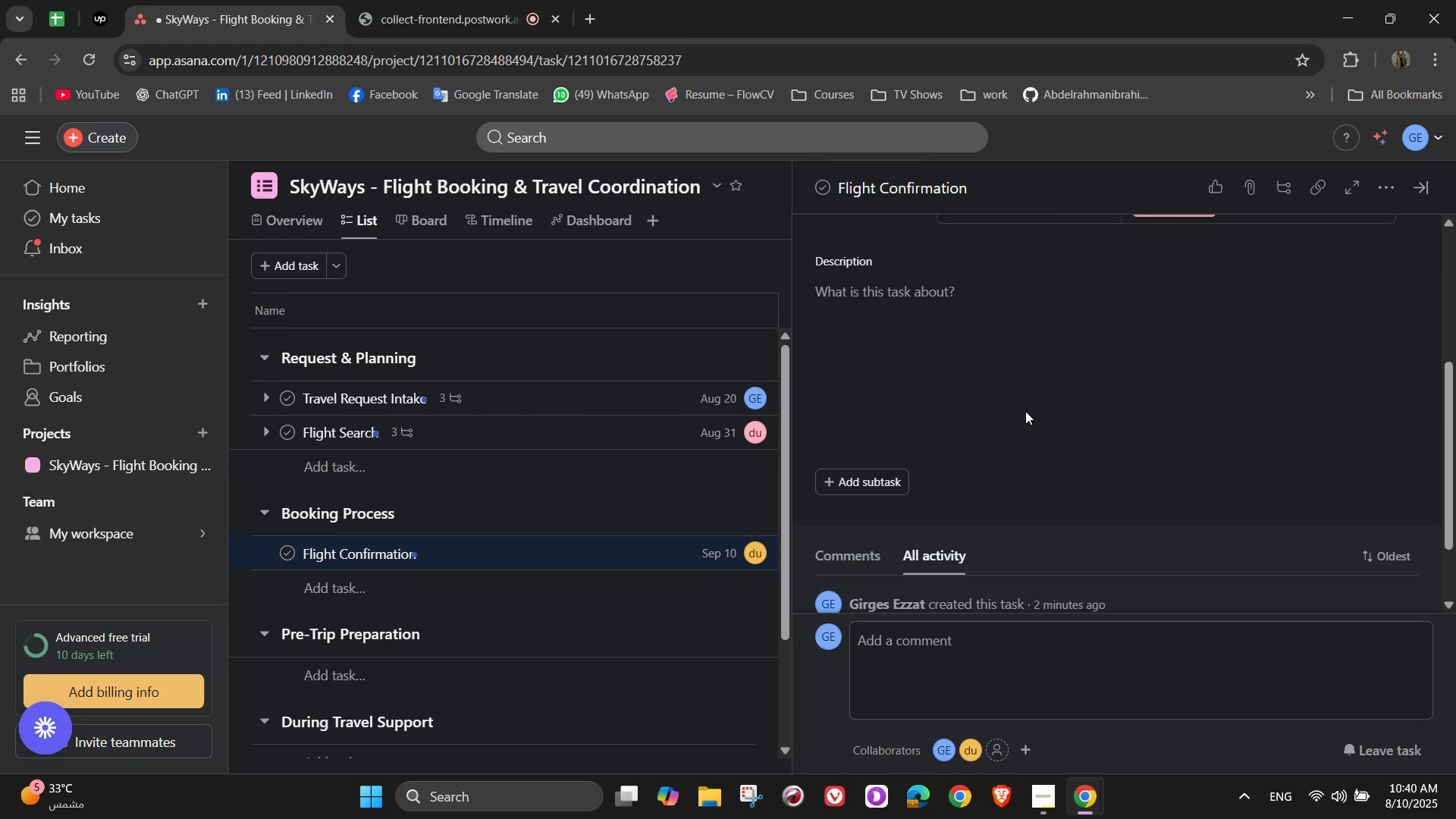 
left_click([1025, 408])
 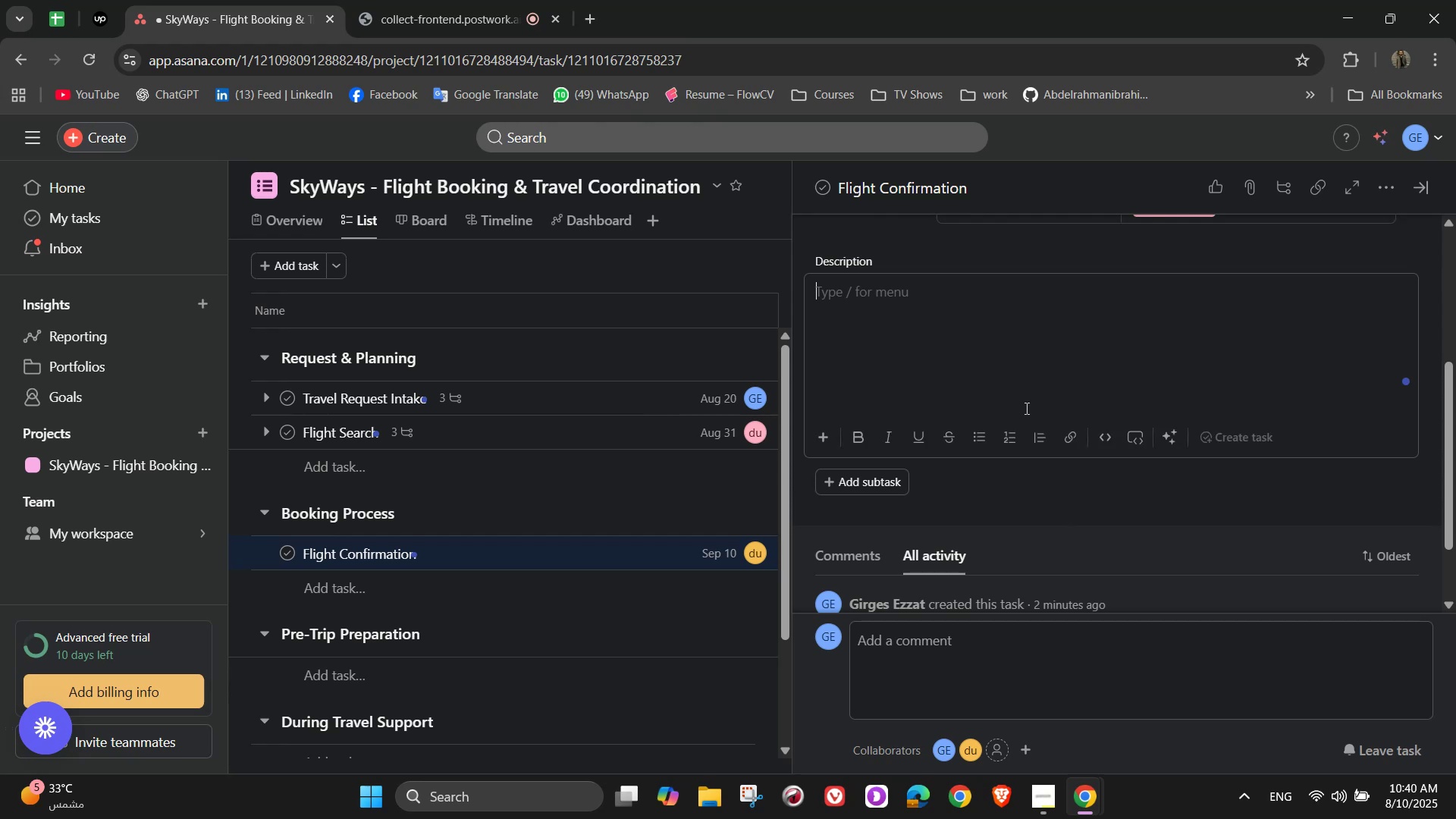 
scroll: coordinate [1025, 408], scroll_direction: up, amount: 3.0
 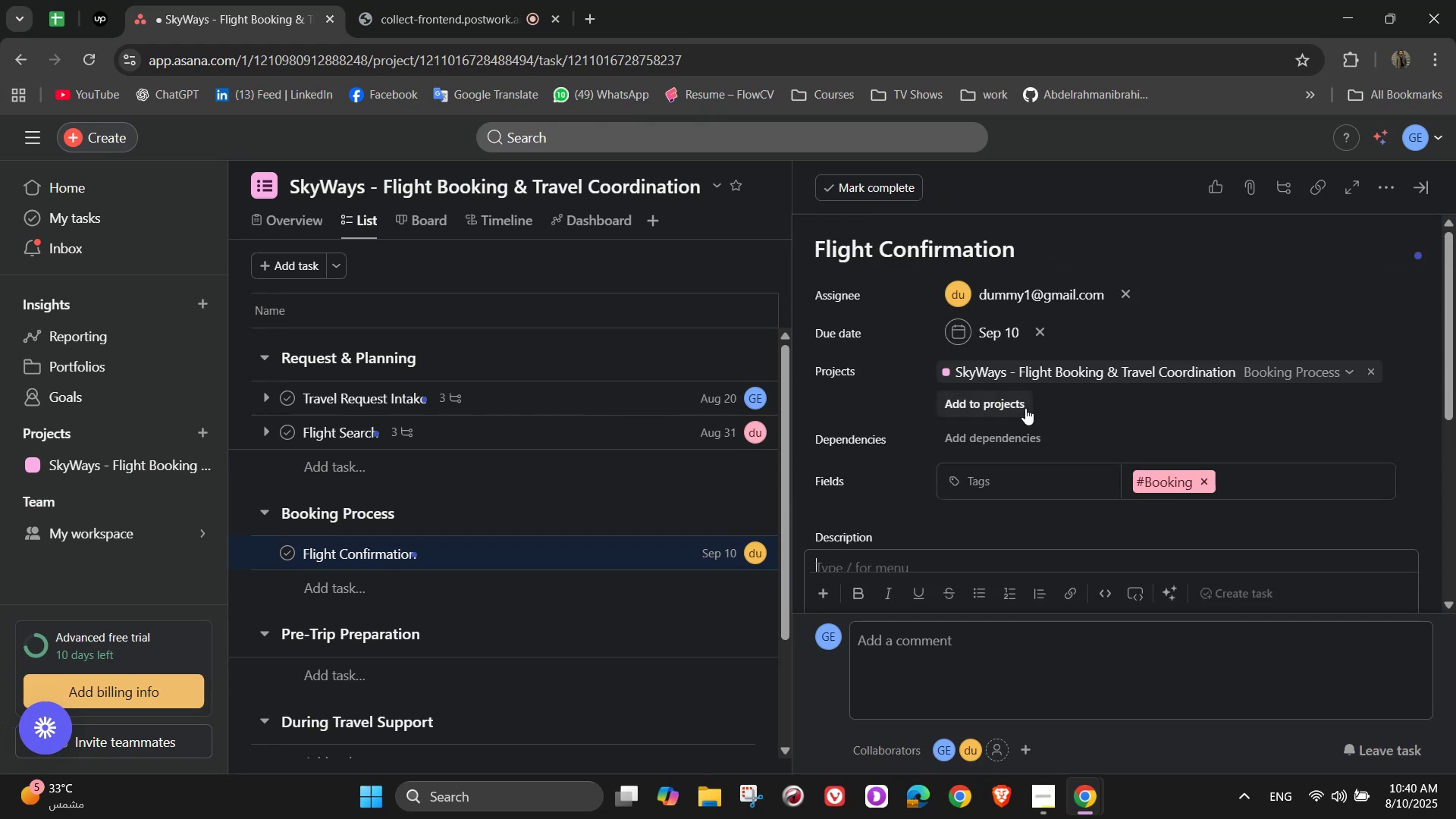 
scroll: coordinate [1050, 408], scroll_direction: down, amount: 2.0
 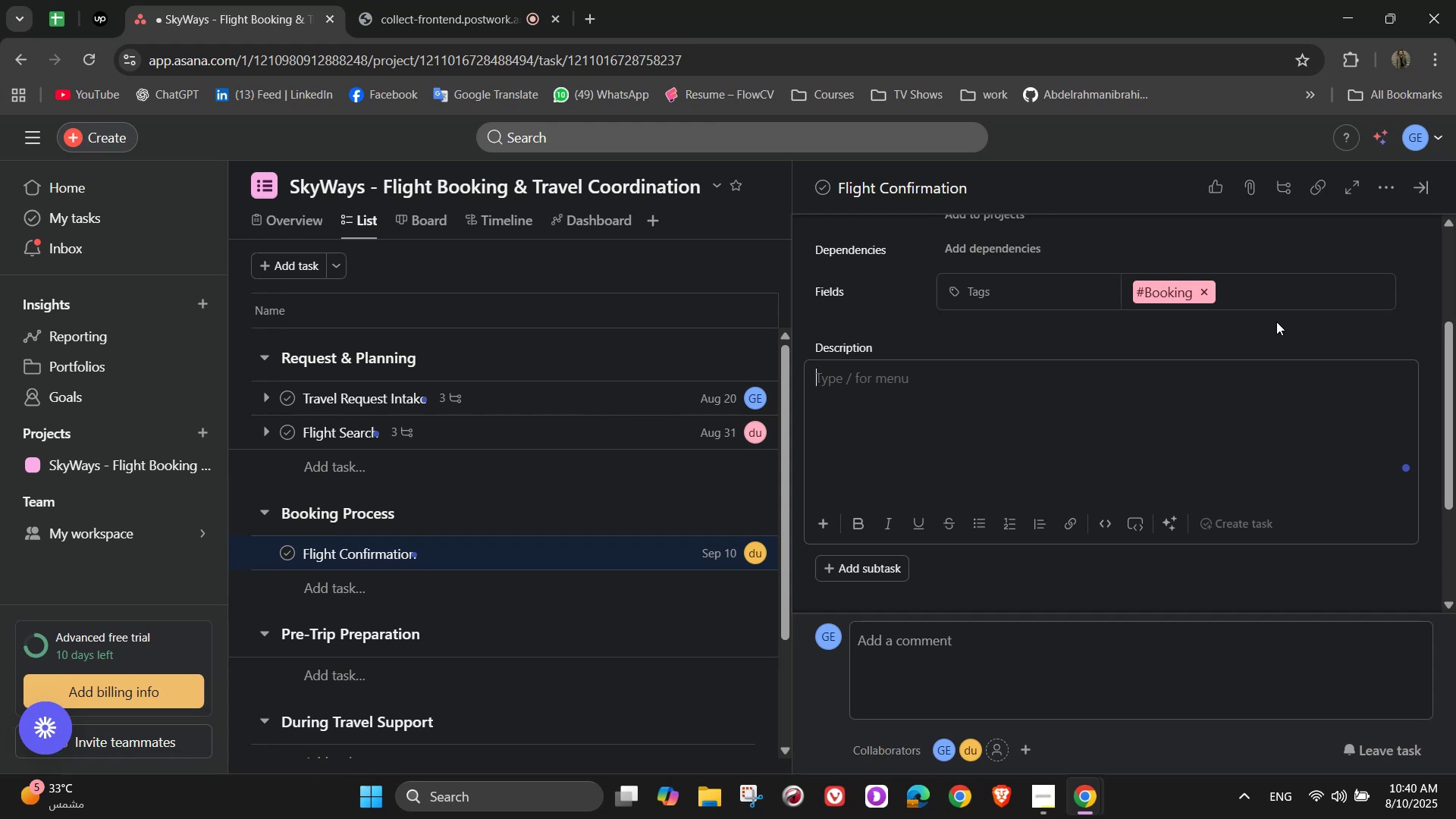 
wait(18.49)
 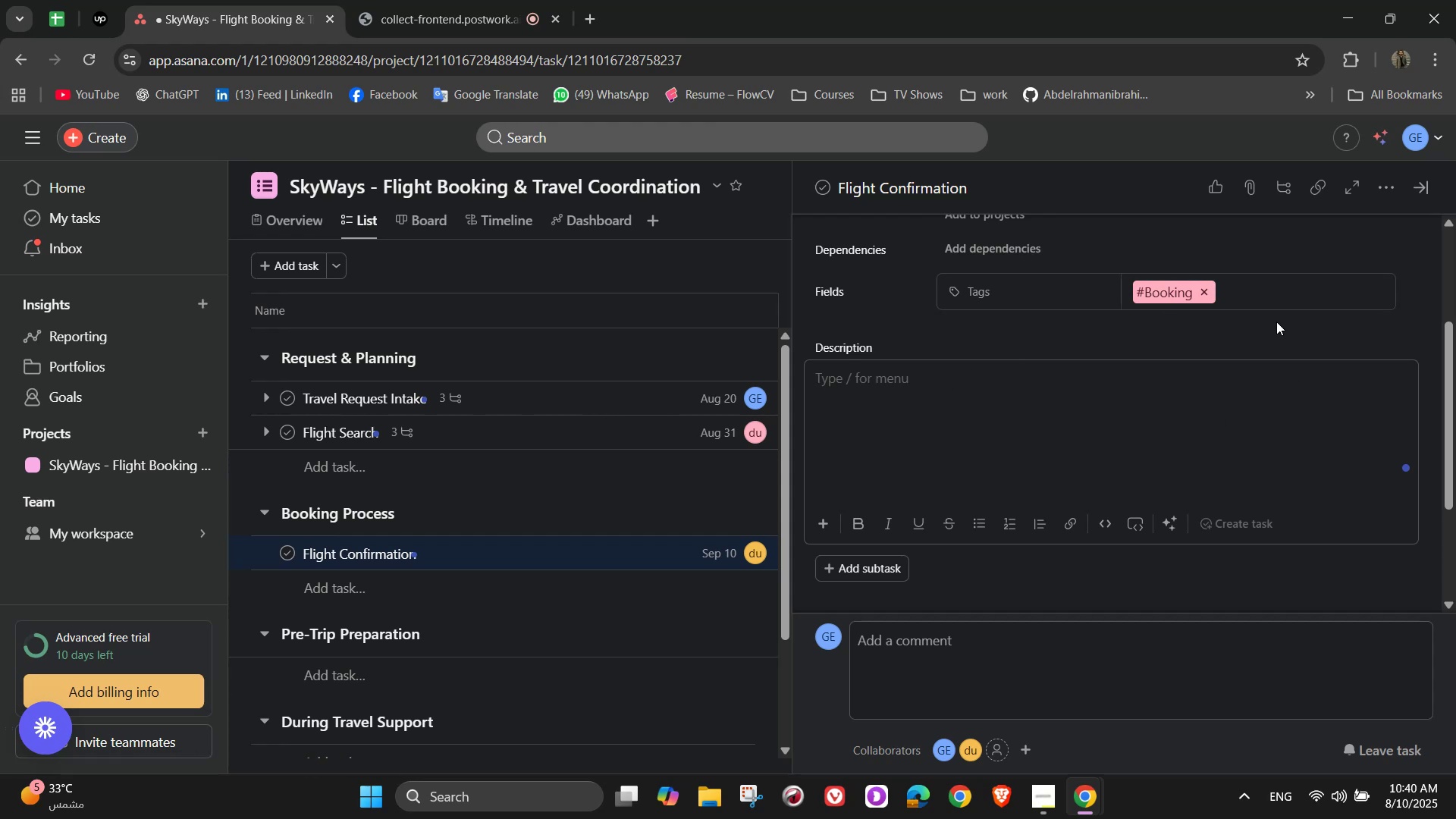 
type(Res)
 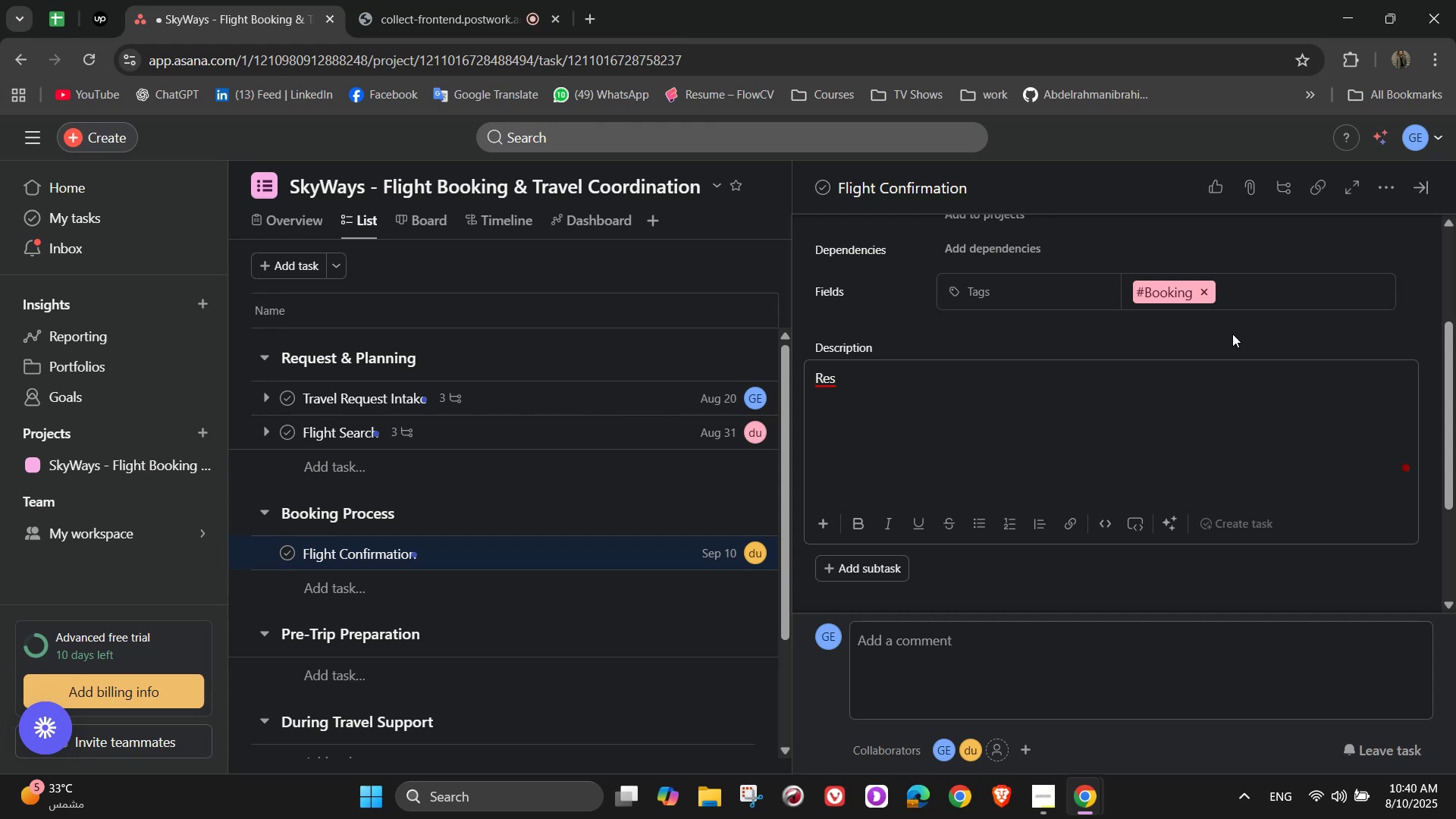 
type(evre and pay for tickets)
 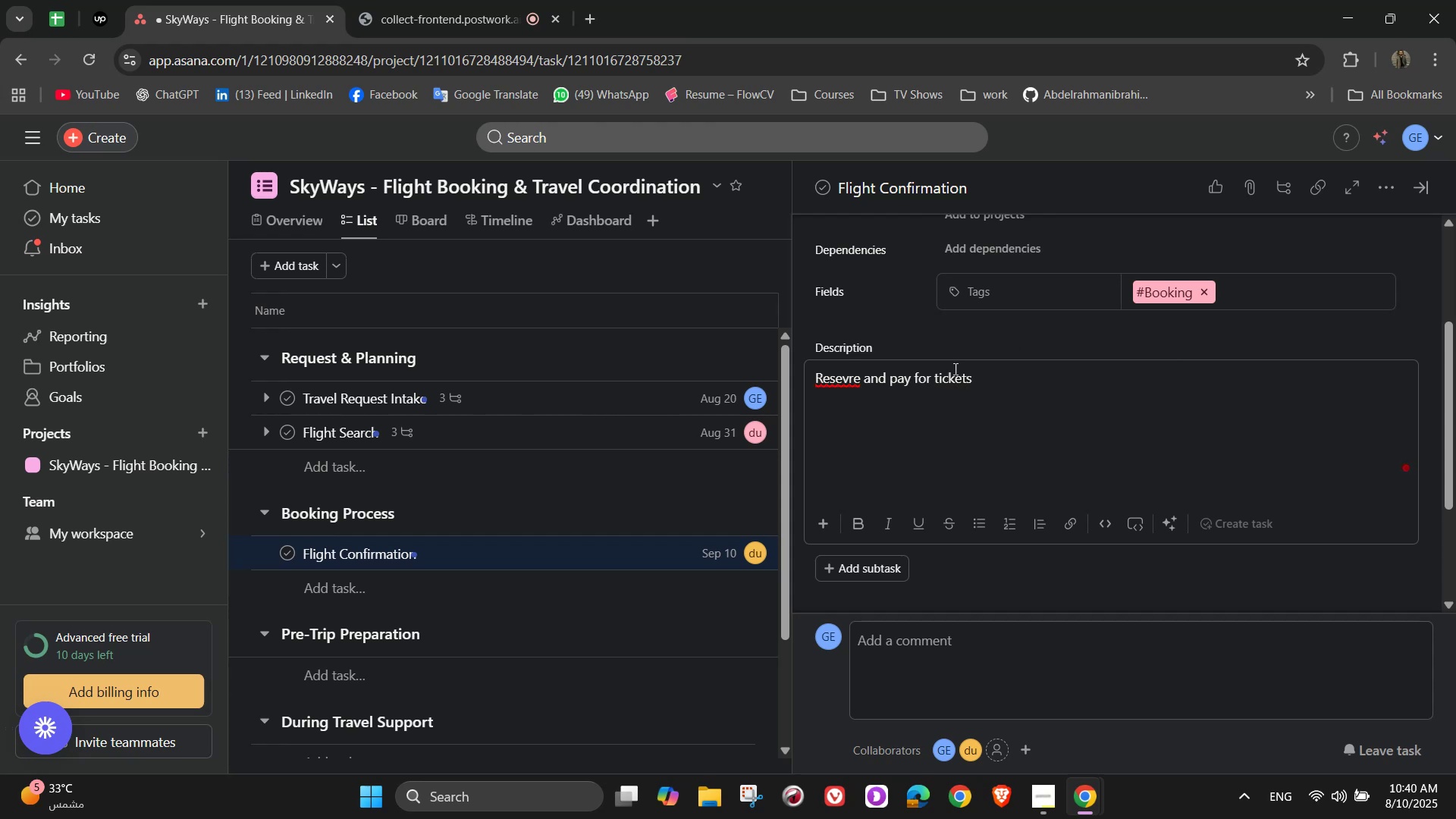 
wait(8.87)
 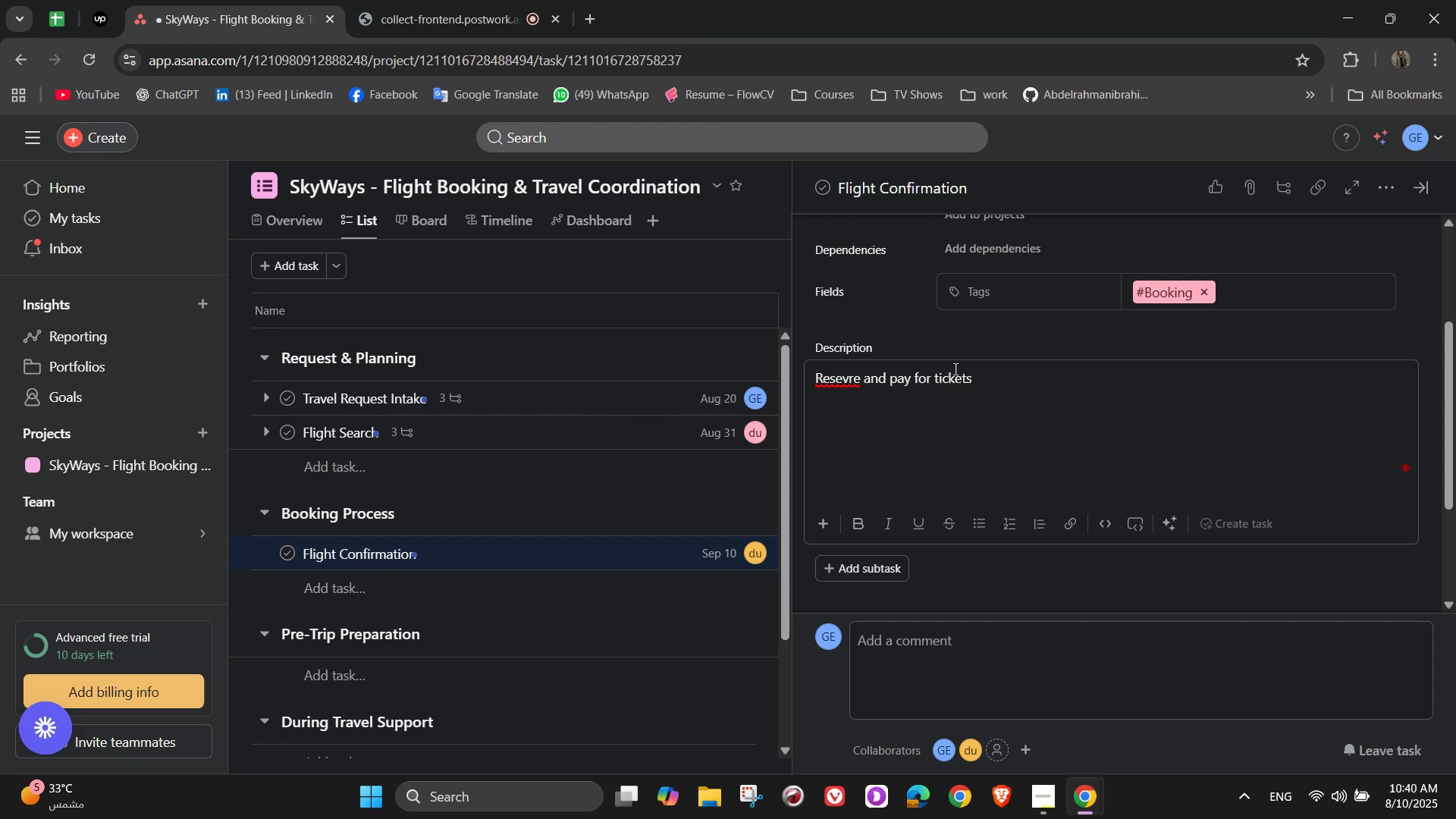 
left_click([850, 381])
 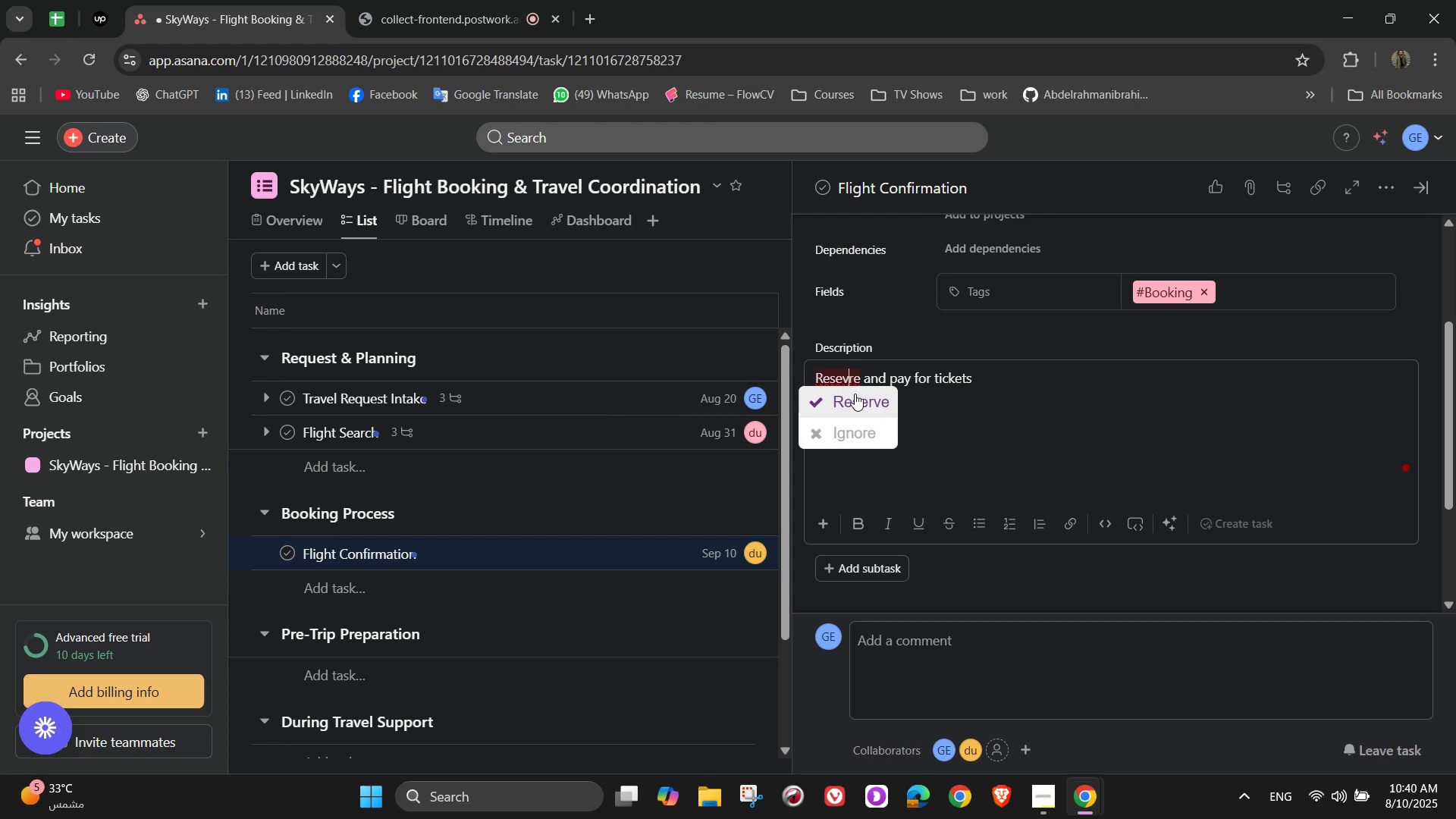 
left_click([864, 395])
 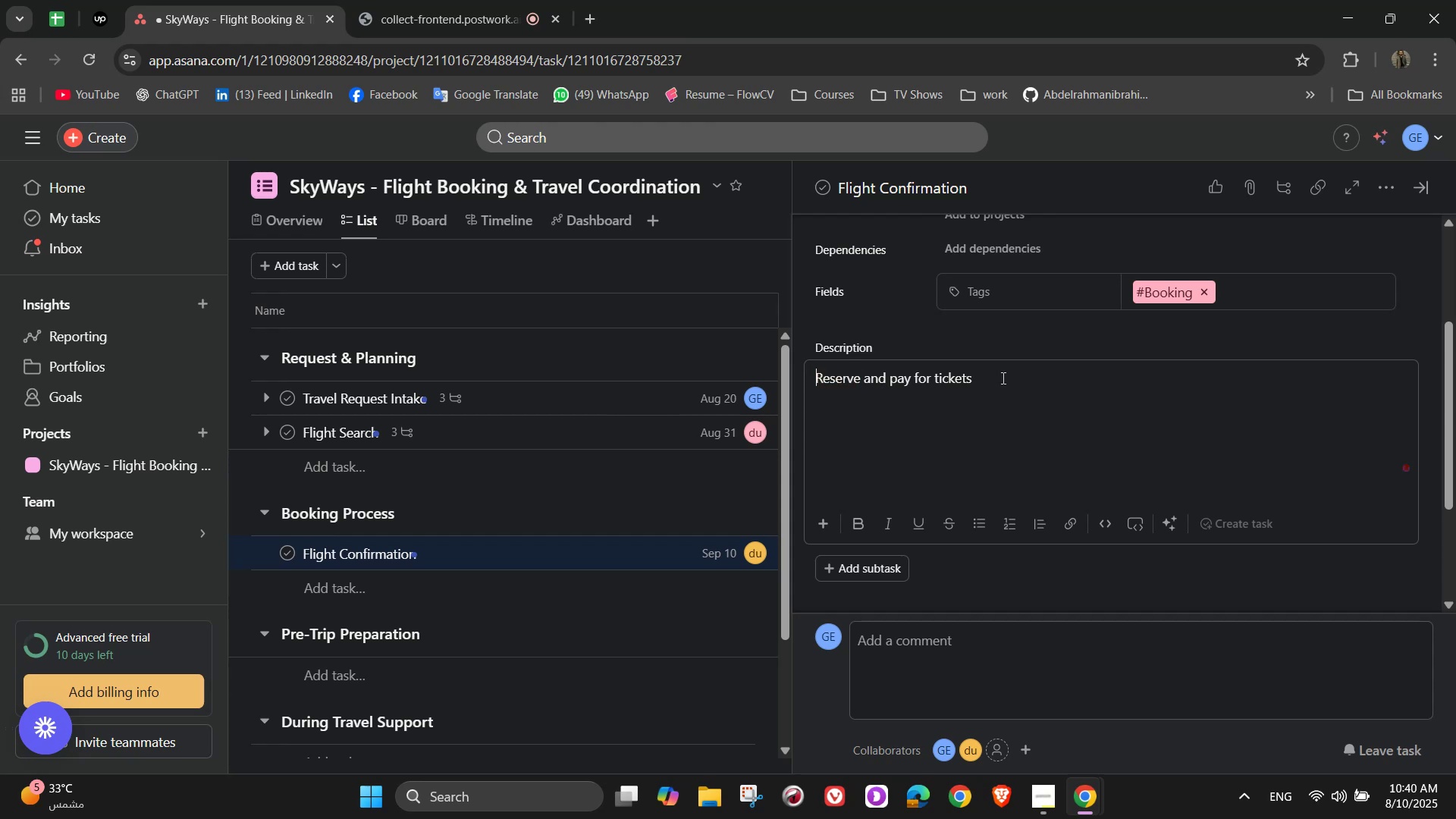 
left_click([1002, 378])
 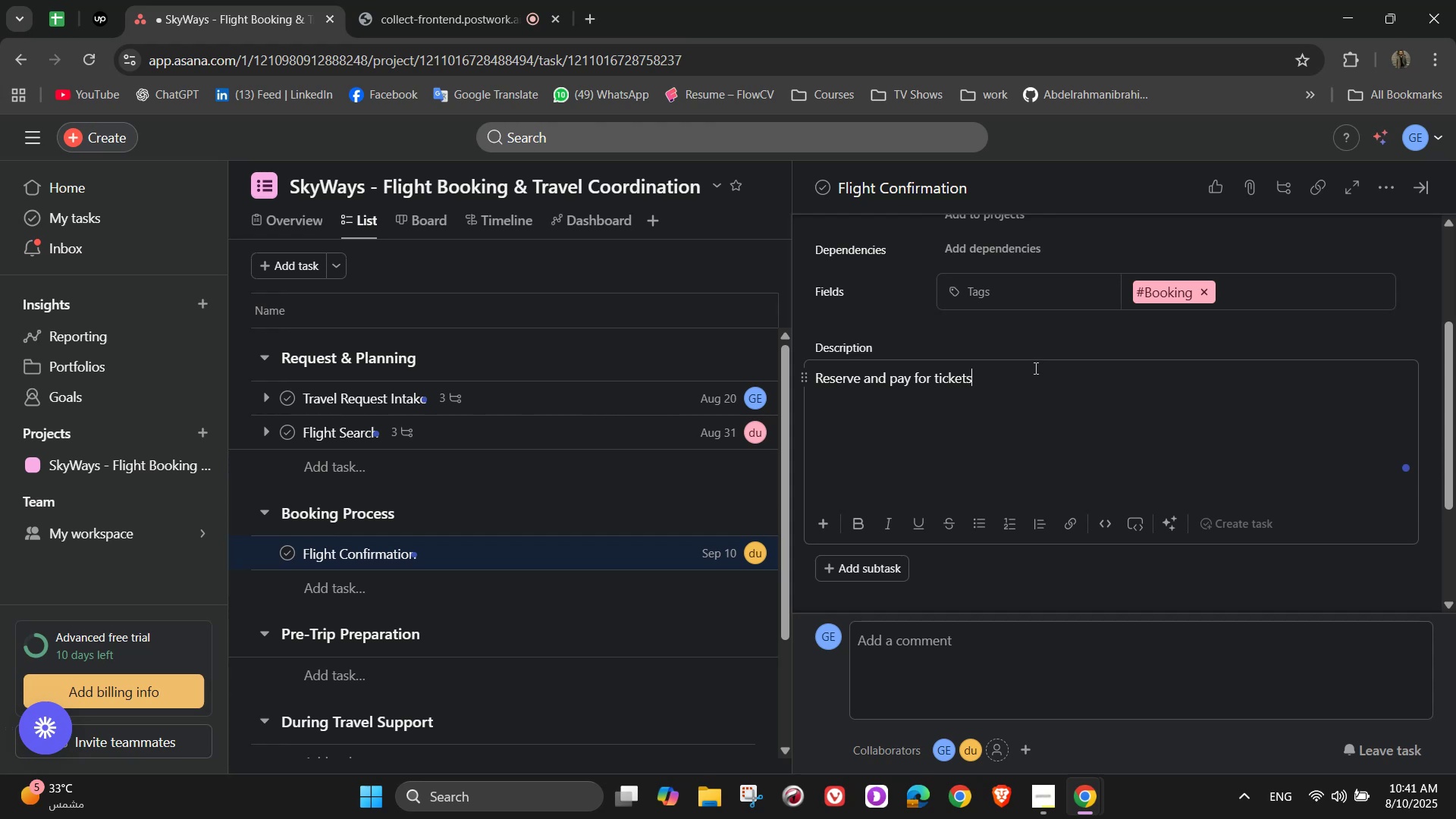 
wait(10.58)
 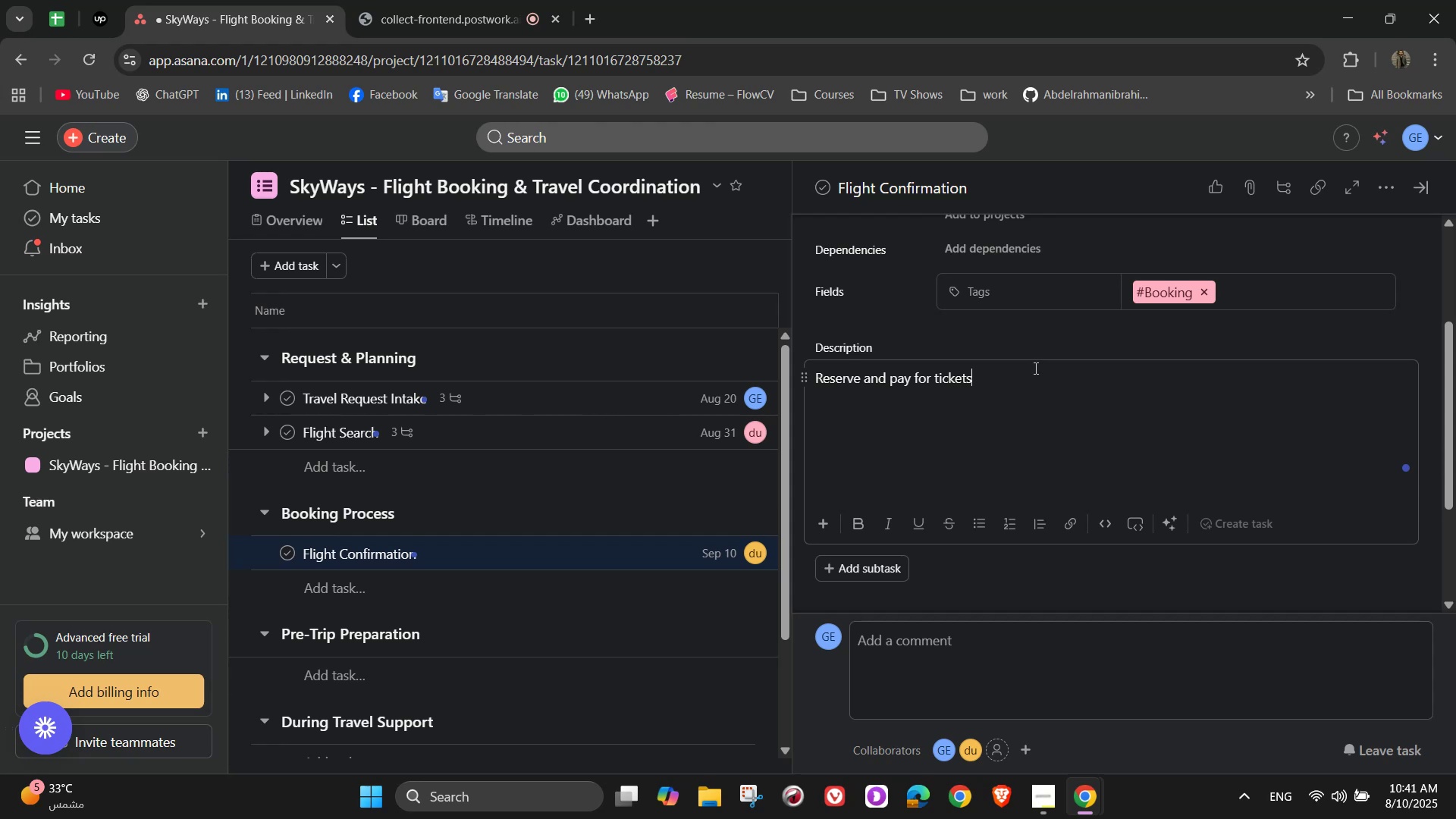 
scroll: coordinate [1022, 435], scroll_direction: down, amount: 2.0
 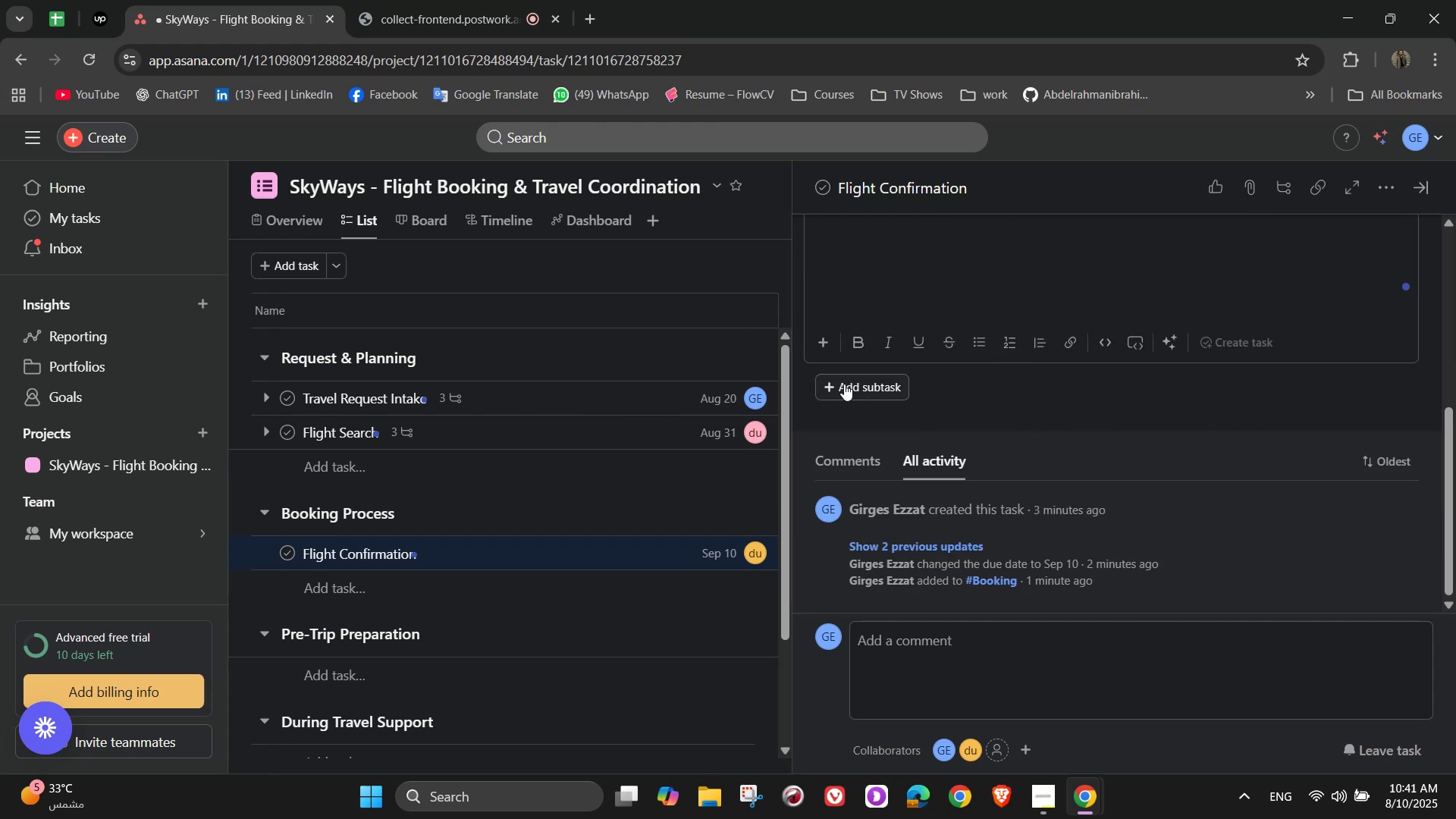 
left_click([853, 389])
 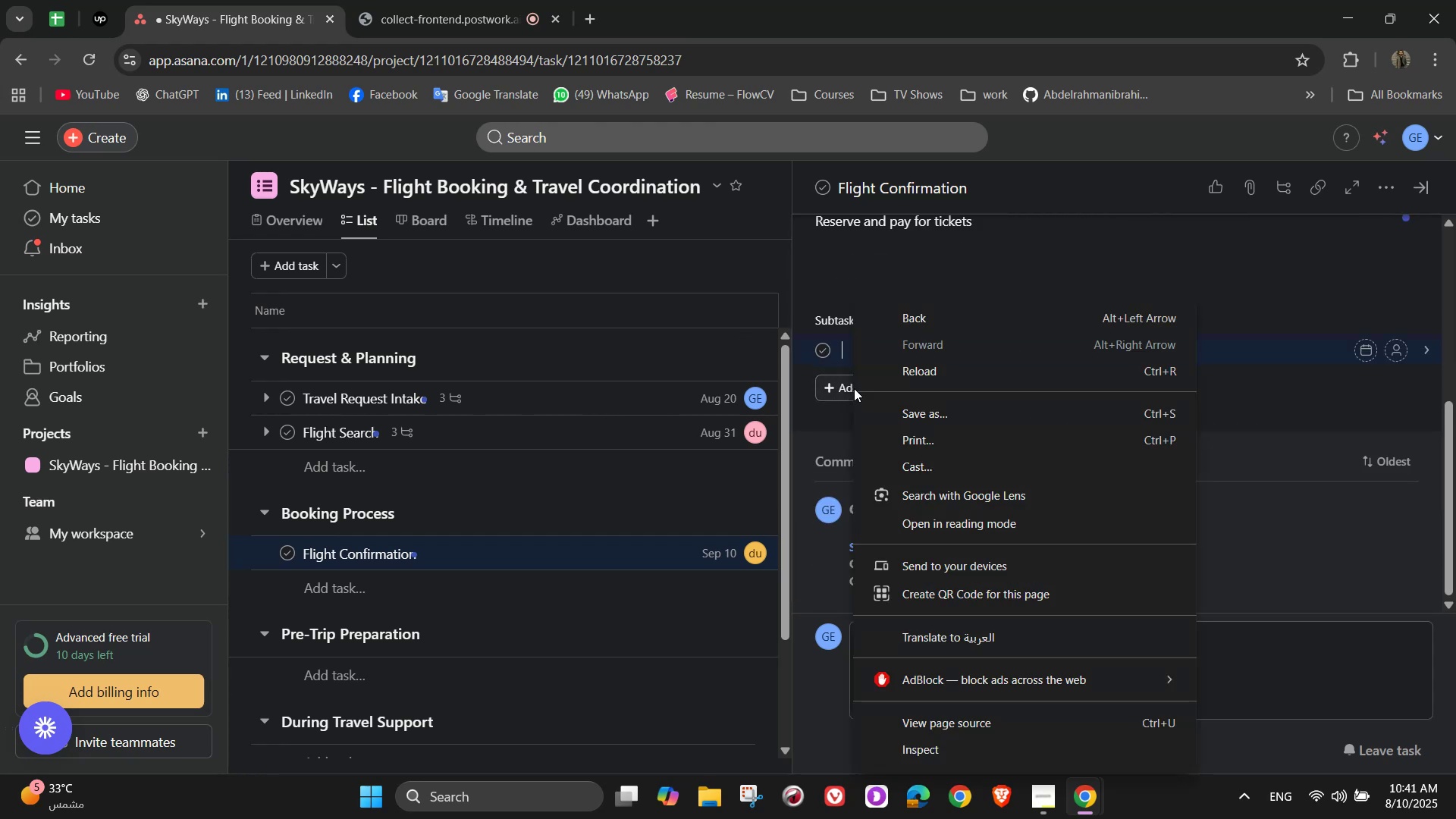 
right_click([853, 389])
 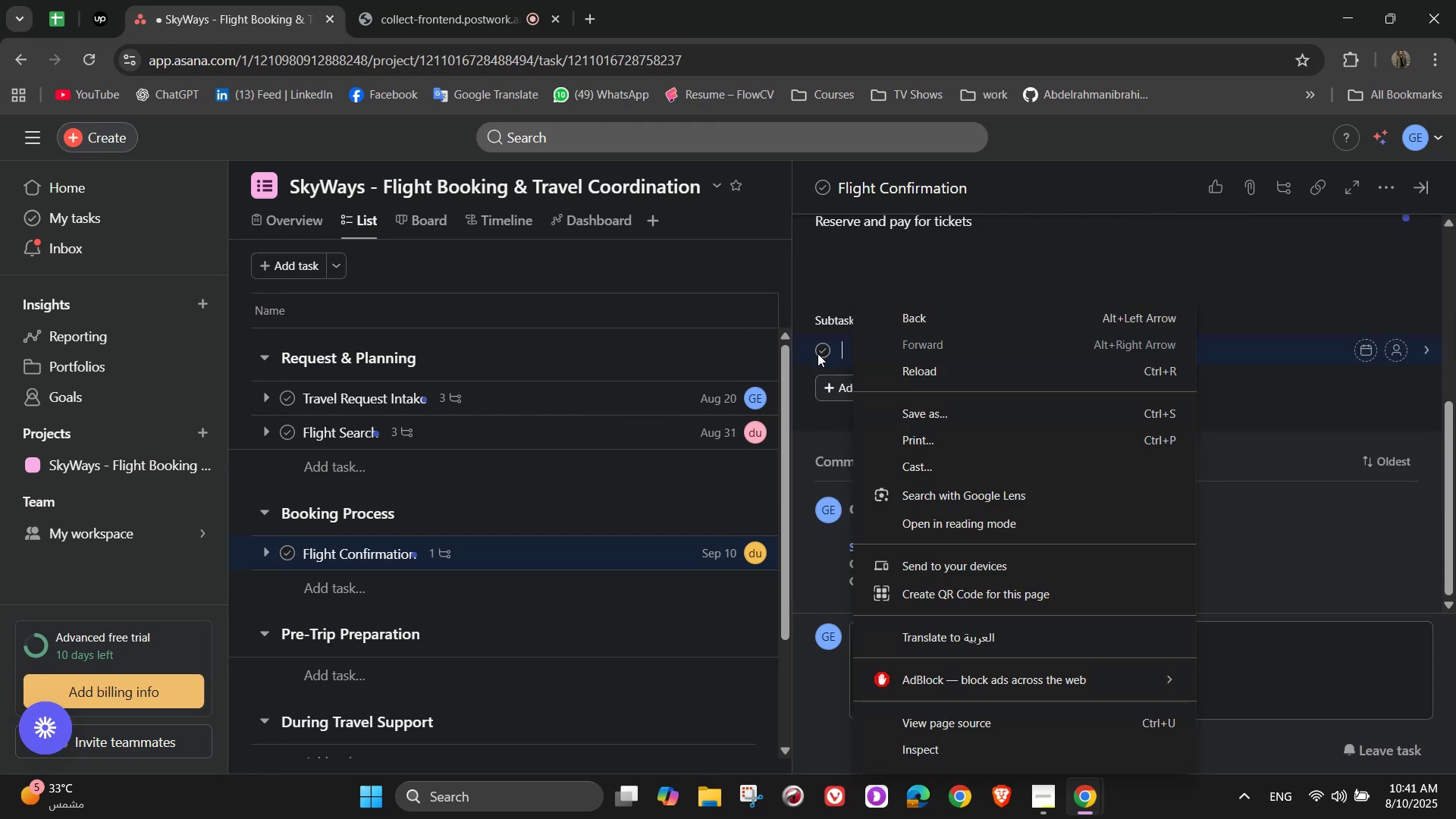 
left_click([839, 341])
 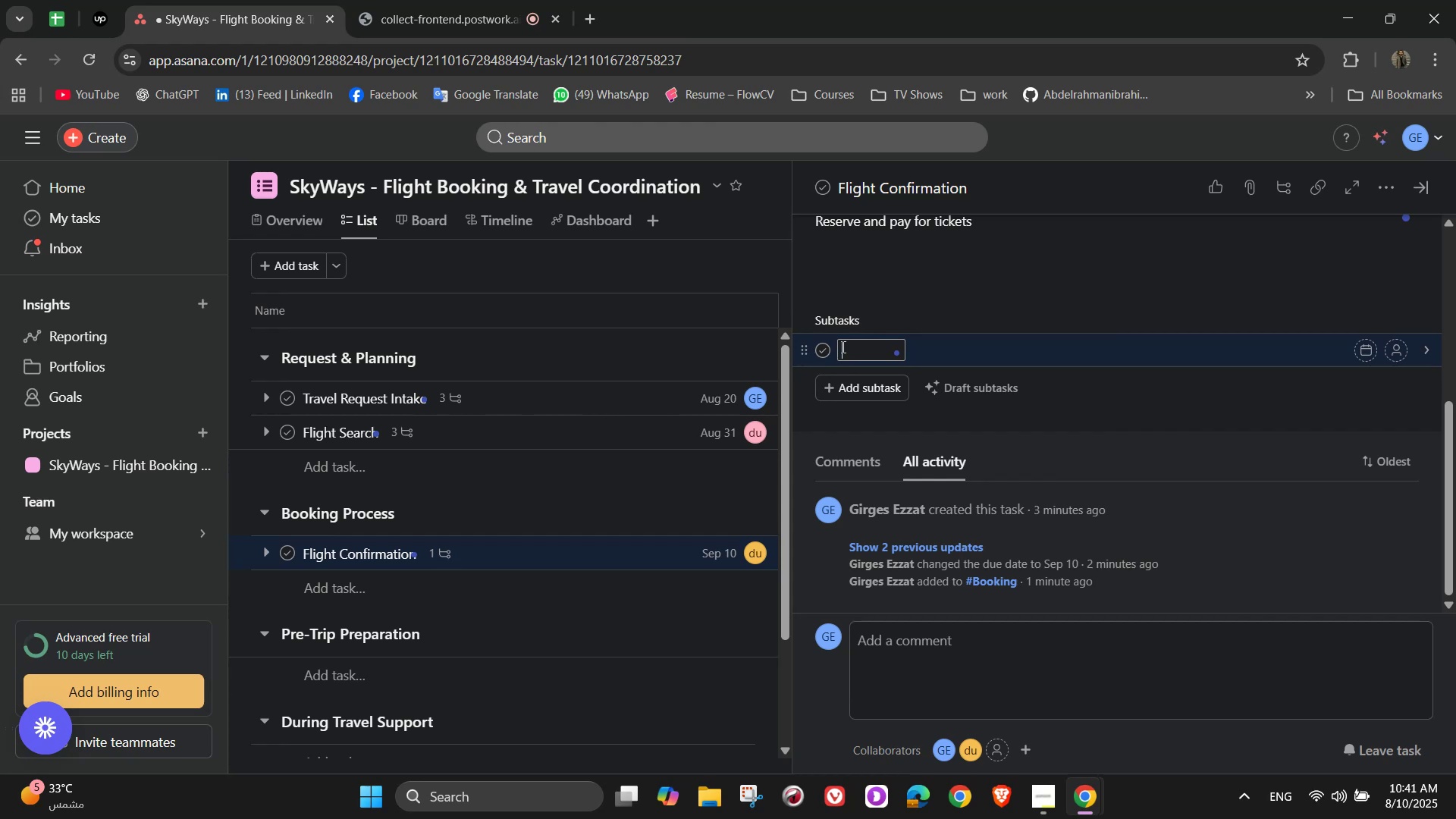 
type(Confirm)
 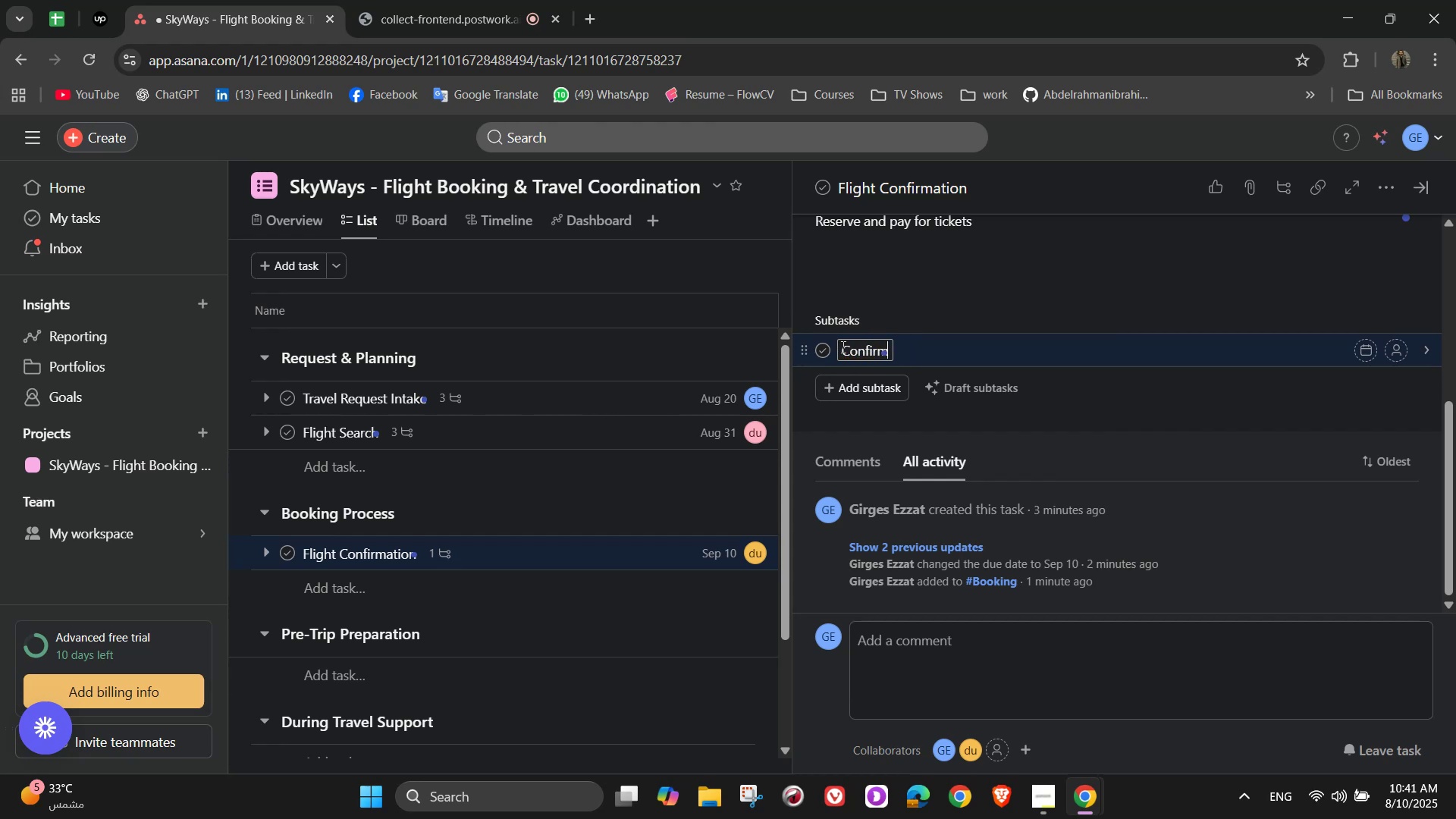 
type( seat selections)
key(NumpadEnter)
 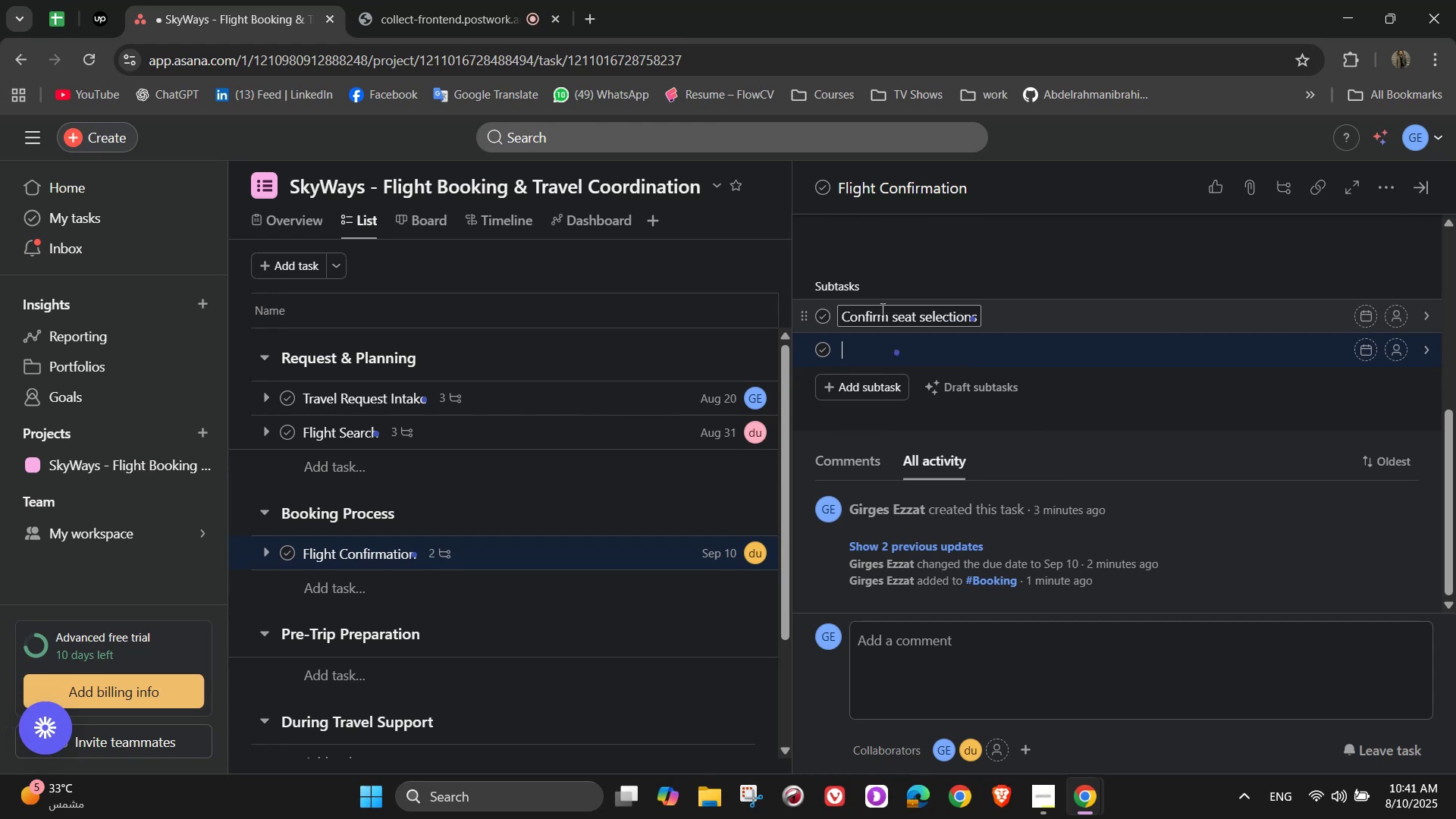 
wait(5.67)
 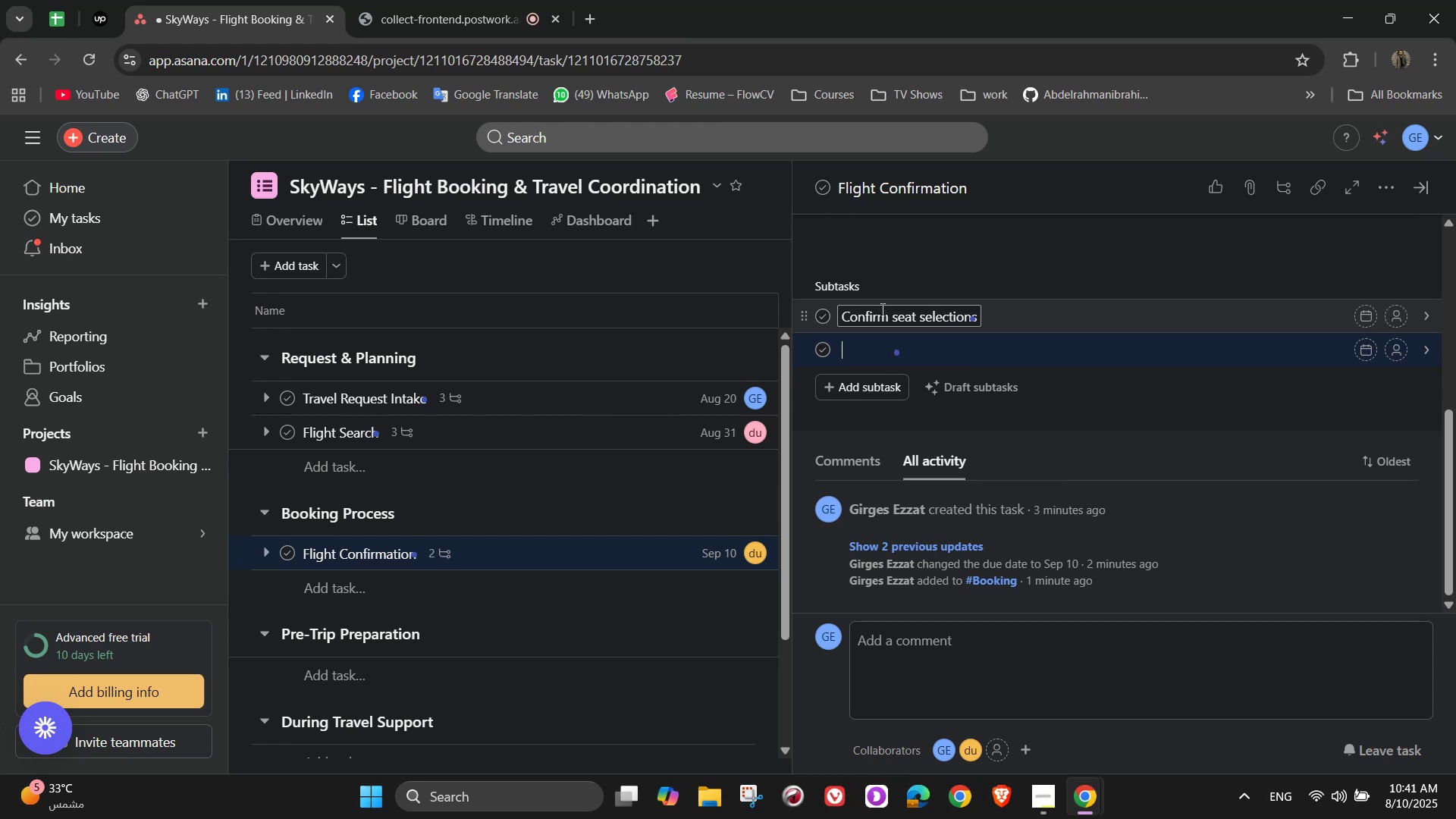 
type(Apply loyalty points if application)
key(Backspace)
key(Backspace)
key(Backspace)
key(Backspace)
type(ble)
 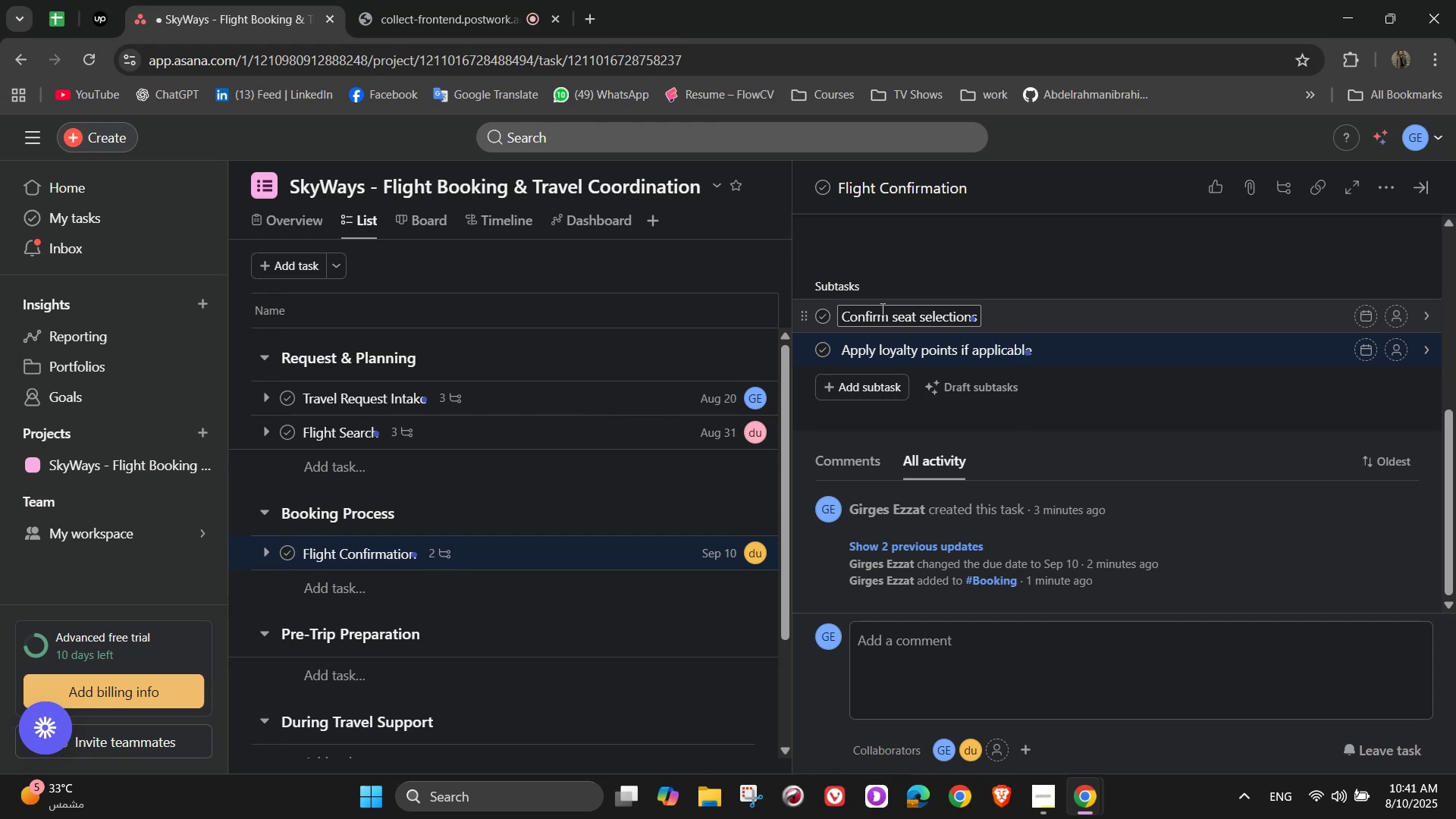 
key(Enter)
 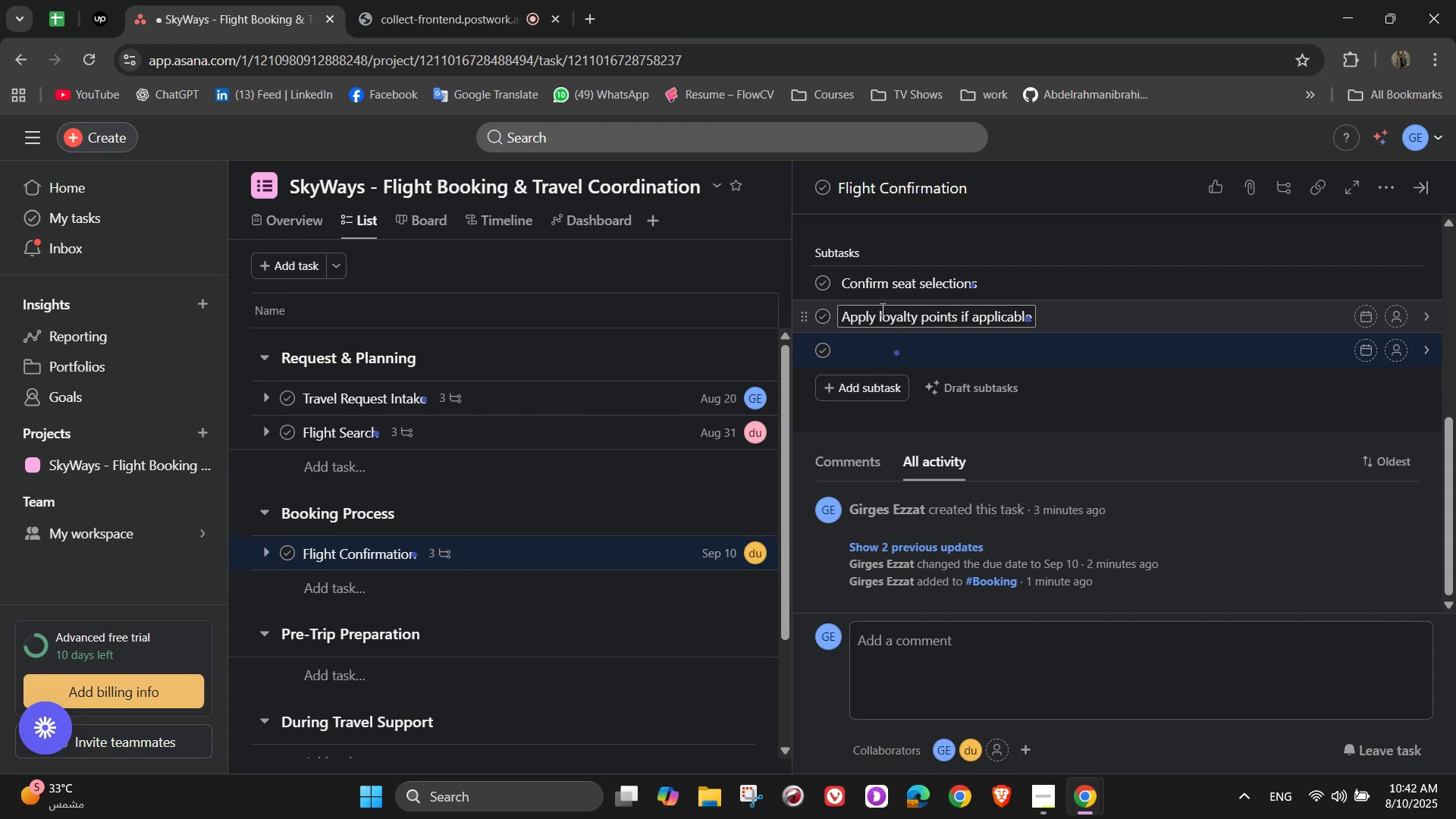 
type(s)
key(Backspace)
type(Save e-ticket copies)
 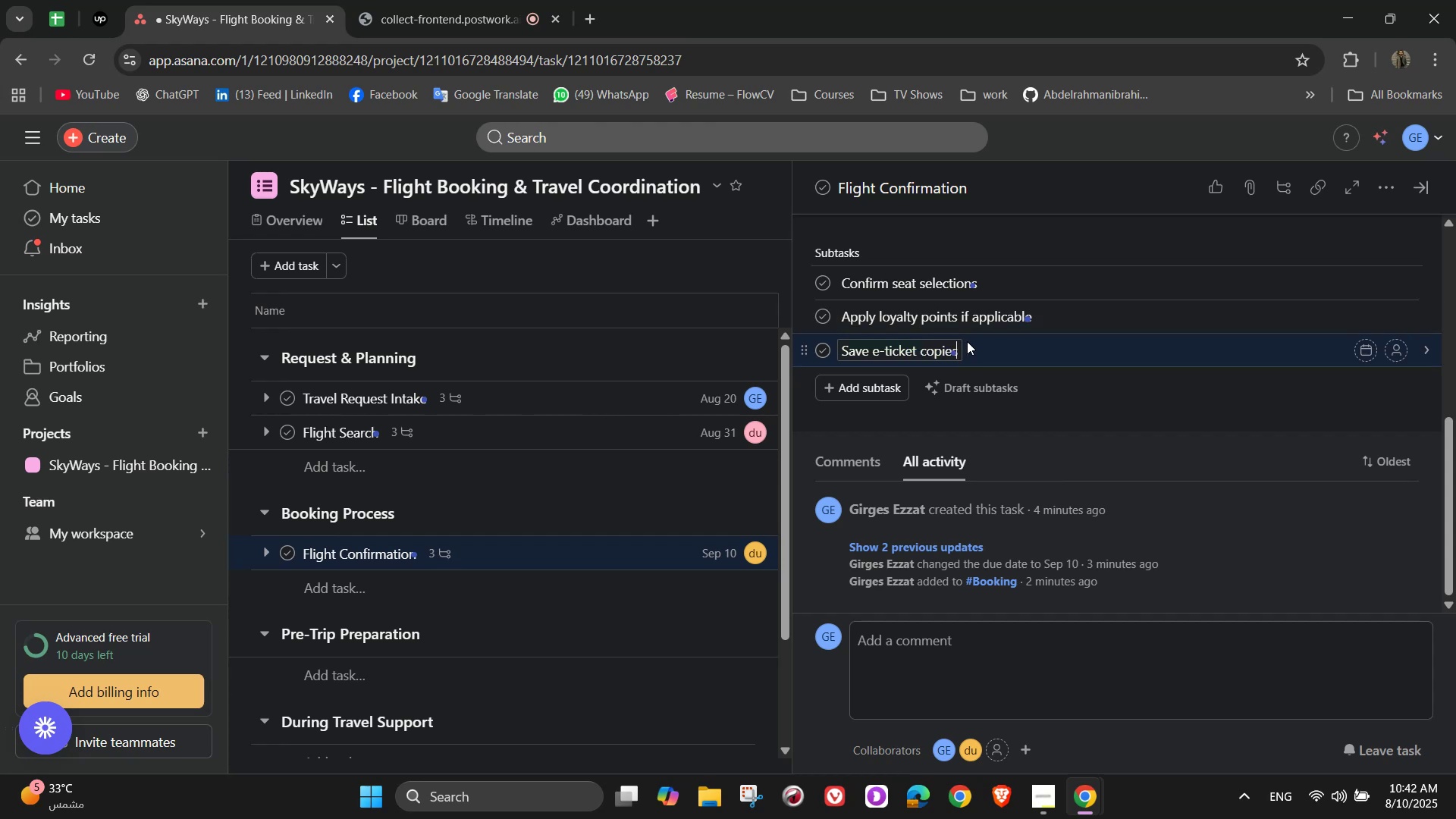 
wait(7.63)
 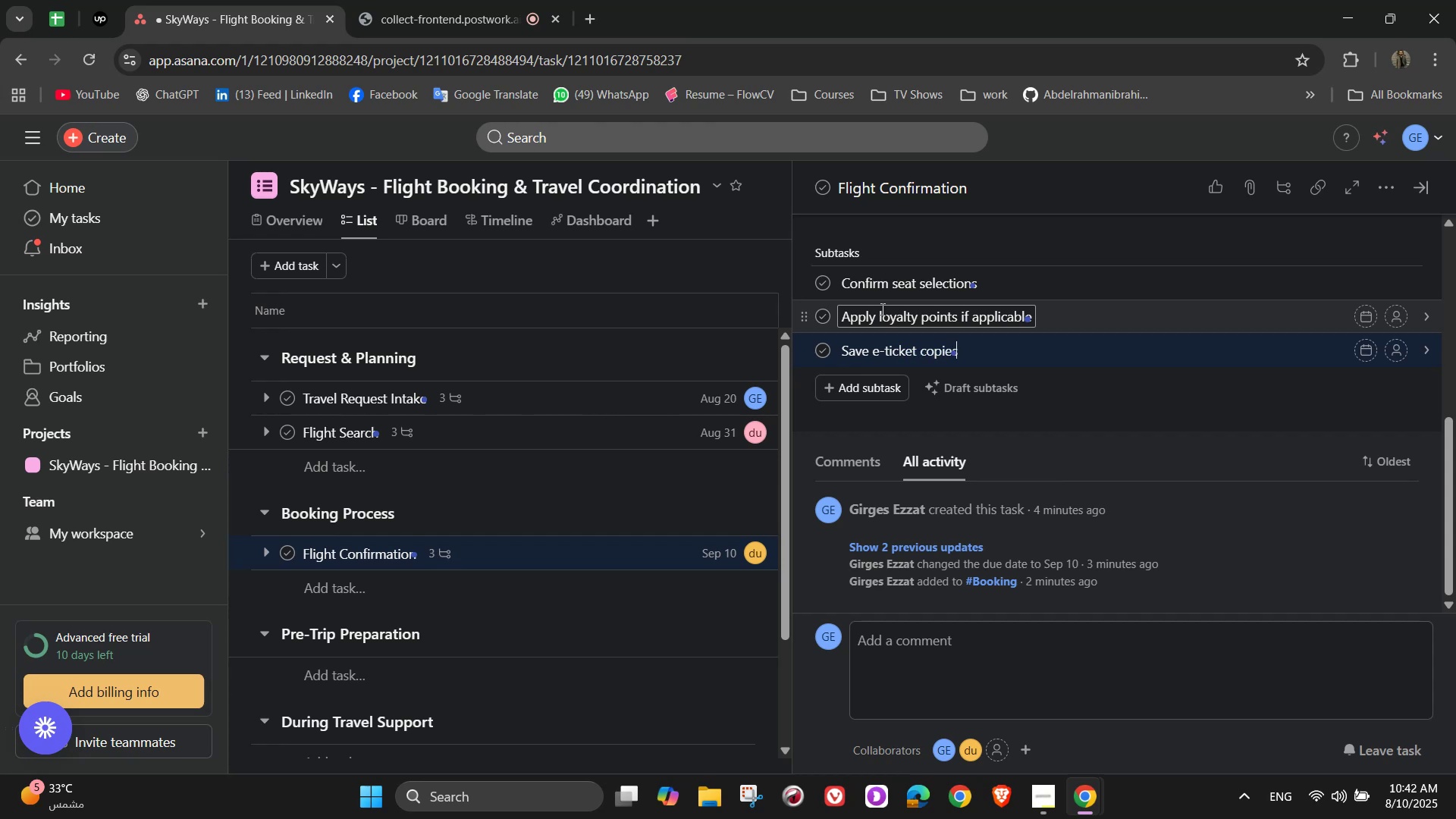 
left_click([1390, 278])
 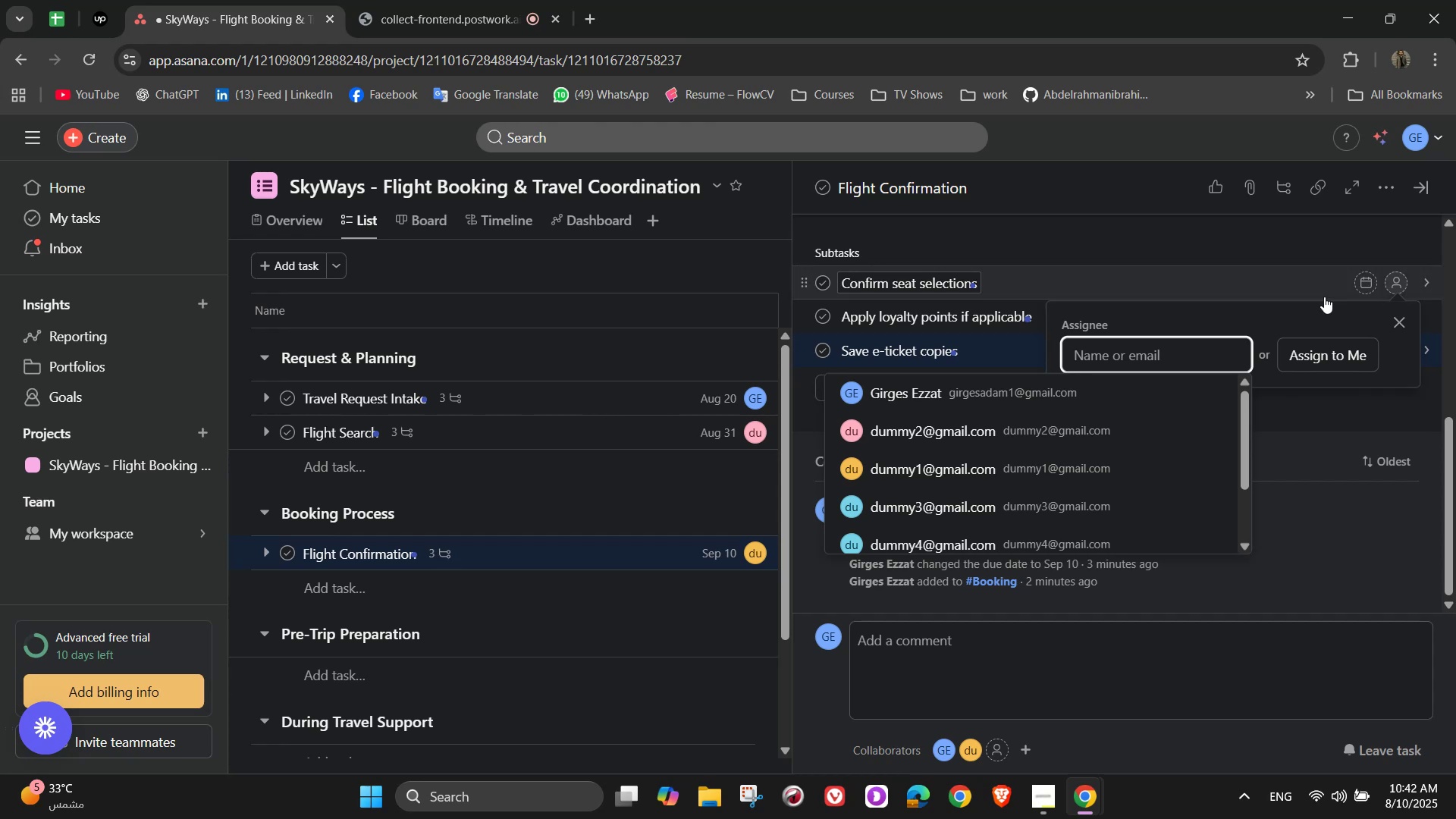 
wait(17.77)
 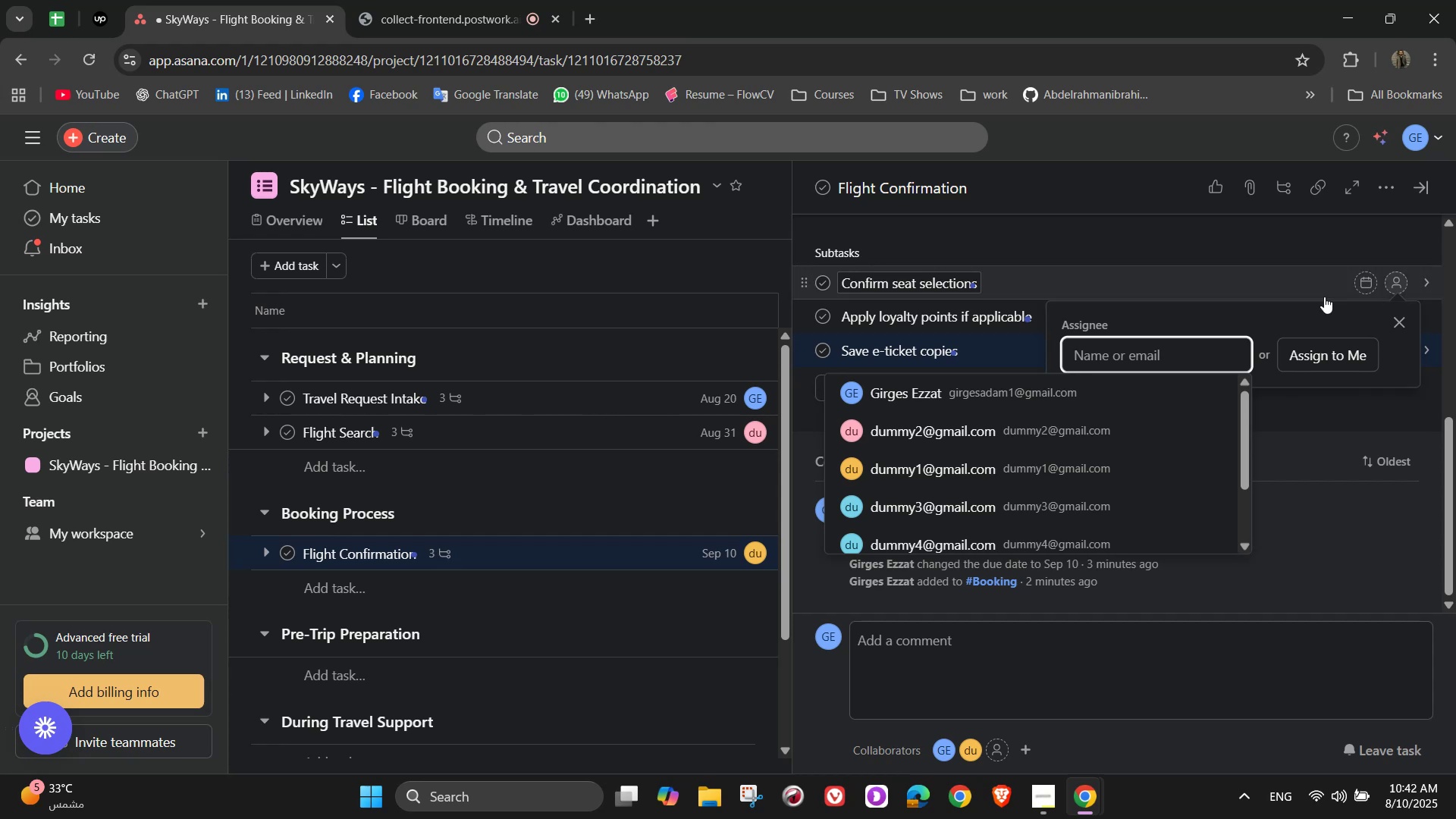 
left_click([985, 457])
 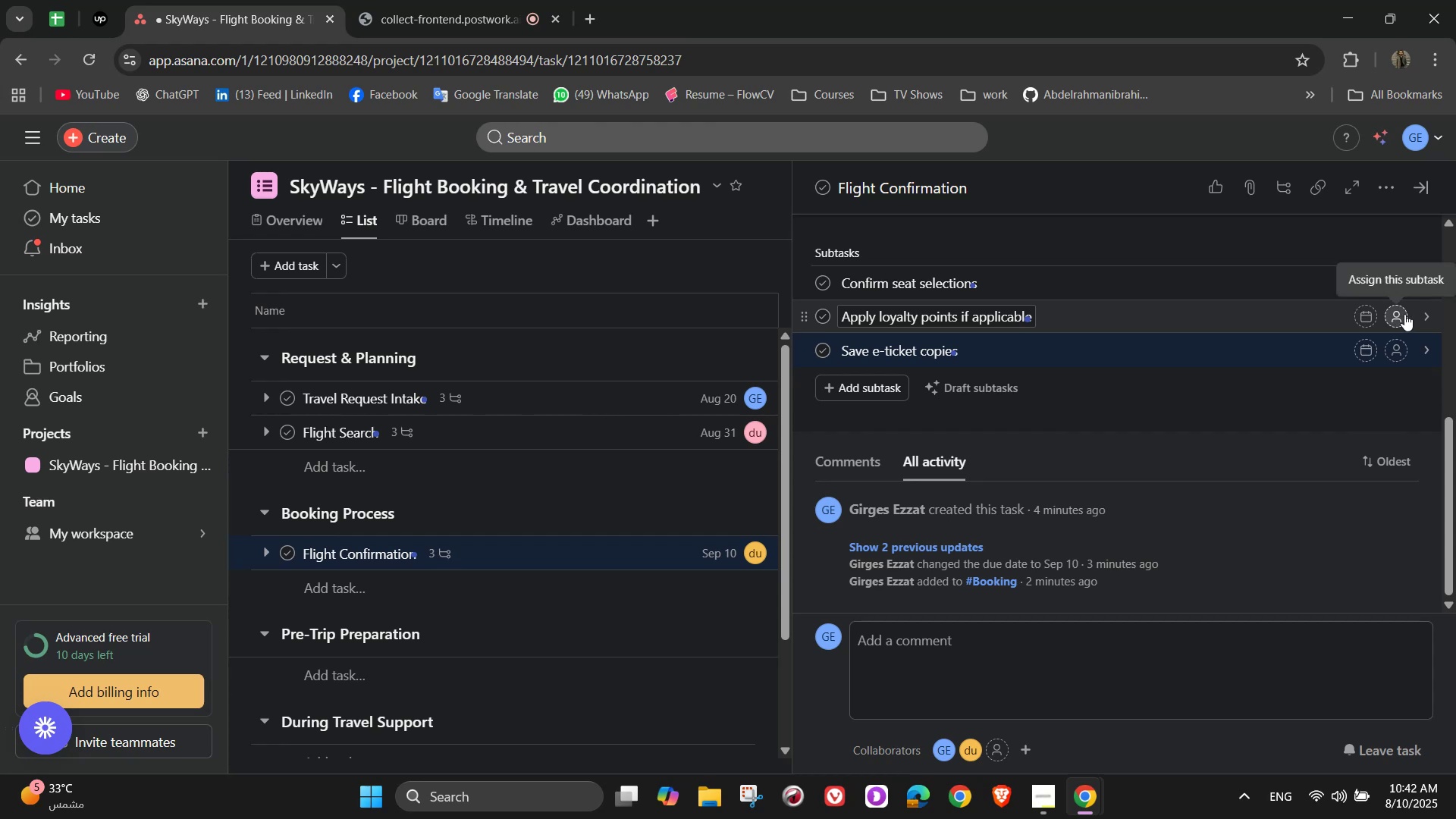 
wait(6.86)
 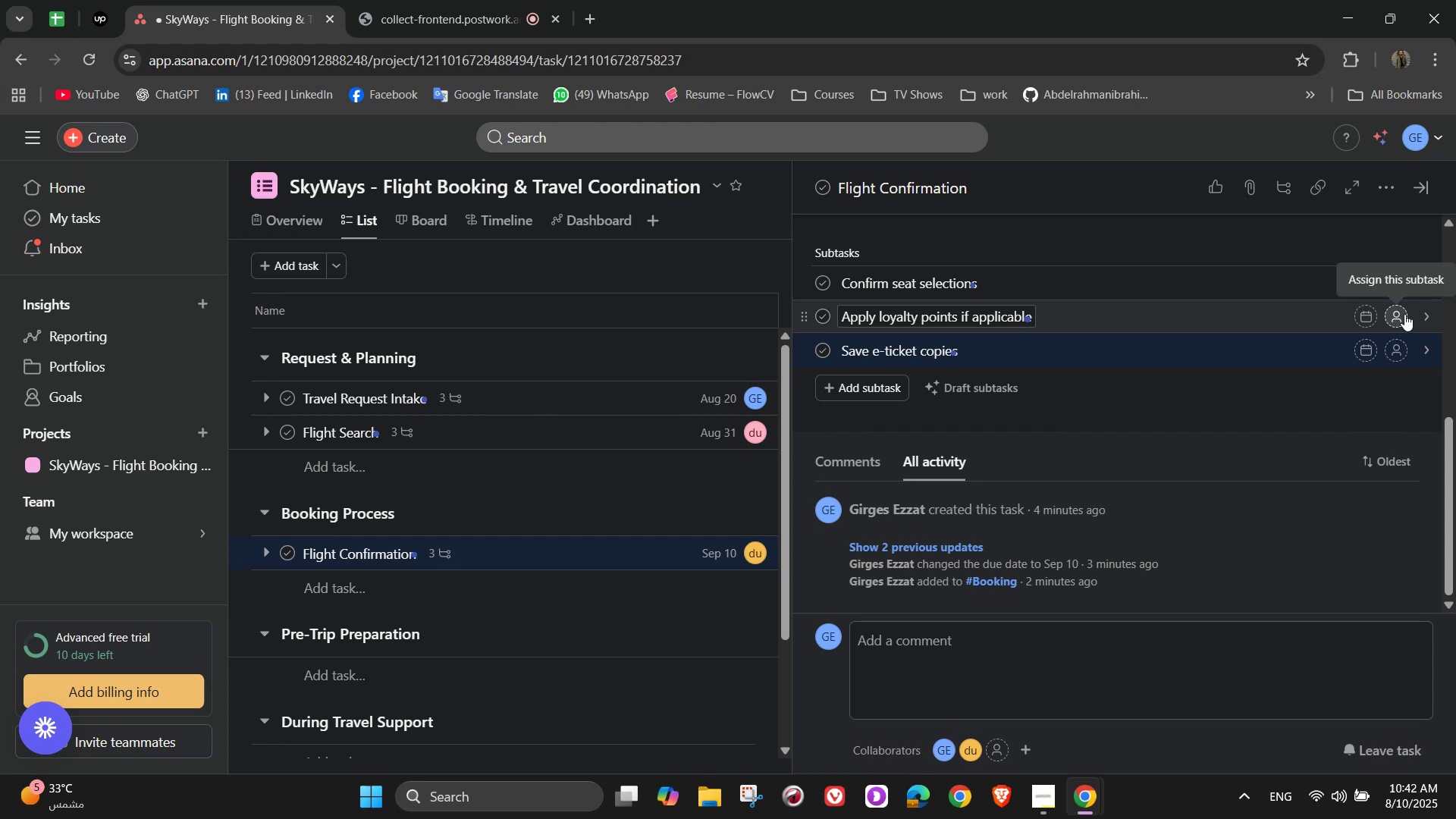 
left_click([1404, 314])
 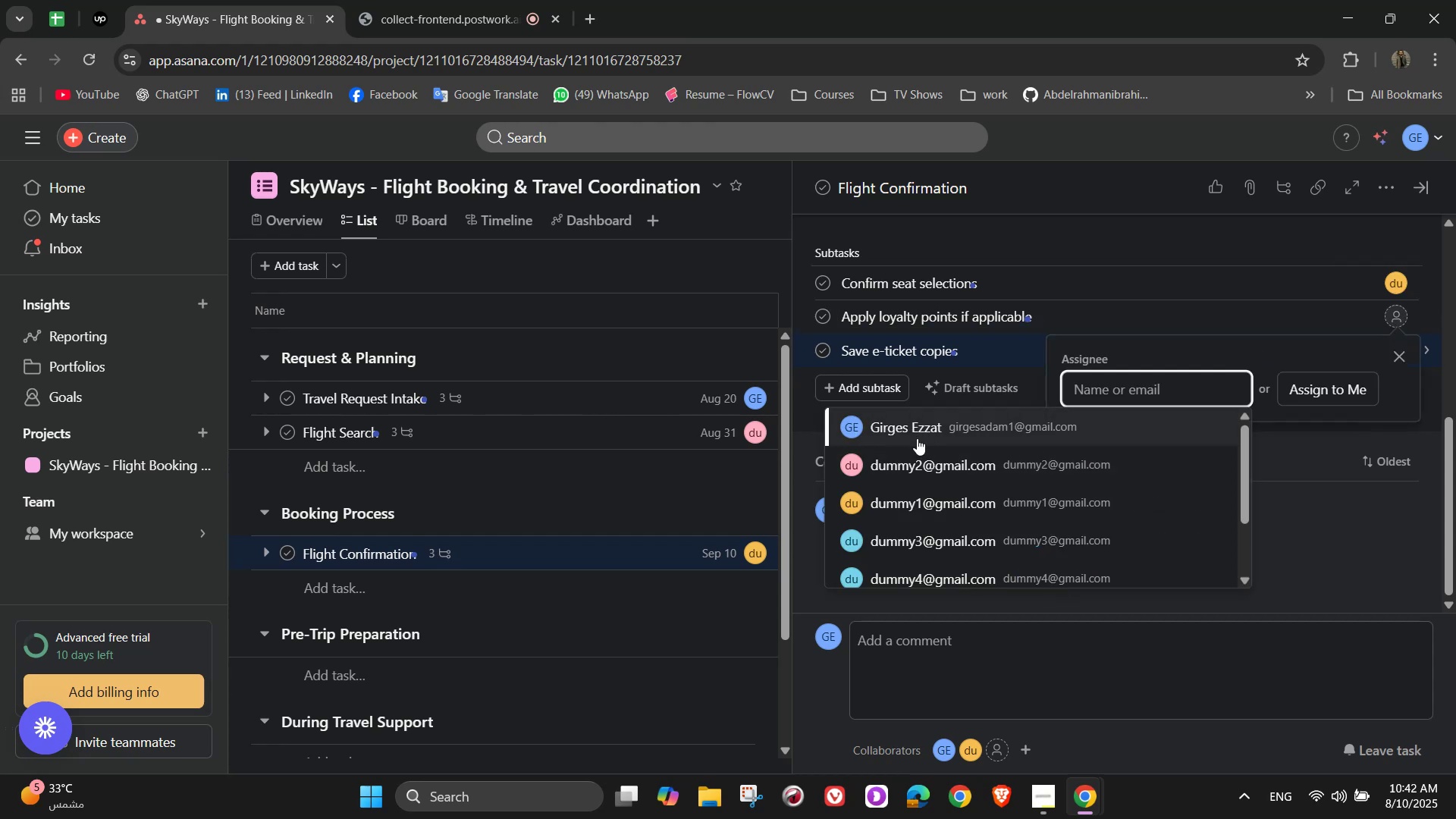 
left_click([928, 453])
 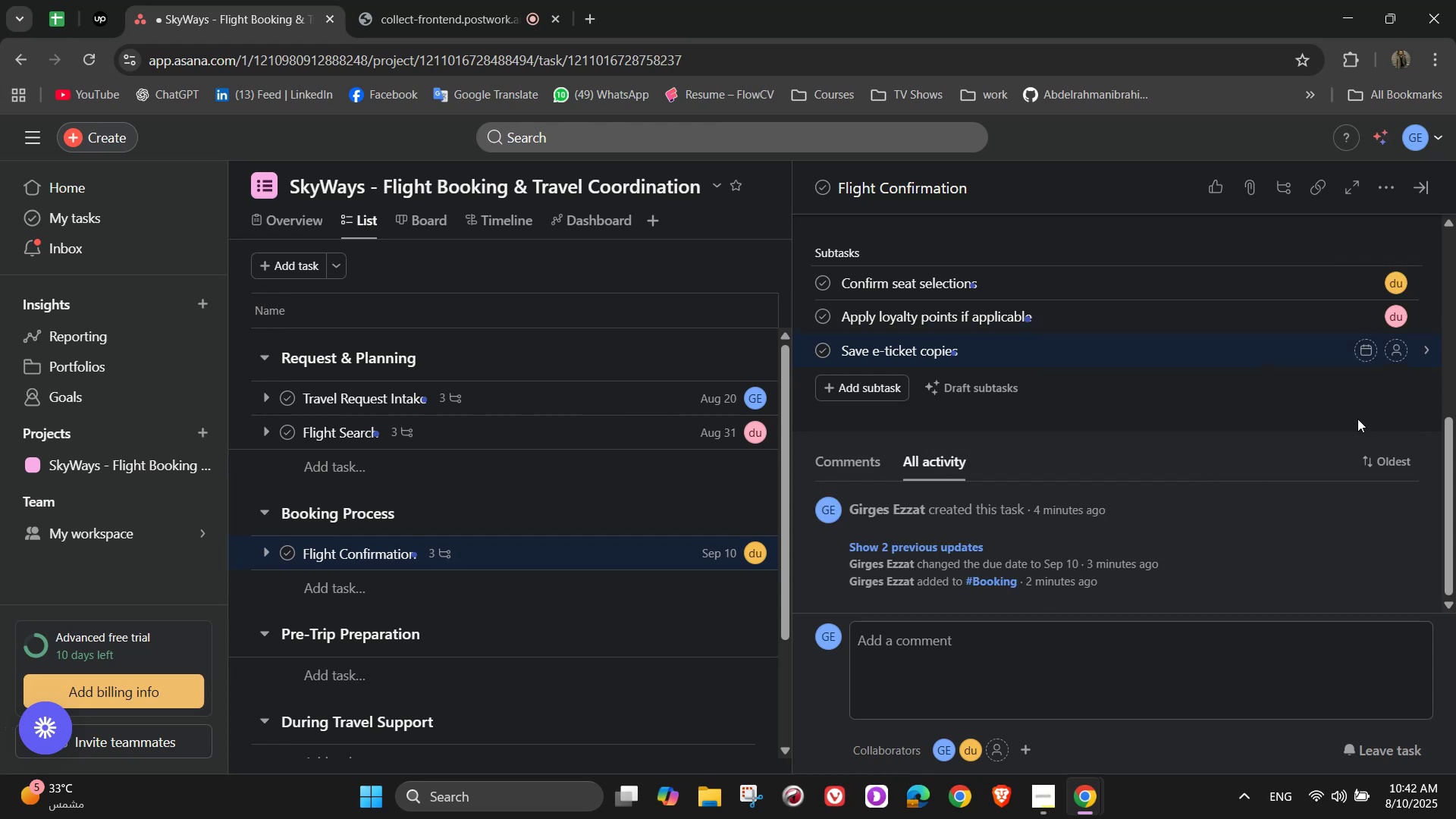 
left_click([1401, 349])
 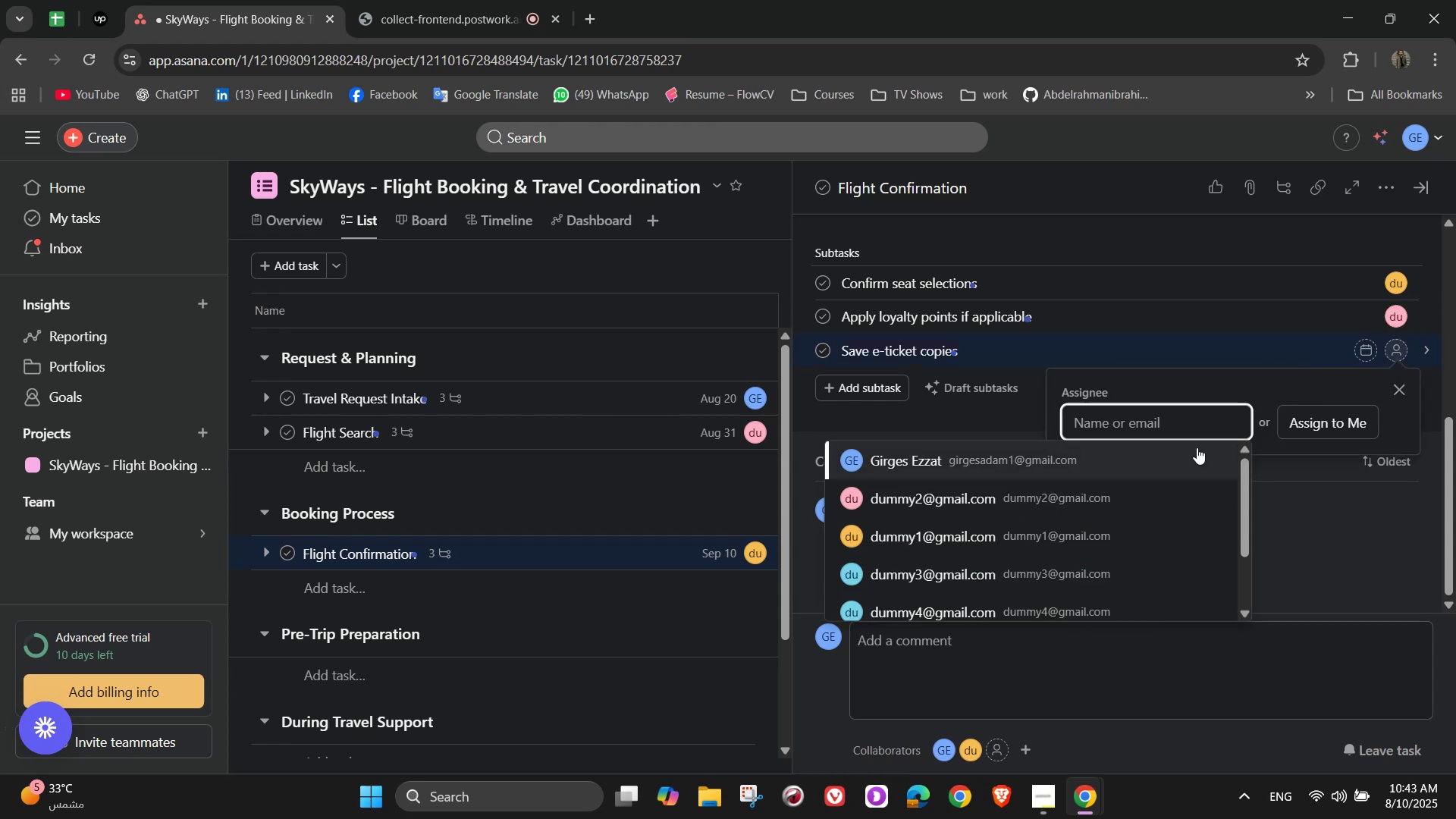 
wait(14.6)
 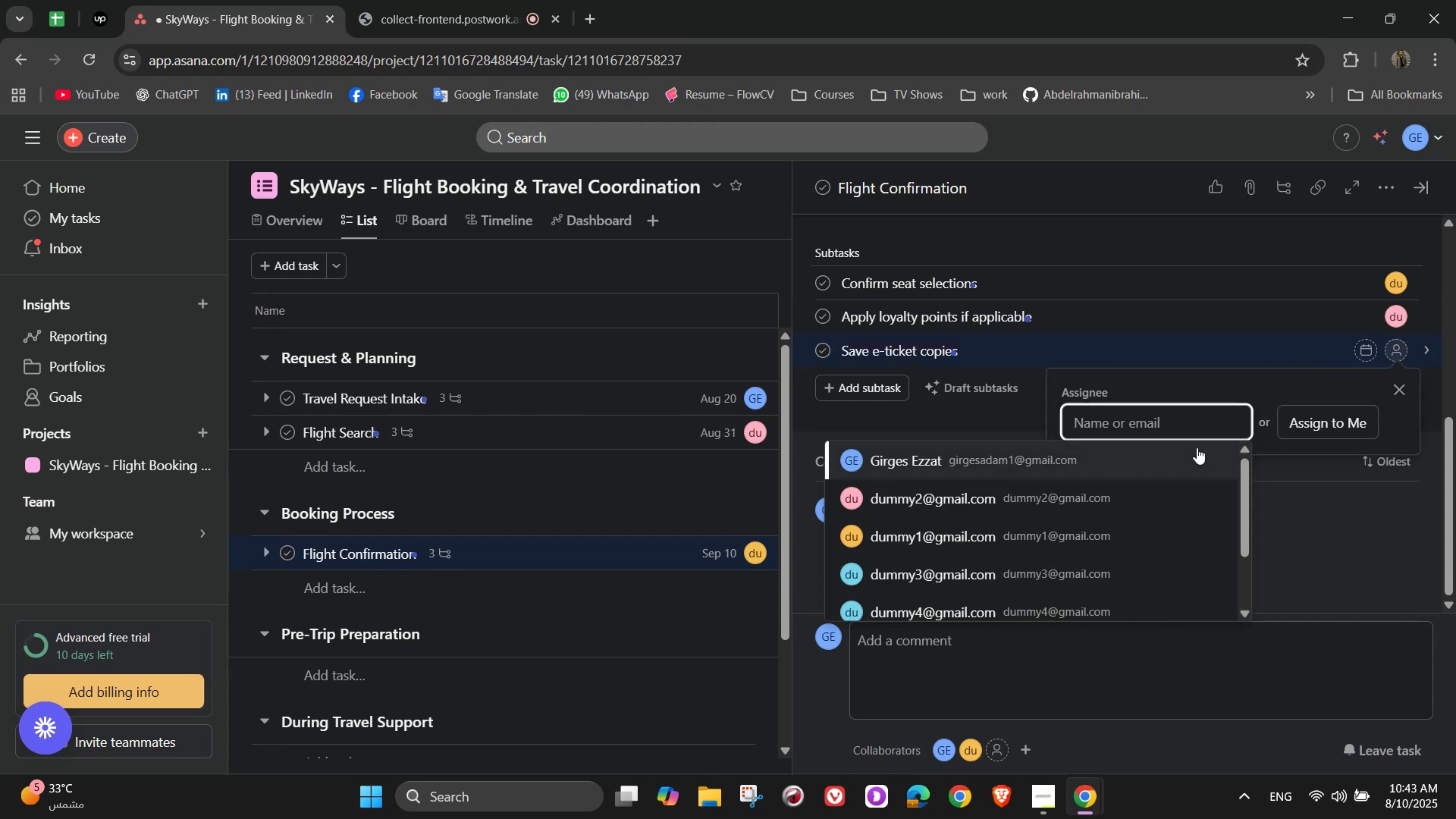 
left_click([1059, 467])
 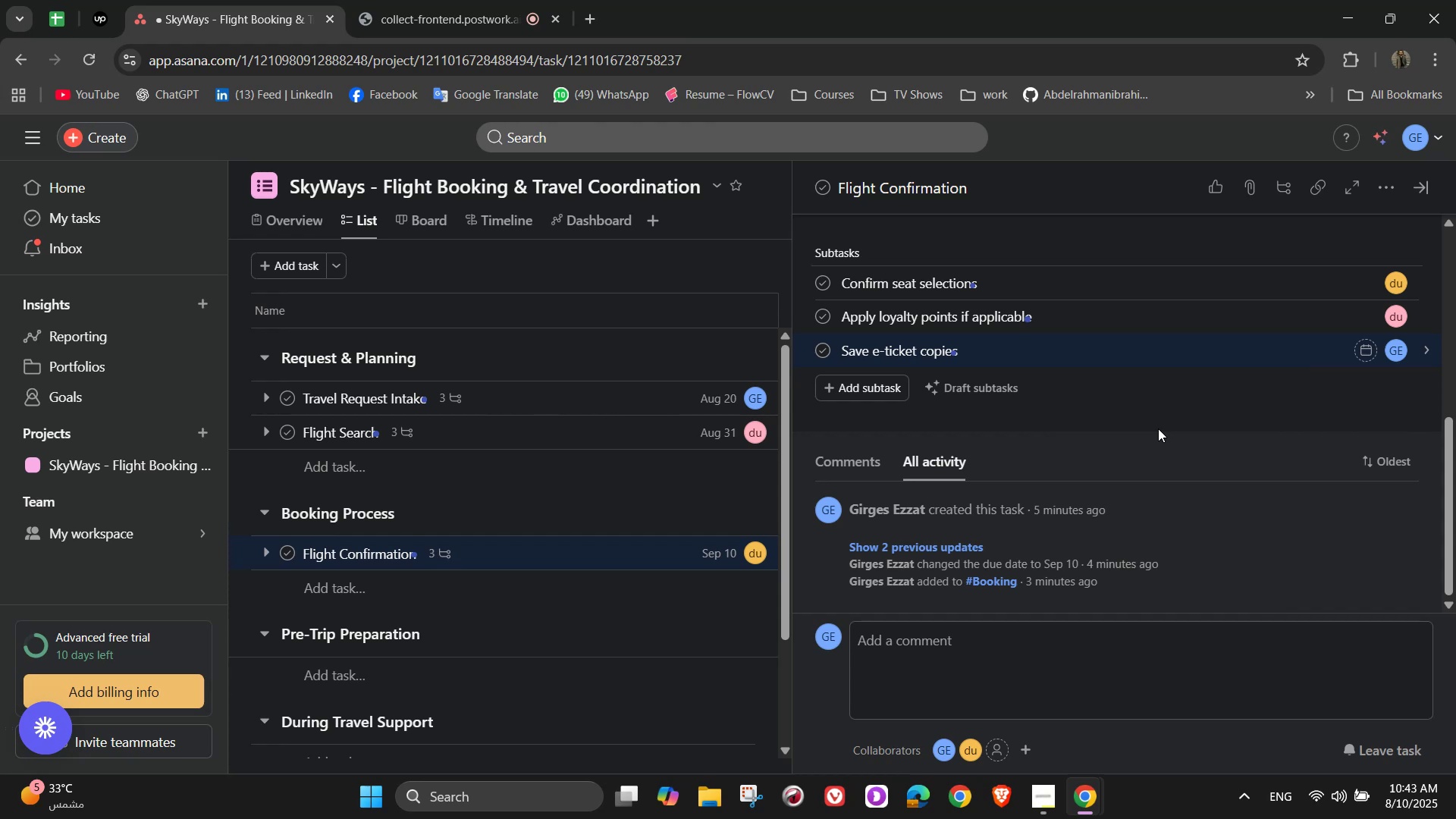 
wait(10.72)
 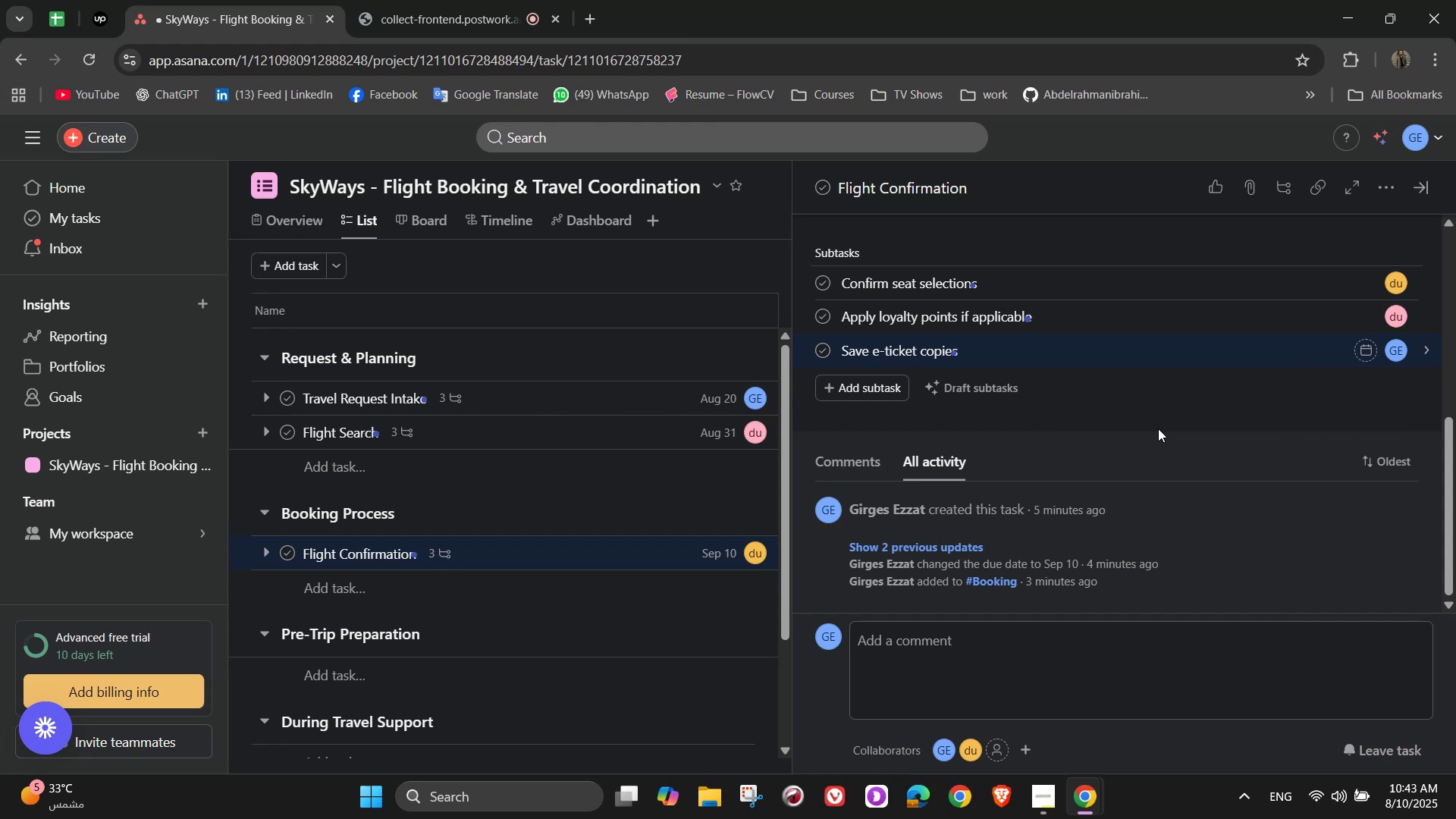 
scroll: coordinate [1150, 415], scroll_direction: up, amount: 3.0
 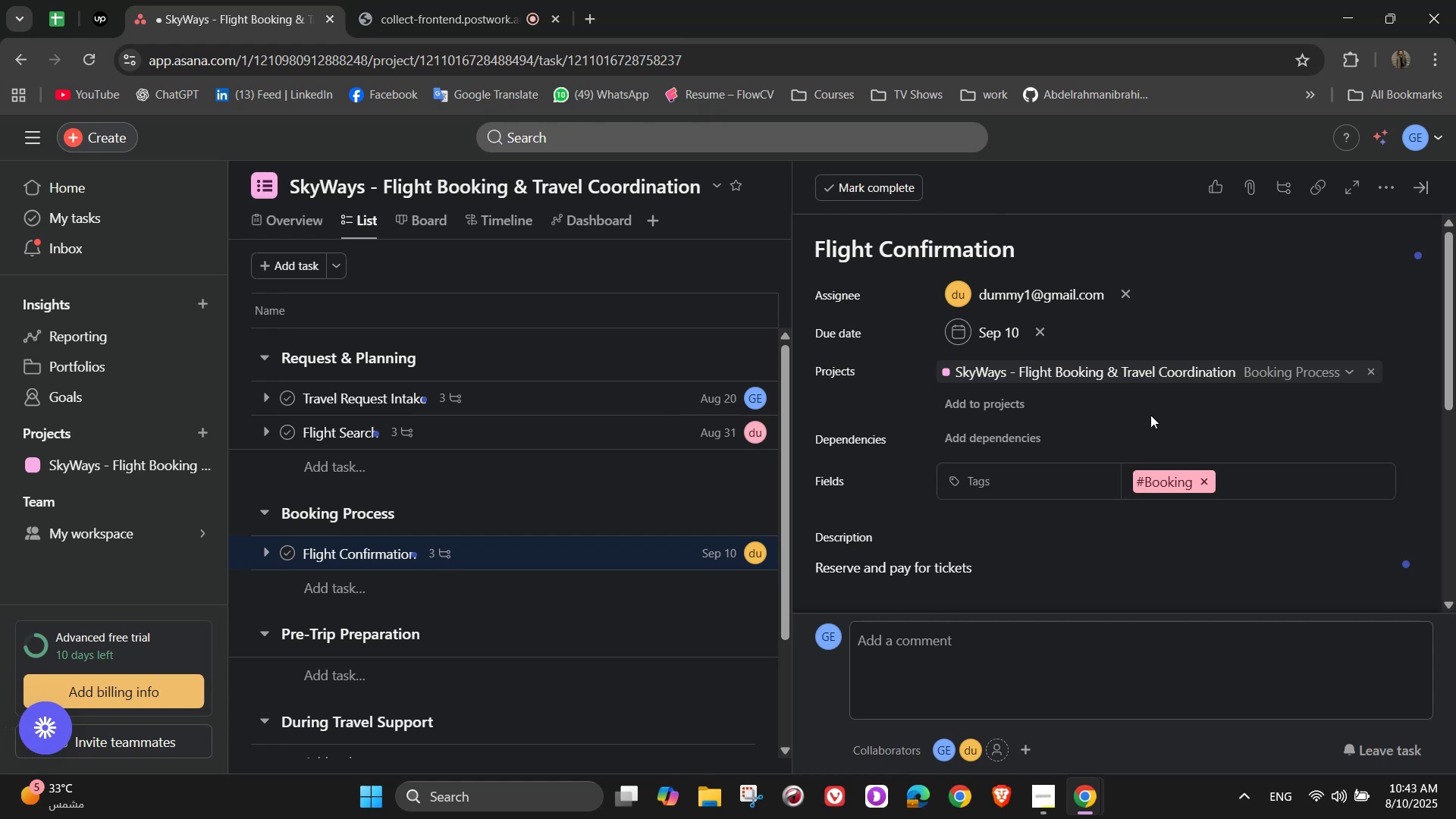 
wait(9.49)
 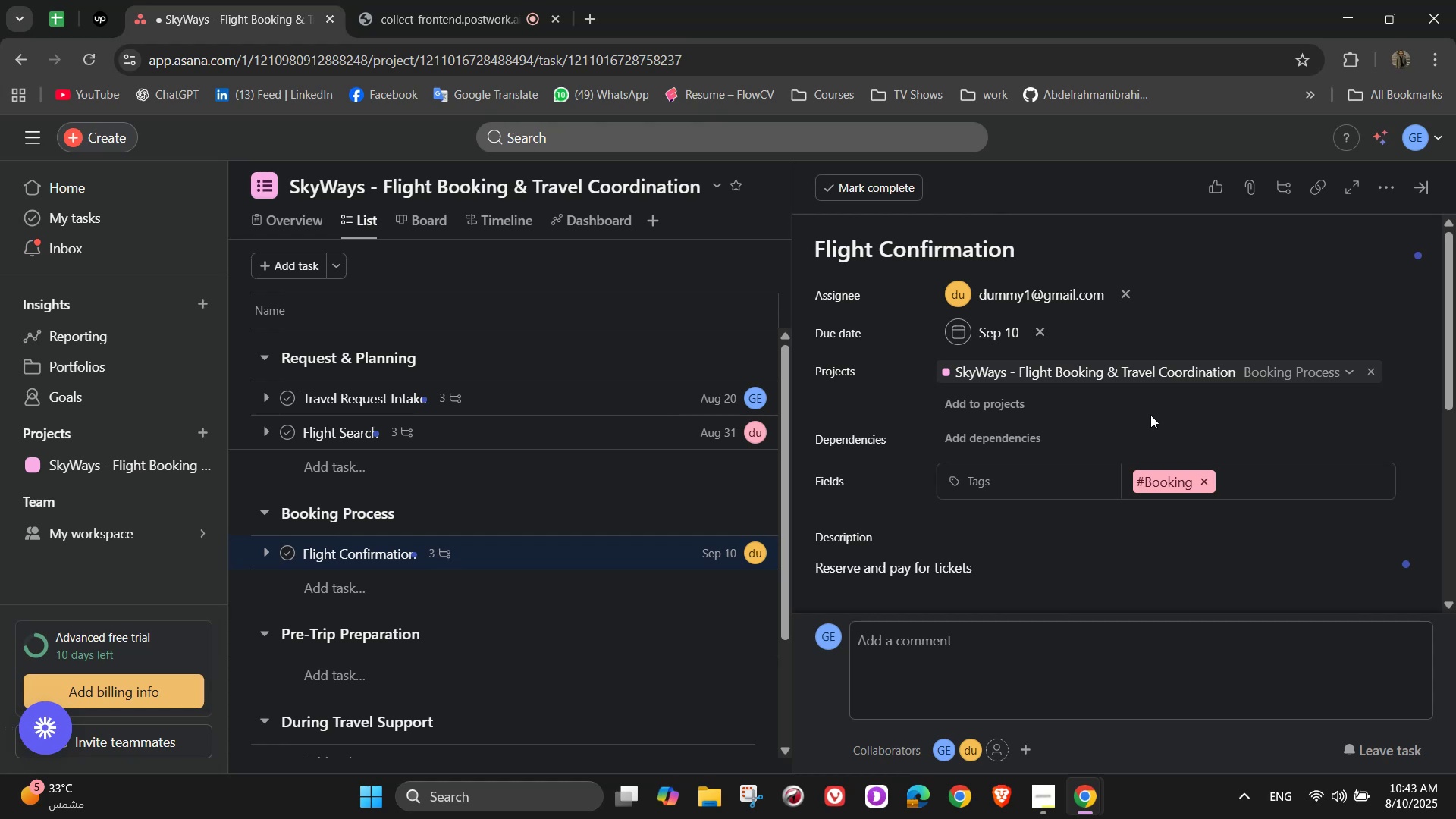 
scroll: coordinate [1215, 391], scroll_direction: down, amount: 2.0
 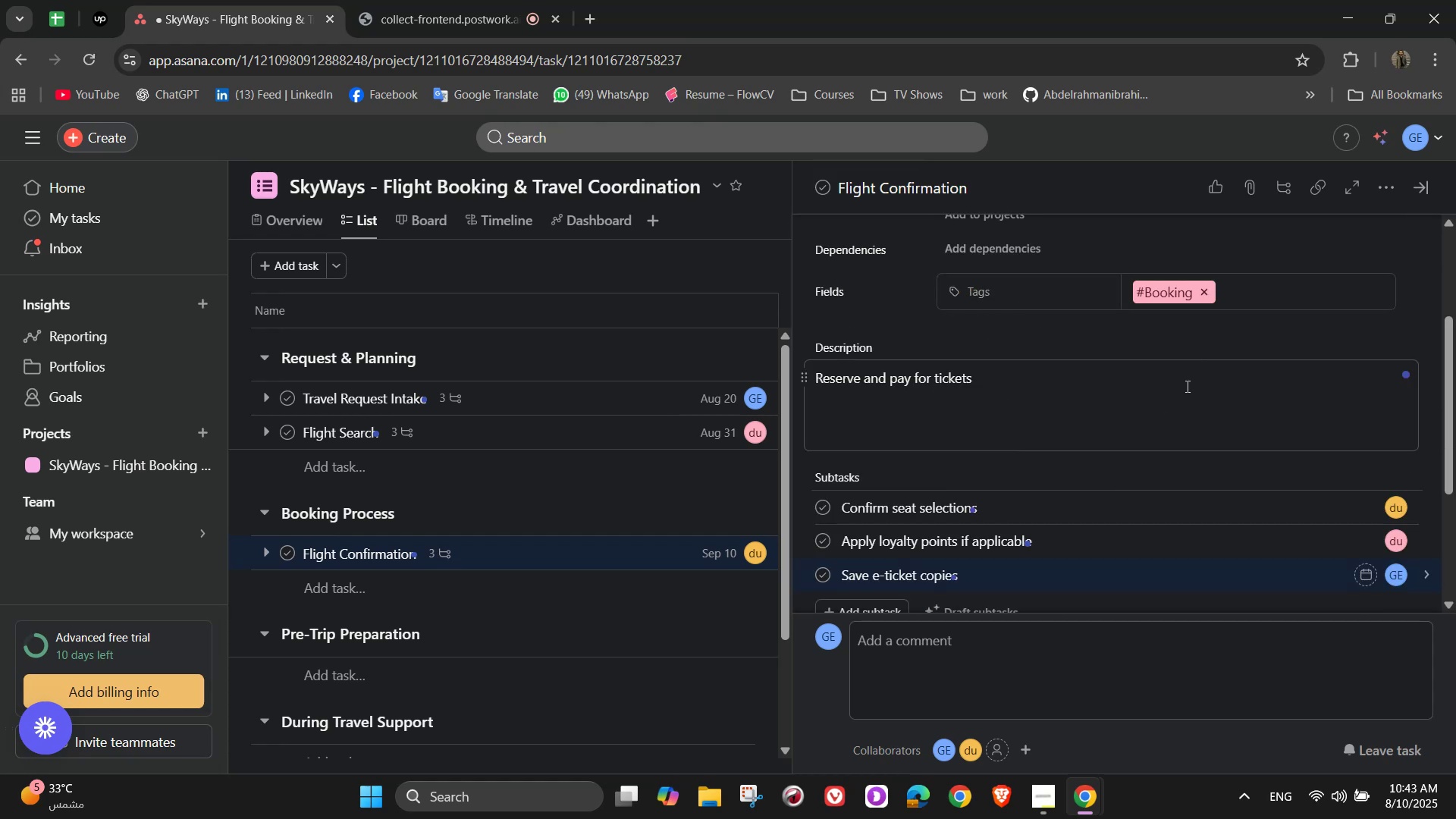 
scroll: coordinate [1015, 585], scroll_direction: up, amount: 2.0
 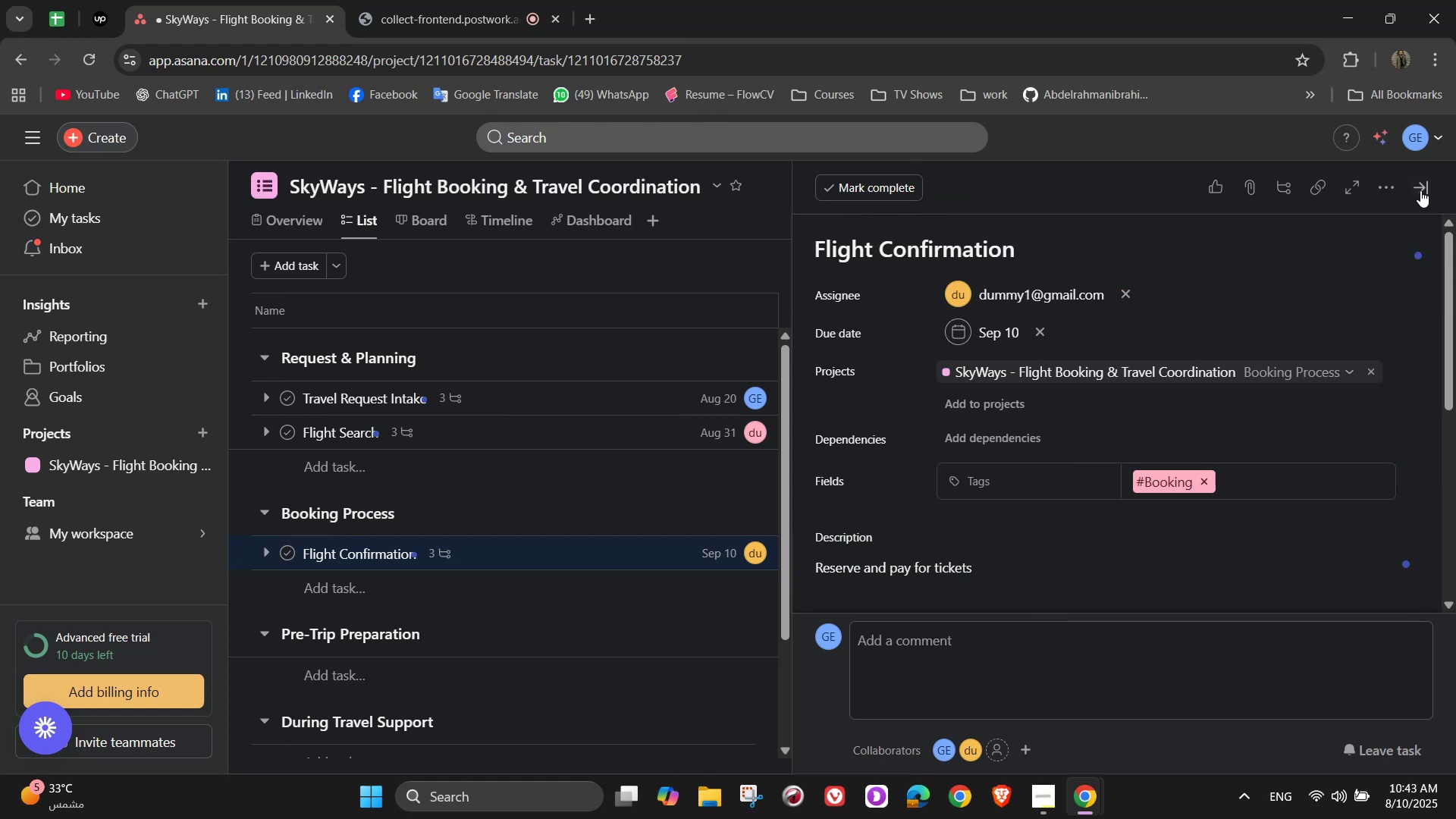 
left_click([1423, 190])
 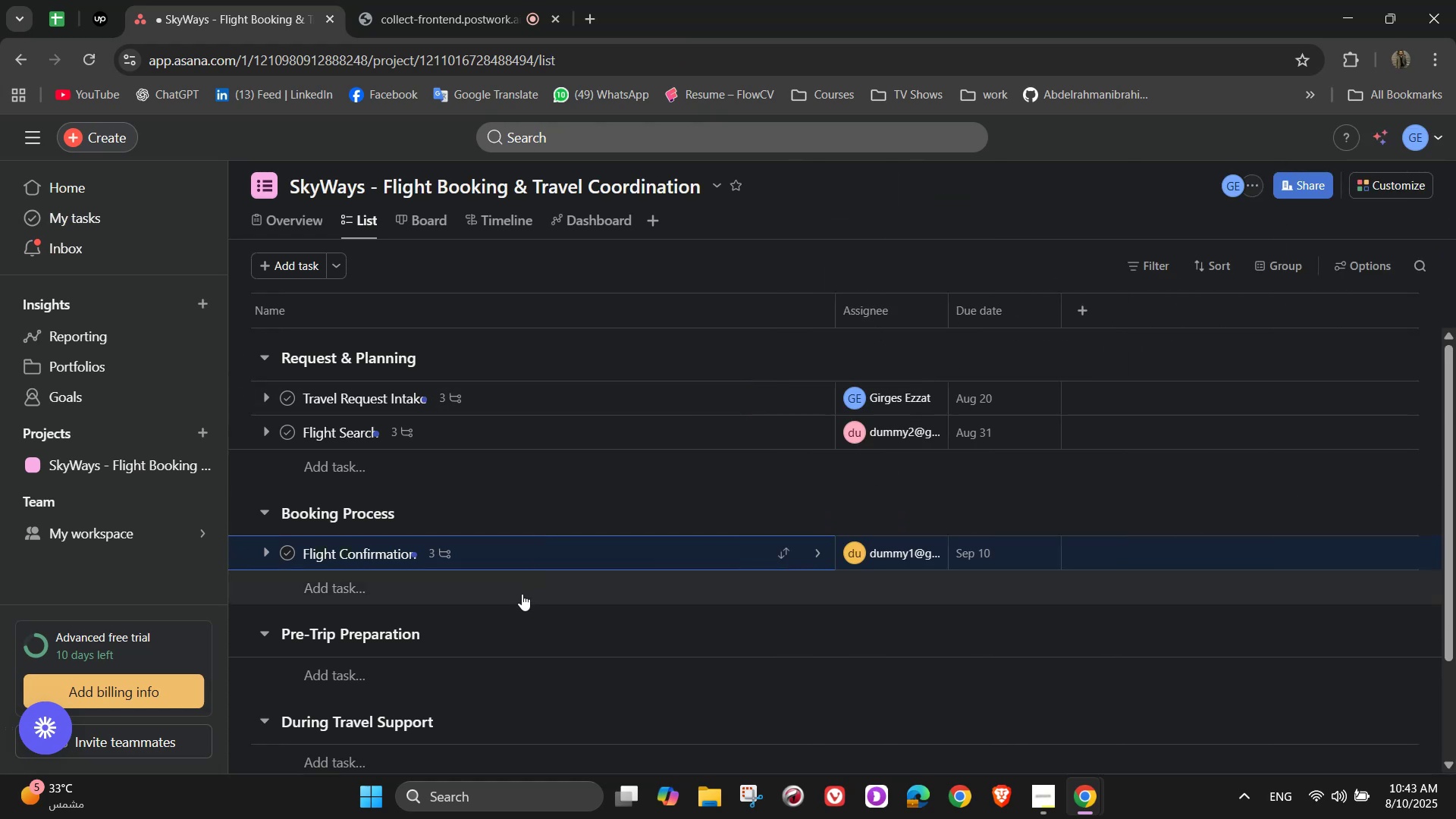 
left_click([513, 593])
 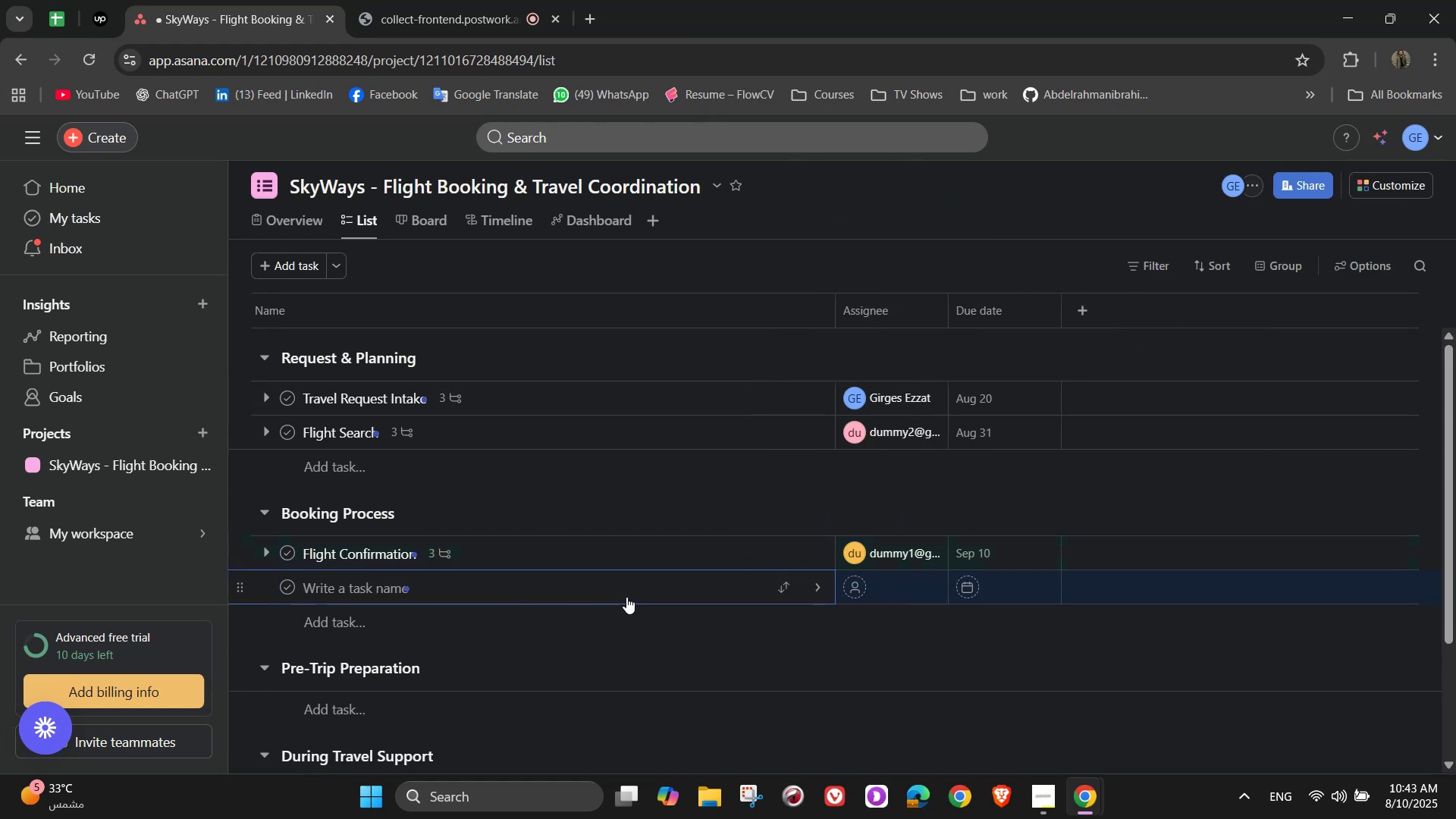 
wait(9.34)
 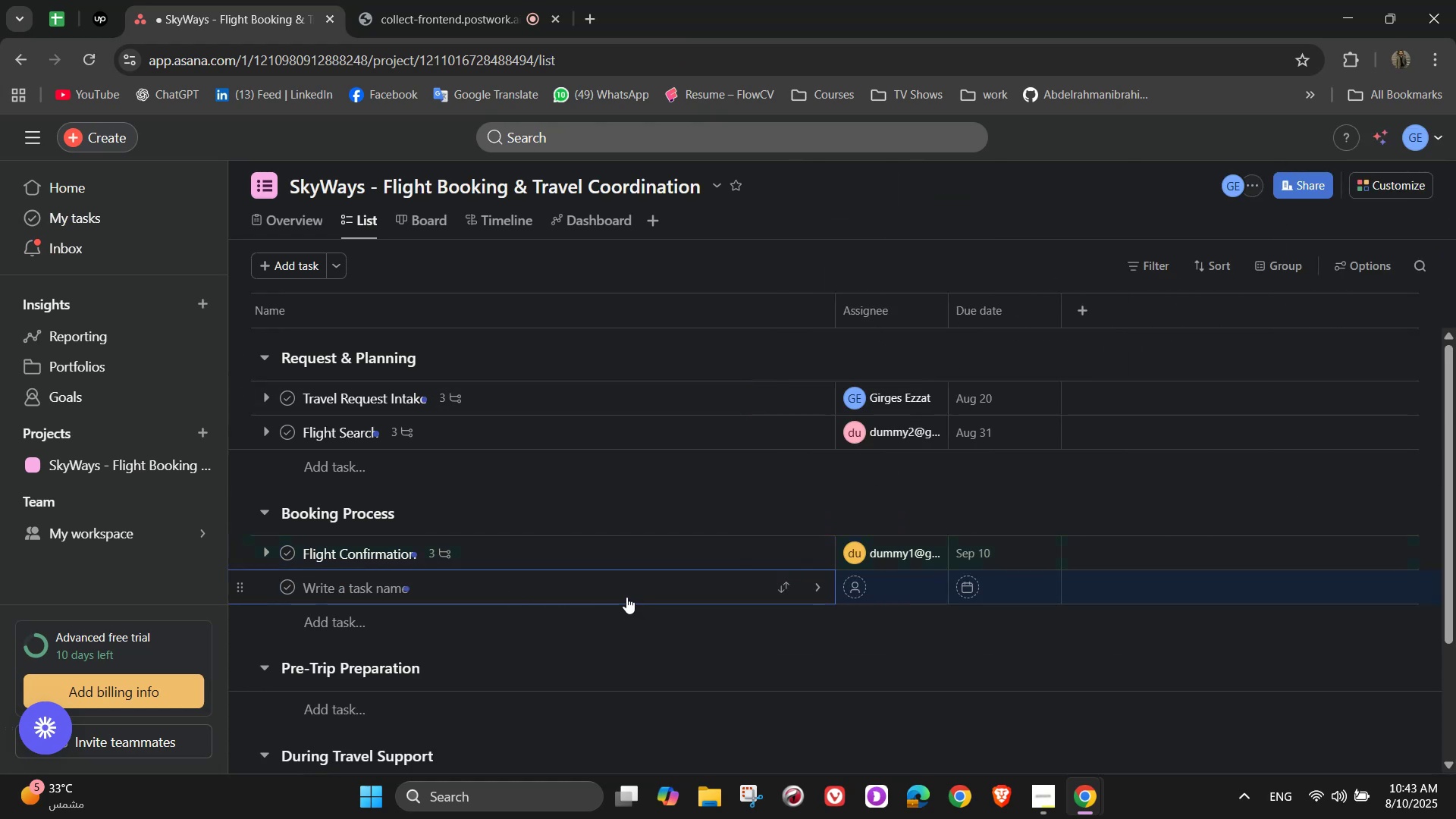 
type(Travel)
 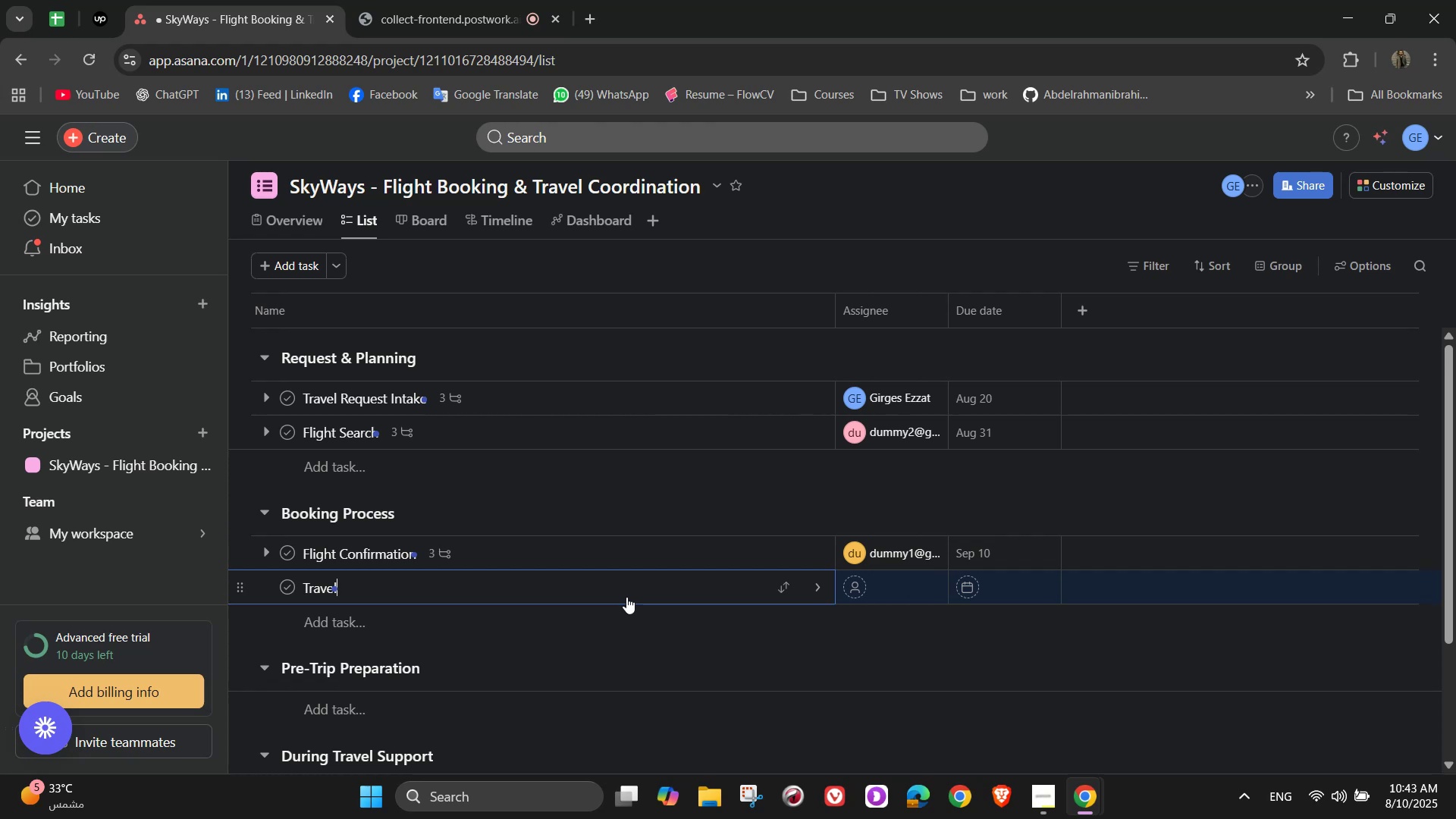 
wait(12.57)
 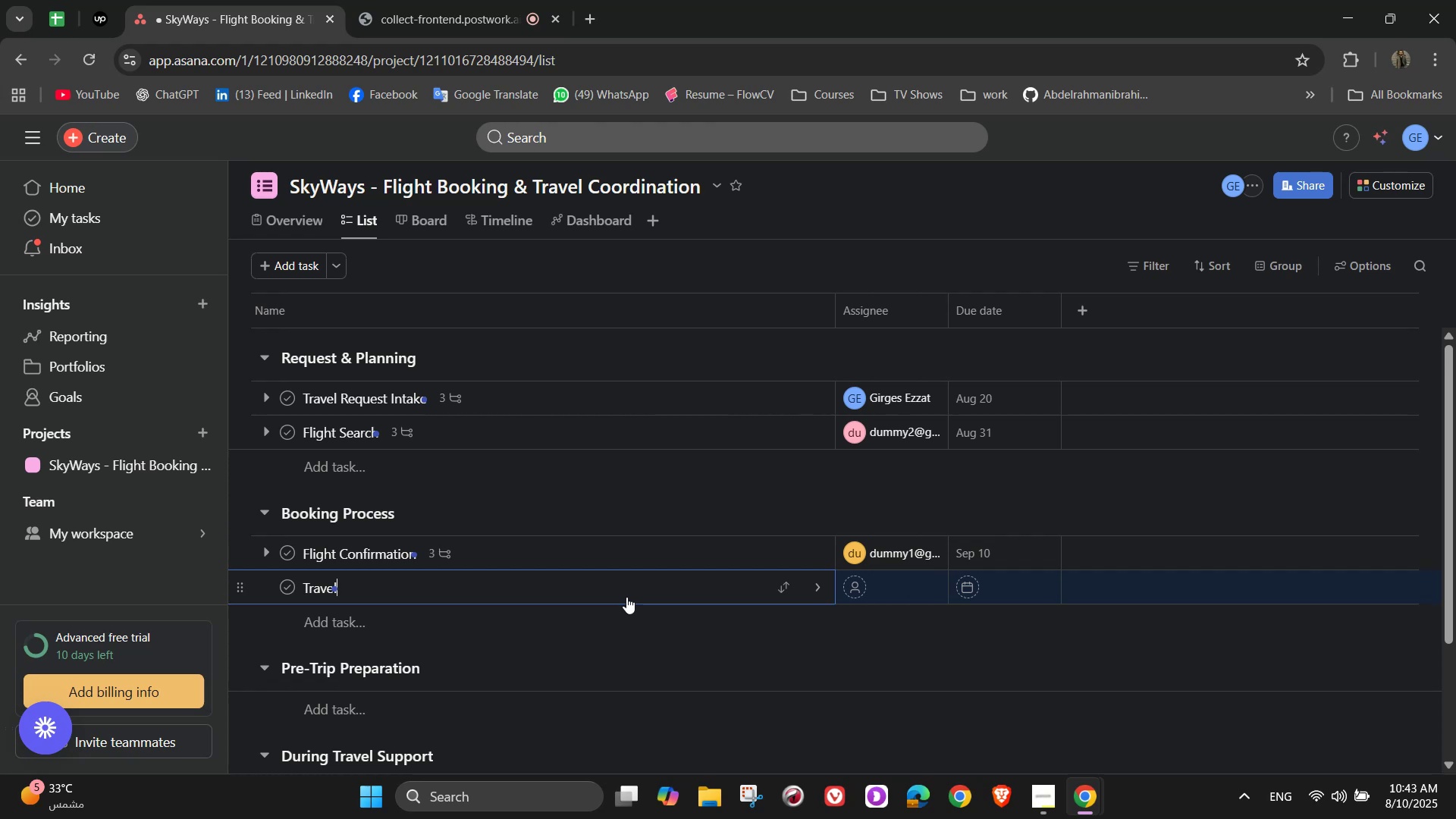 
type( Insurance)
 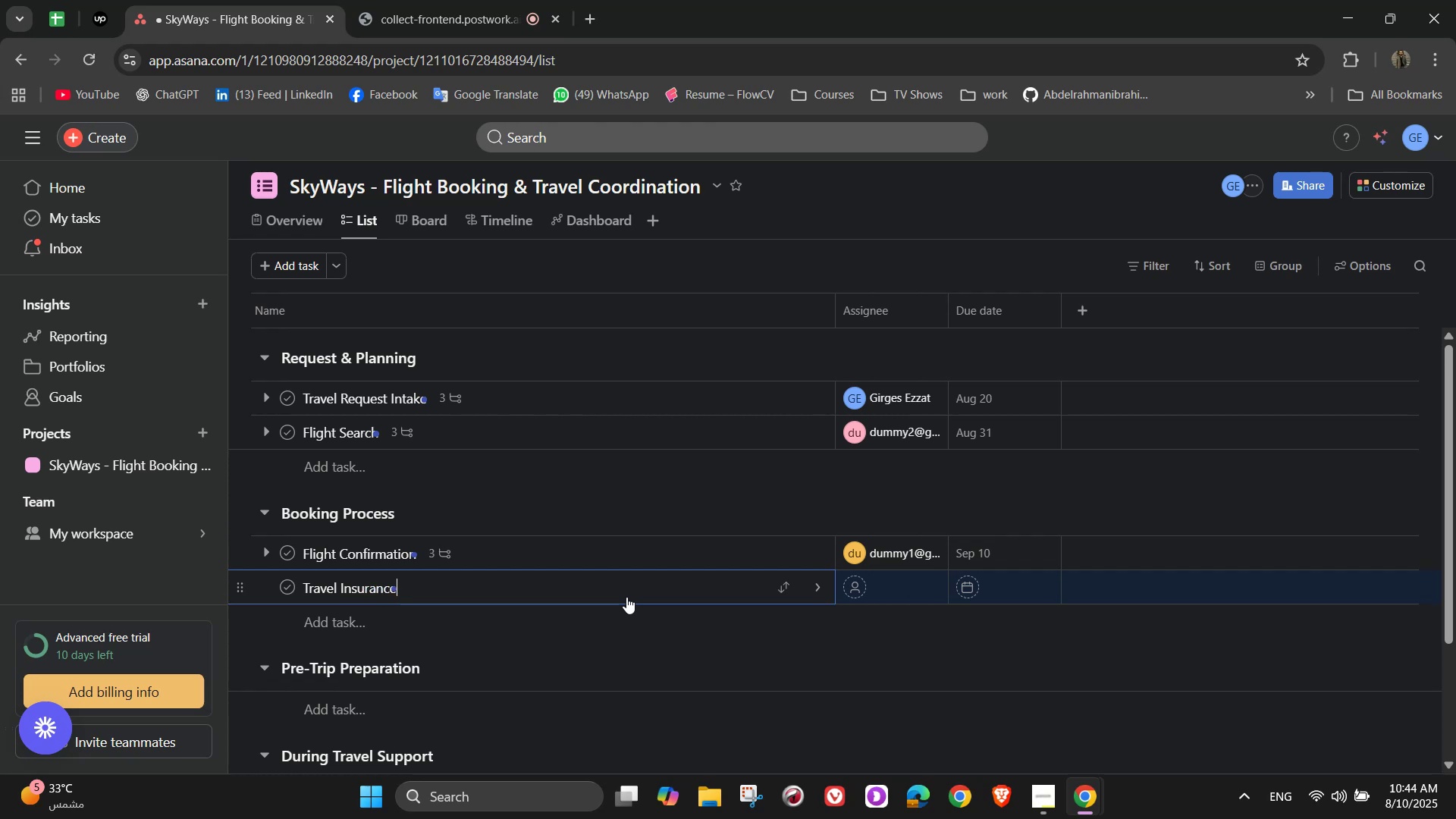 
wait(15.21)
 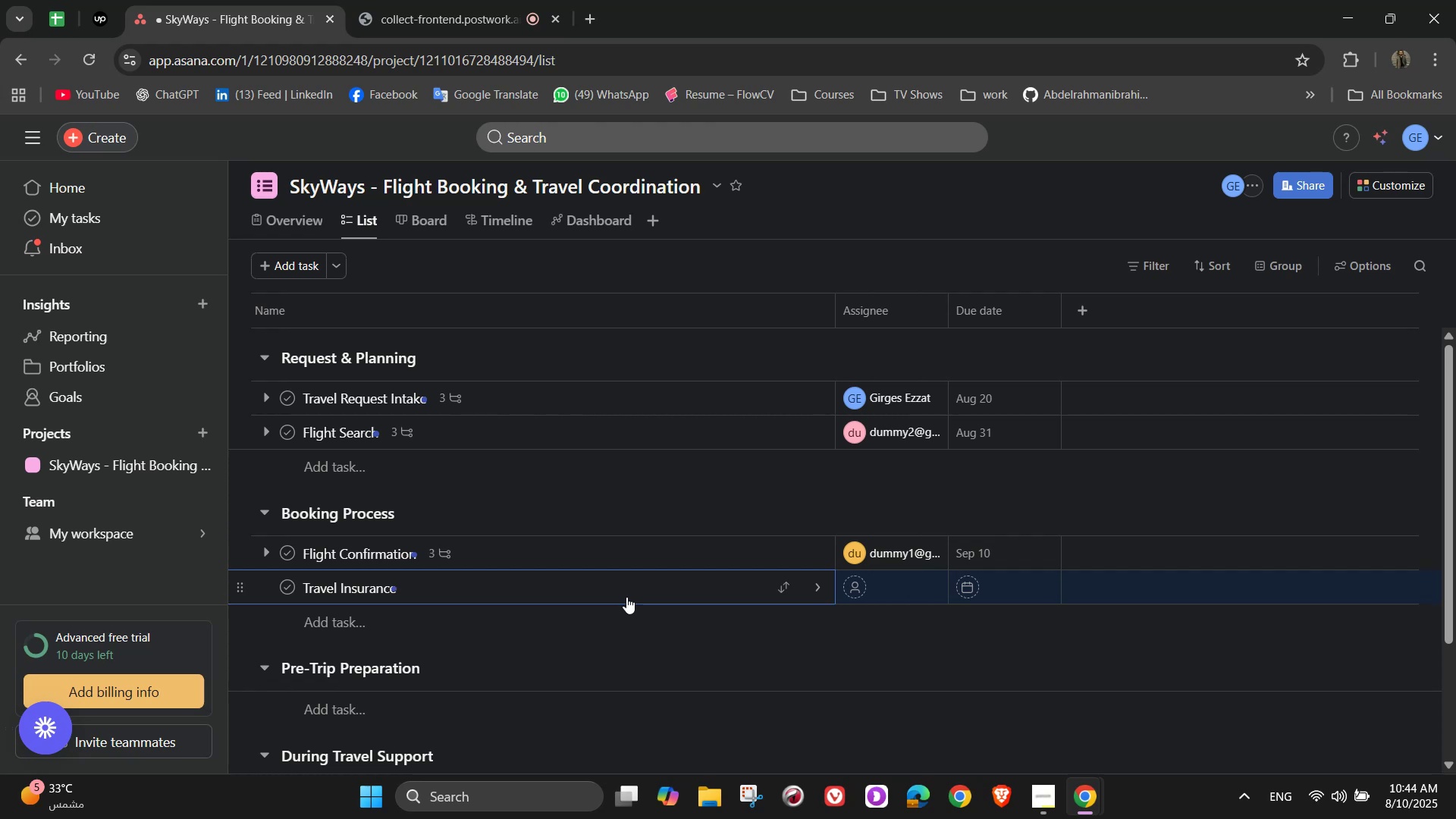 
left_click([814, 590])
 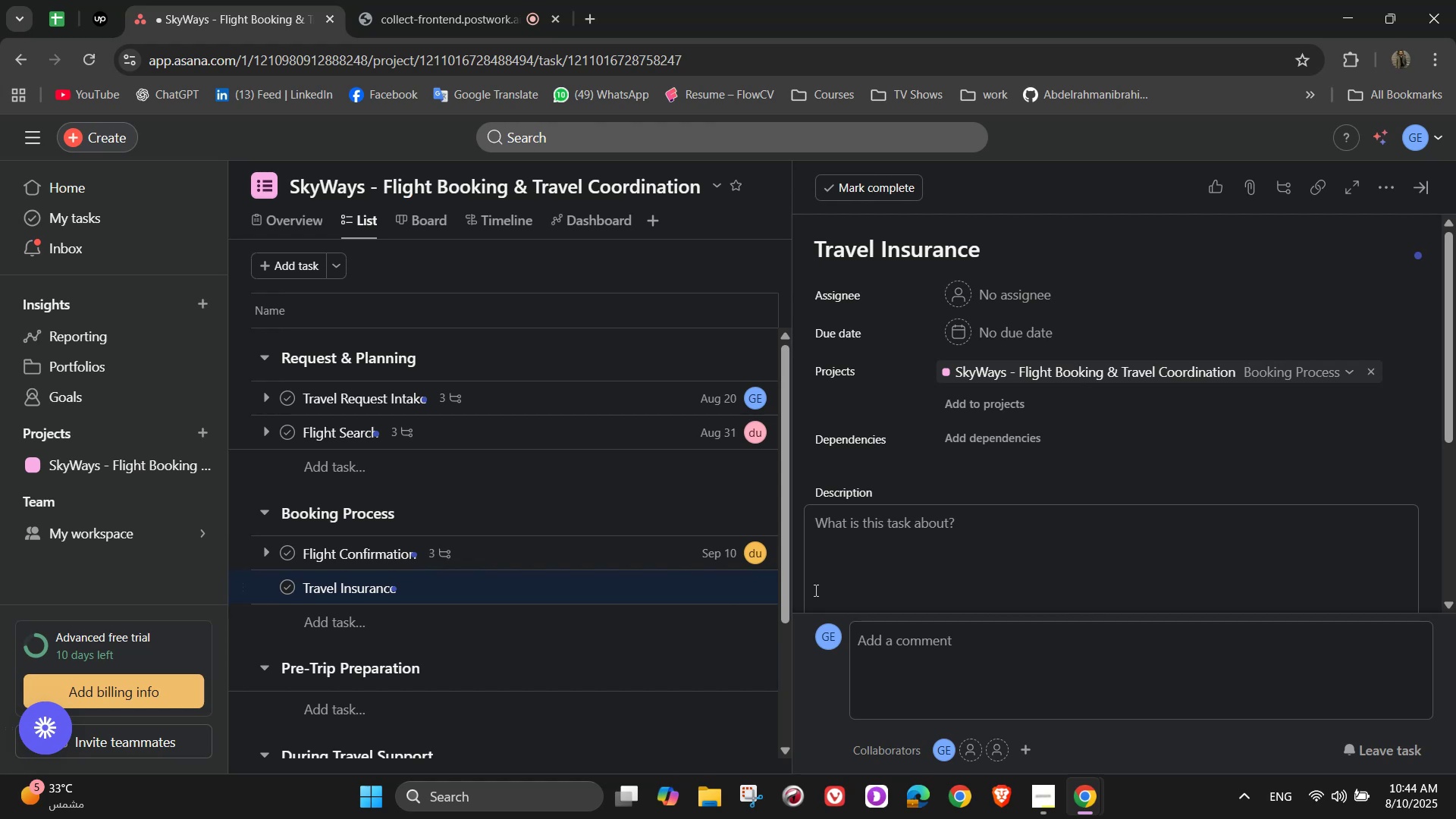 
left_click([1018, 293])
 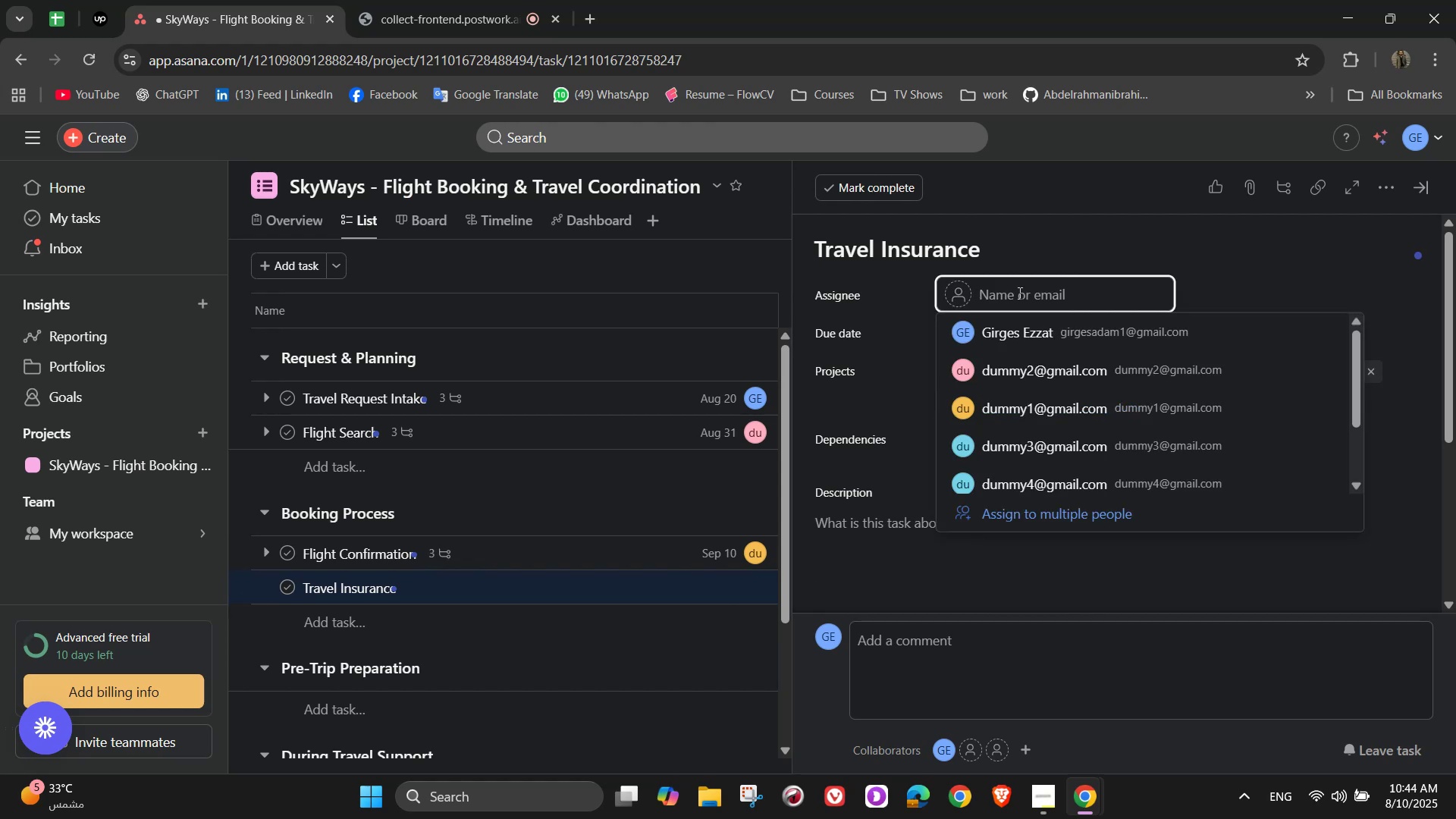 
wait(12.34)
 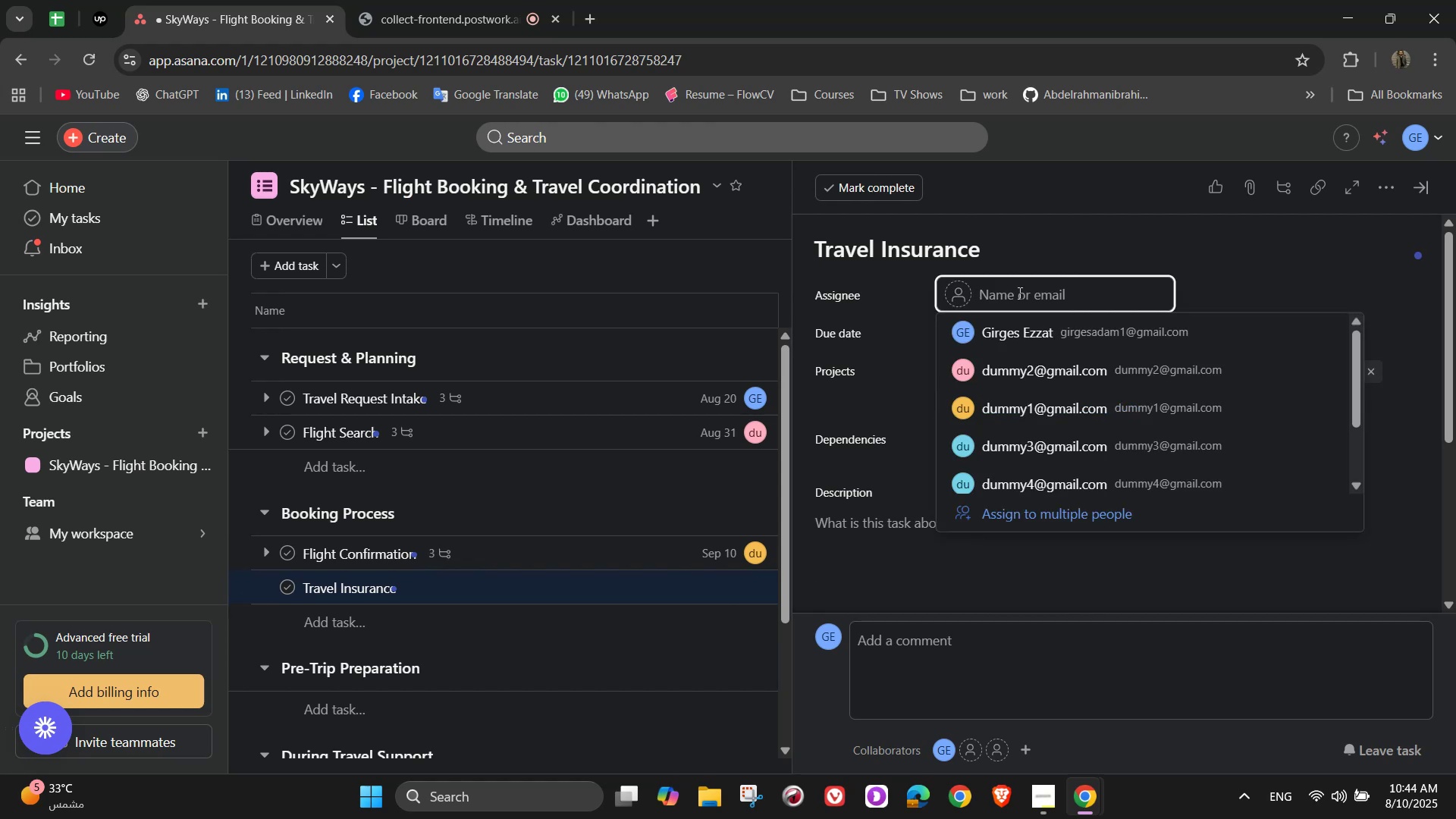 
left_click([1031, 447])
 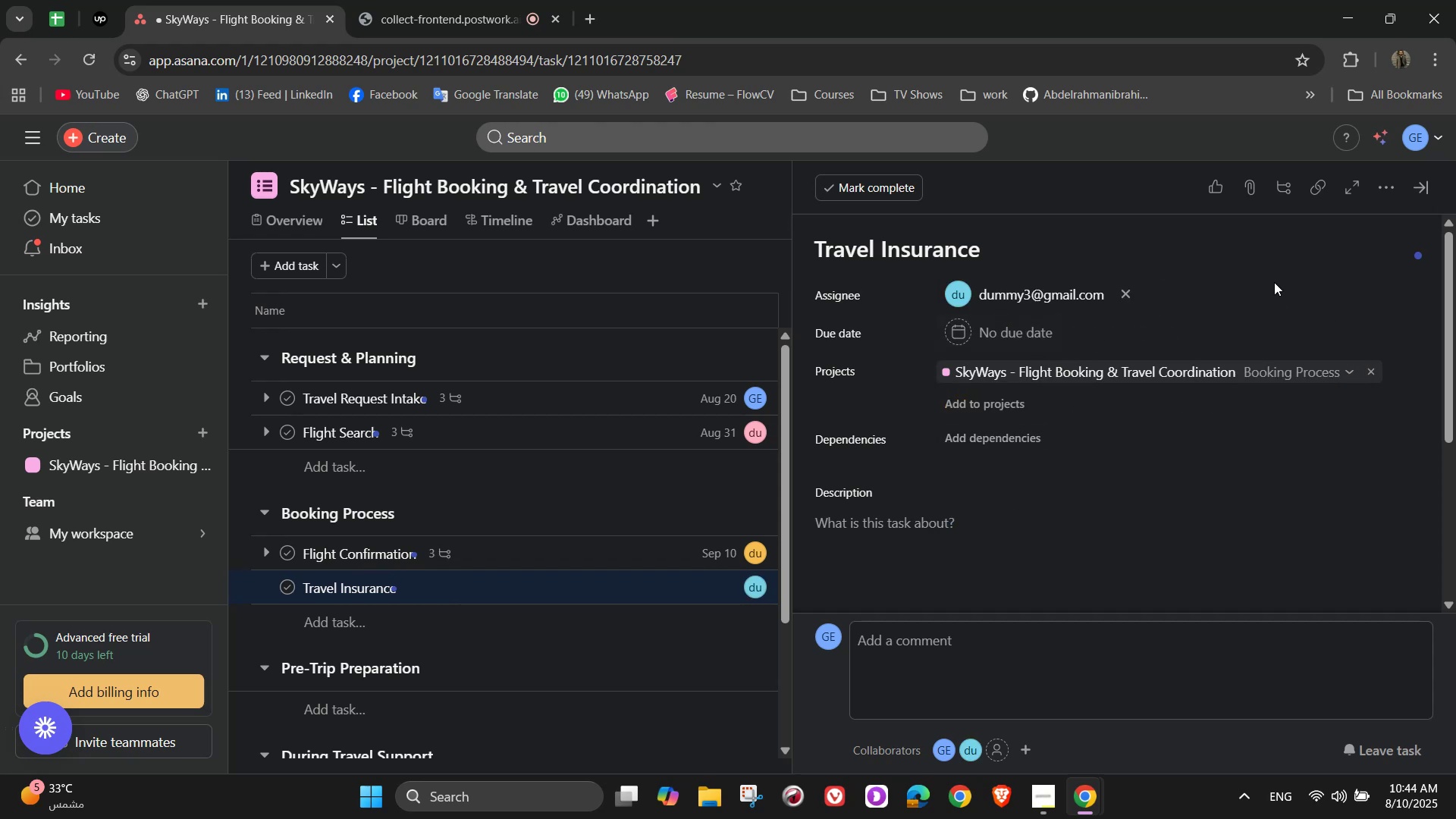 
left_click([966, 337])
 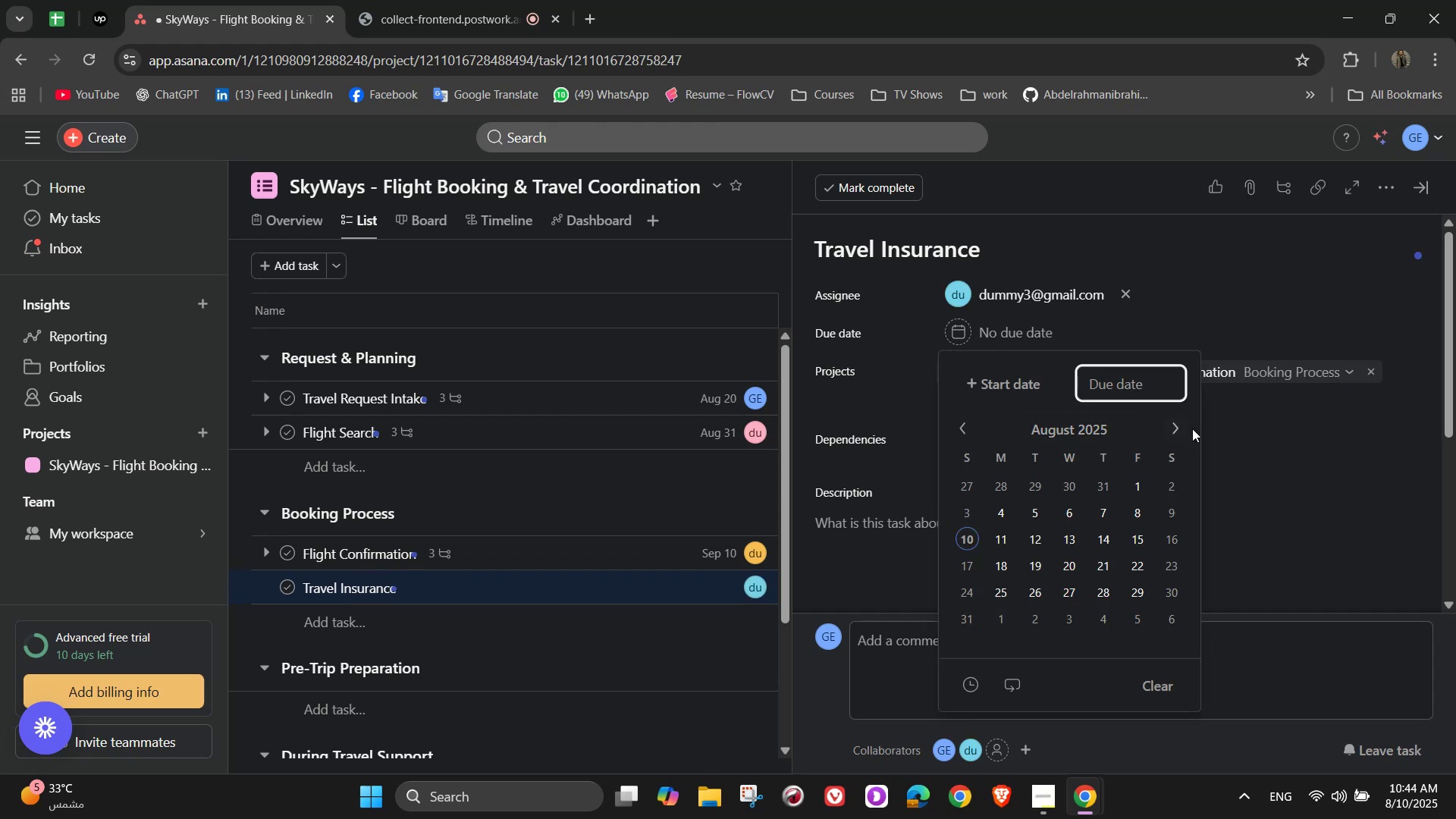 
left_click([1177, 431])
 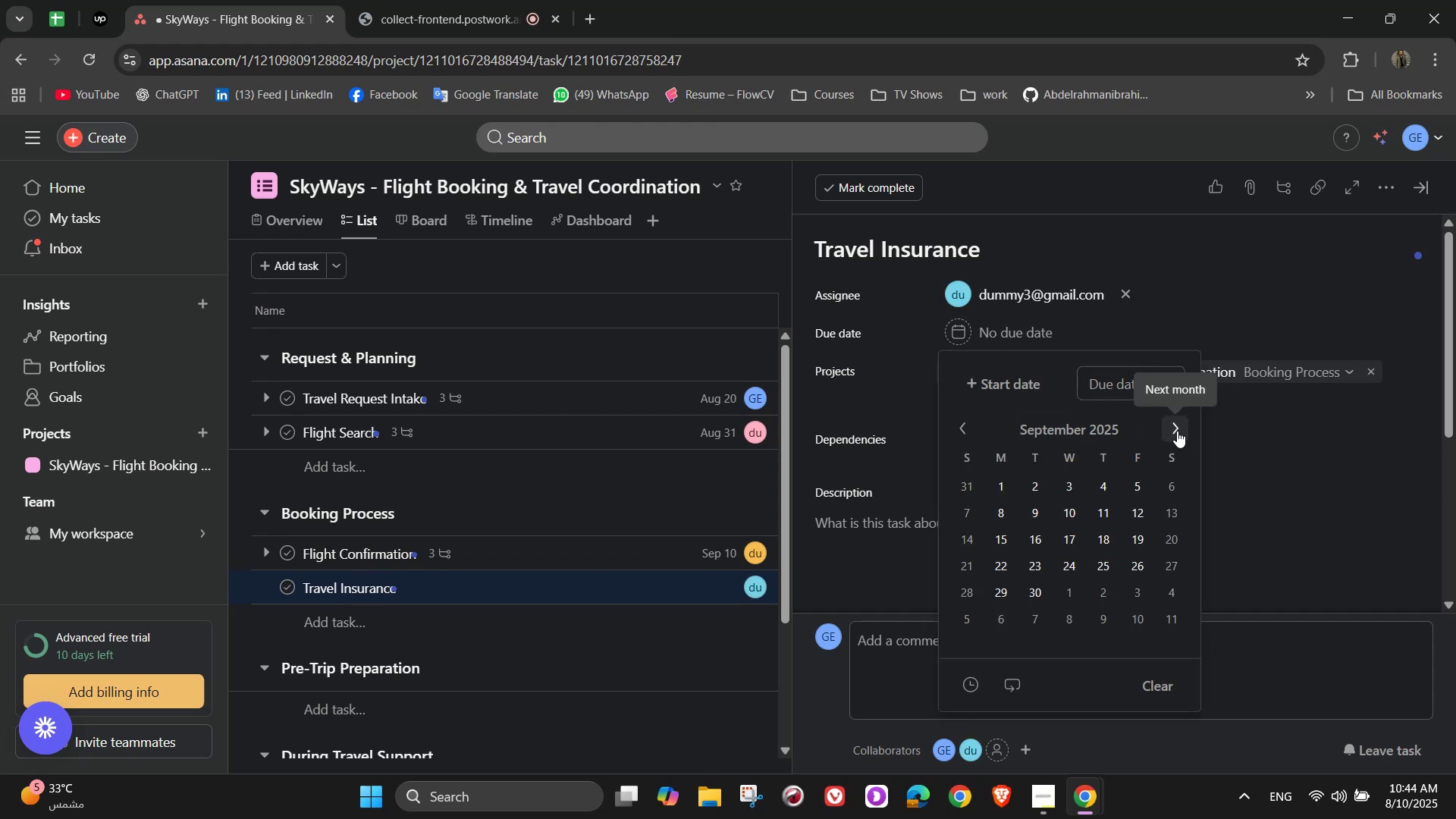 
left_click([1177, 431])
 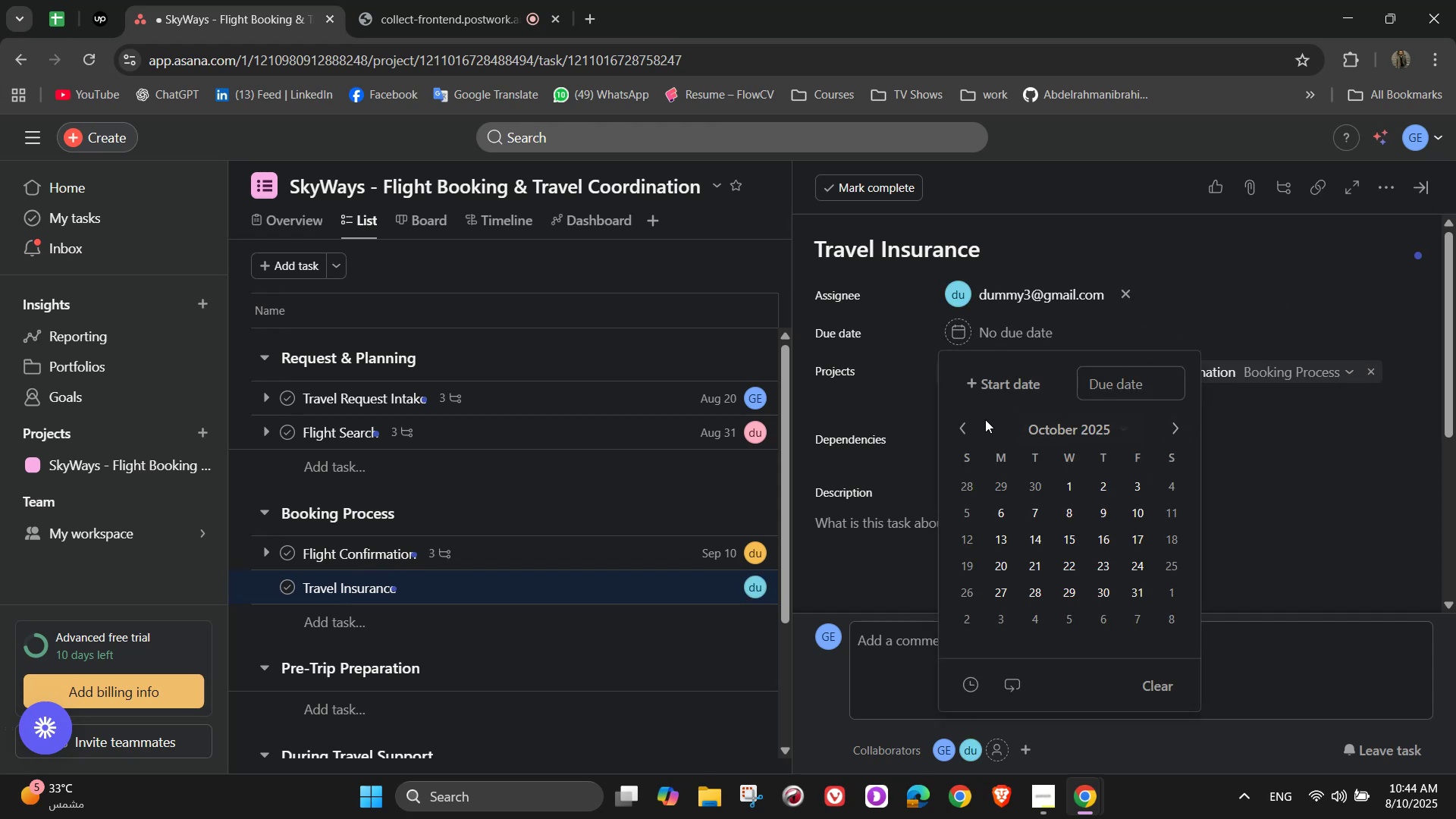 
left_click([968, 421])
 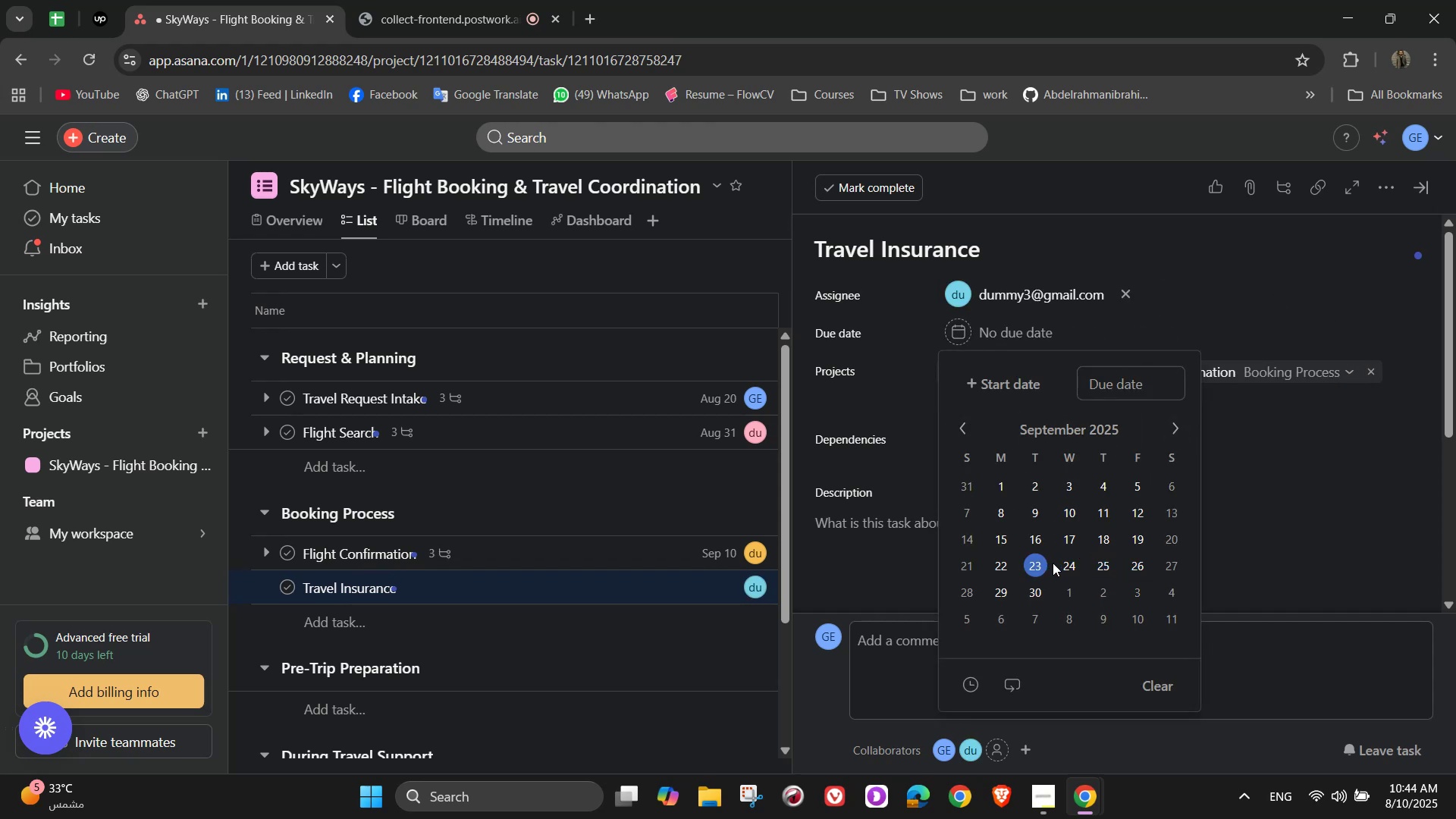 
left_click([1096, 570])
 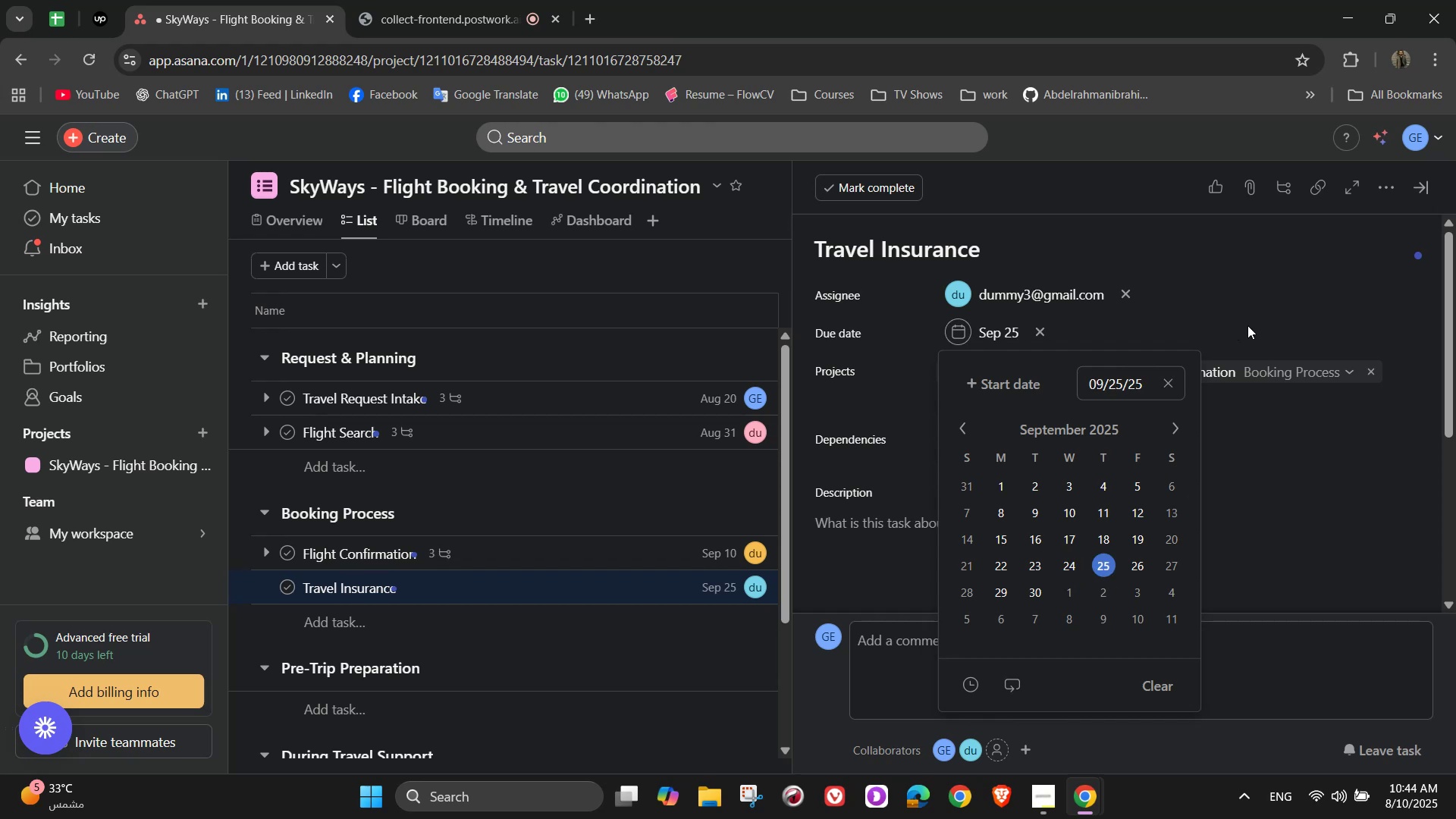 
left_click([1316, 291])
 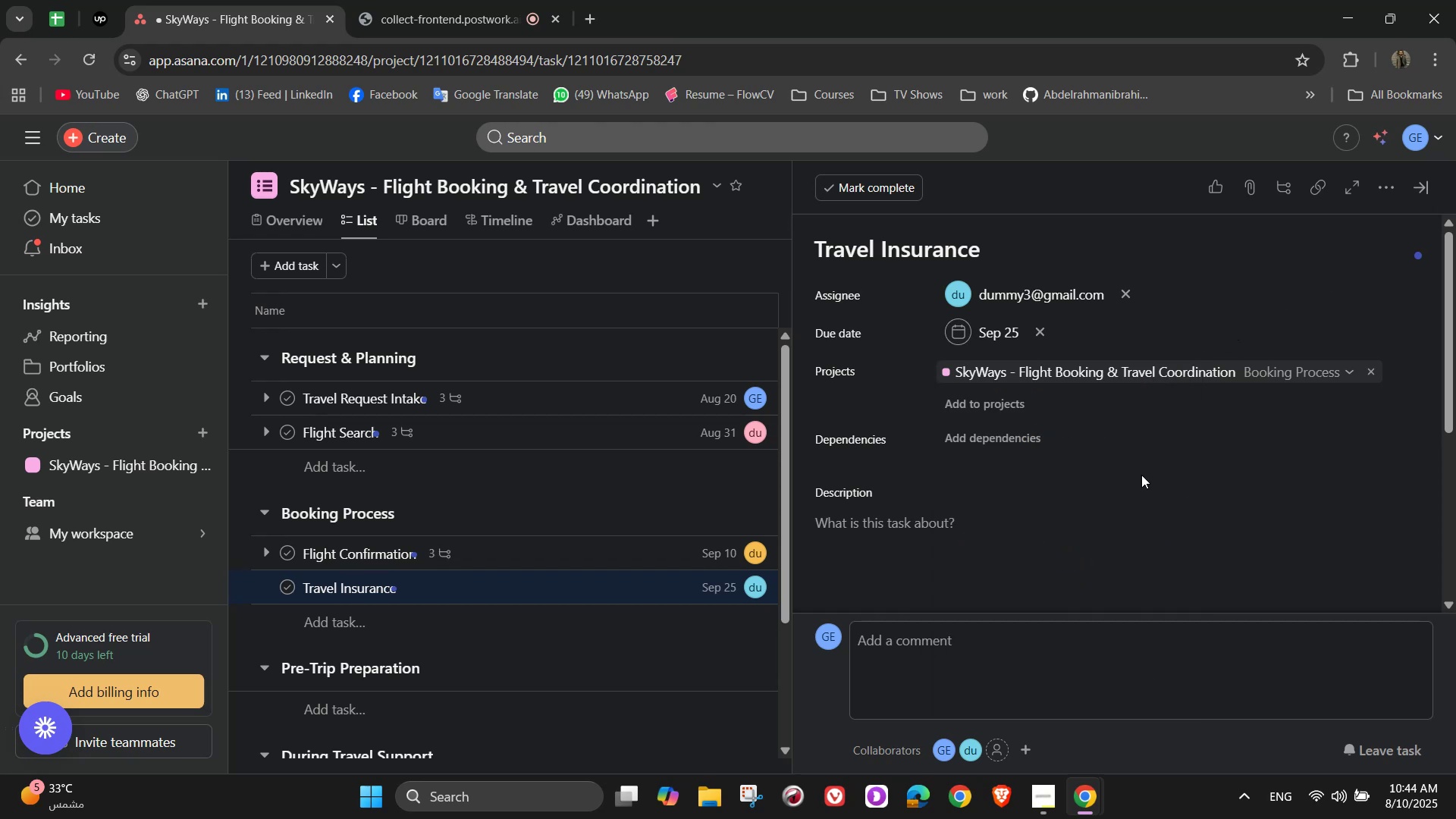 
left_click([1103, 540])
 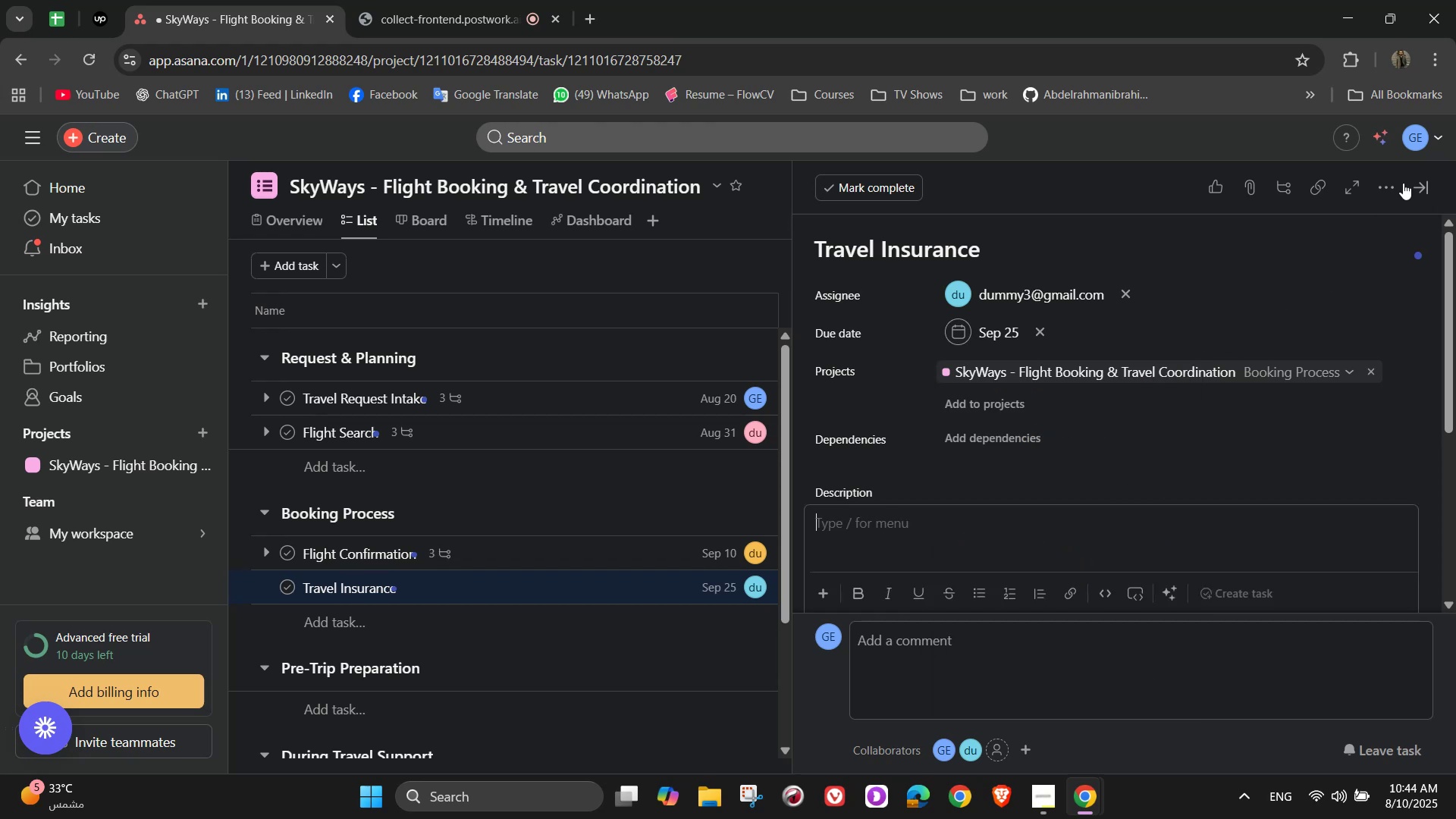 
left_click([1389, 188])
 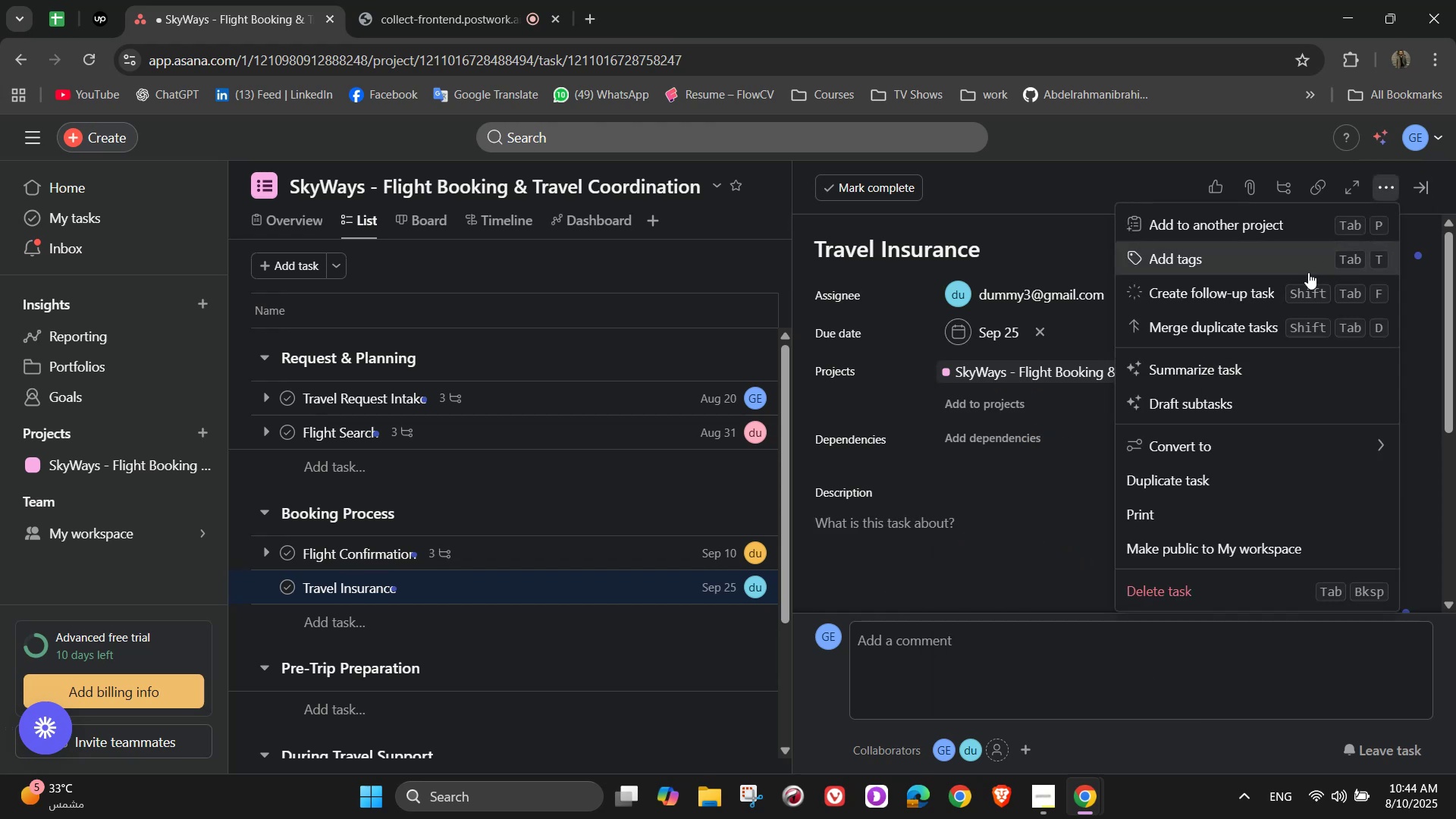 
left_click([1308, 272])
 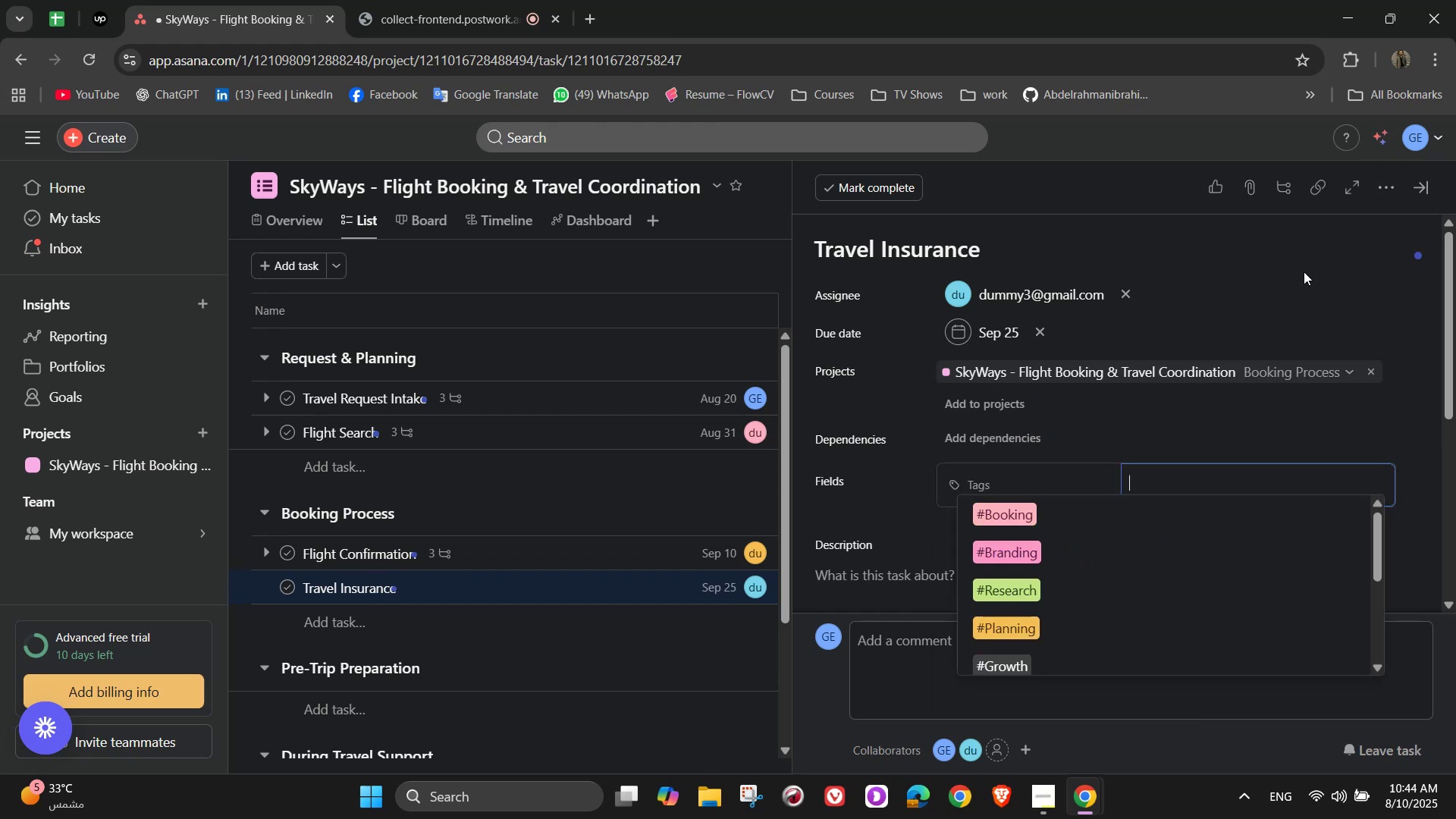 
key(S)
 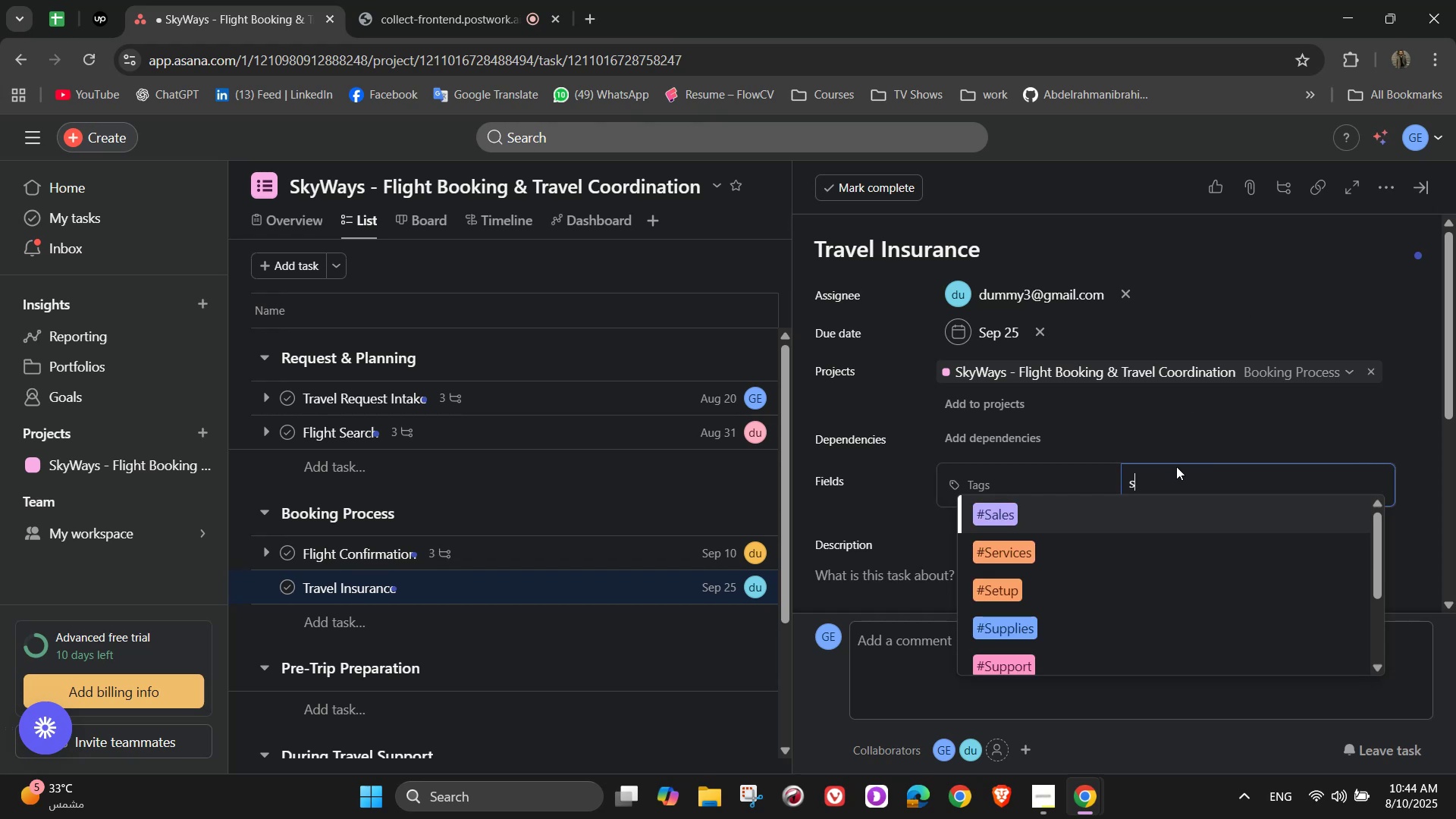 
scroll: coordinate [1147, 595], scroll_direction: down, amount: 2.0
 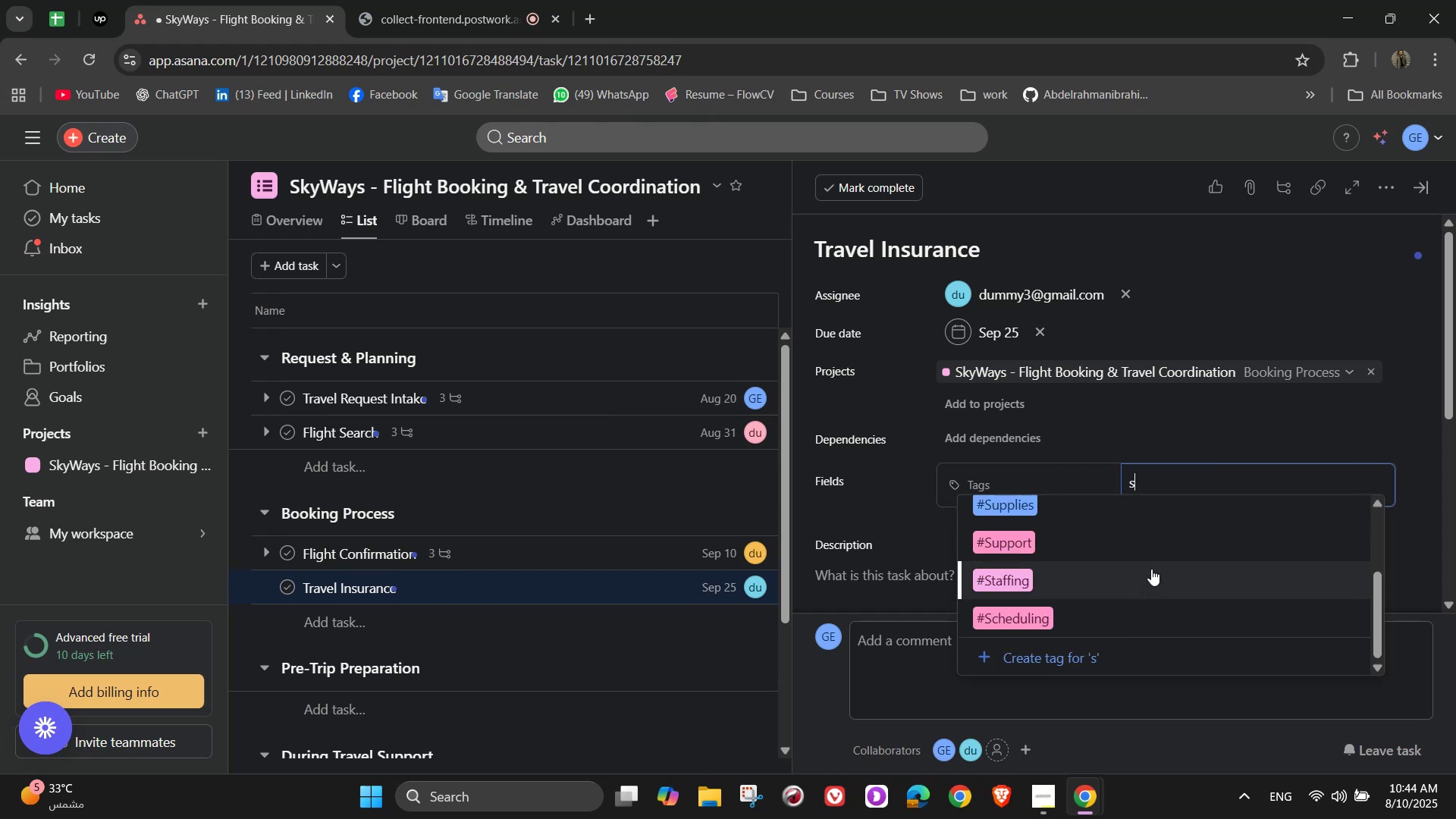 
scroll: coordinate [1151, 569], scroll_direction: up, amount: 2.0
 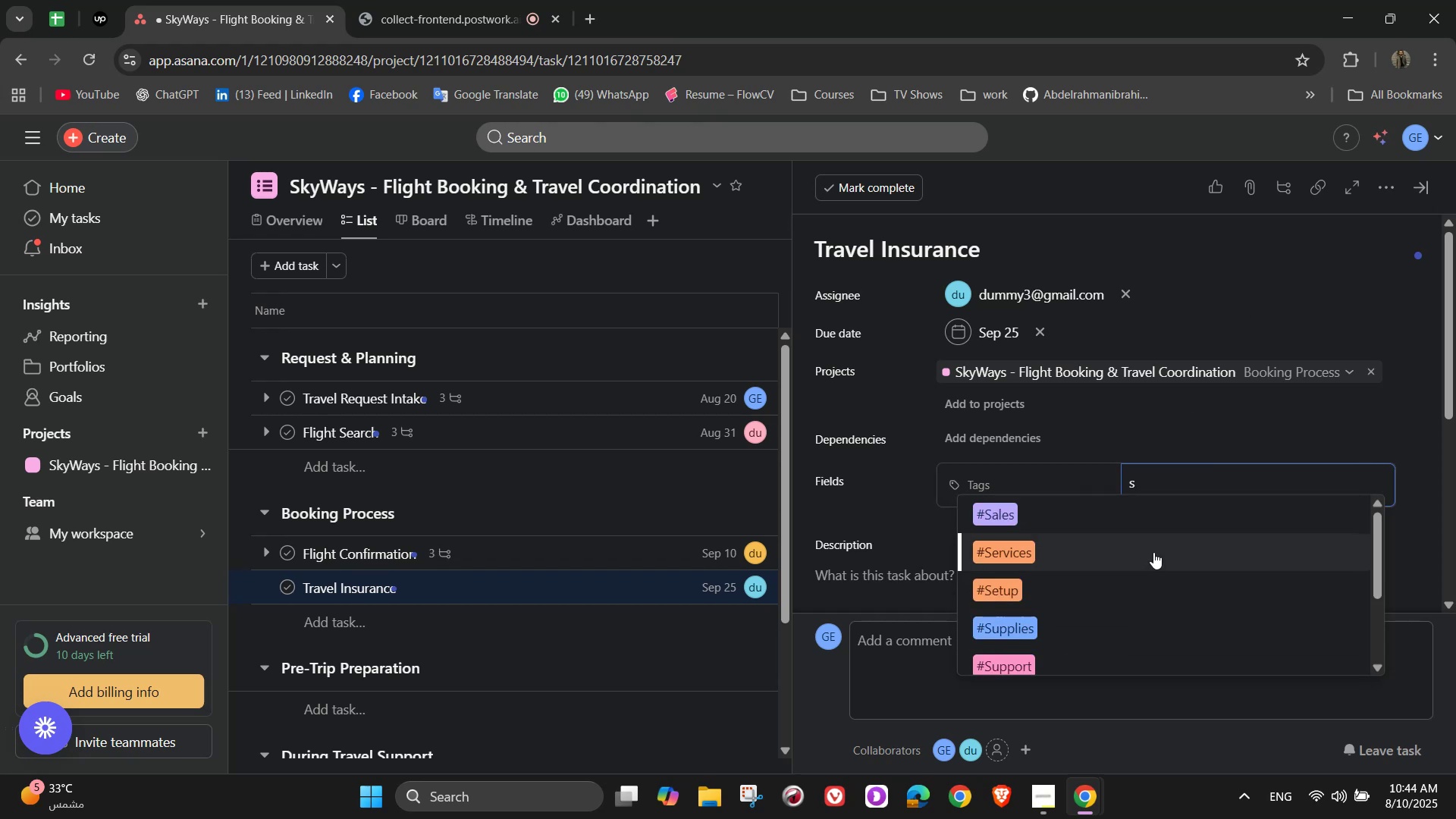 
key(Backspace)
type(#Satety)
 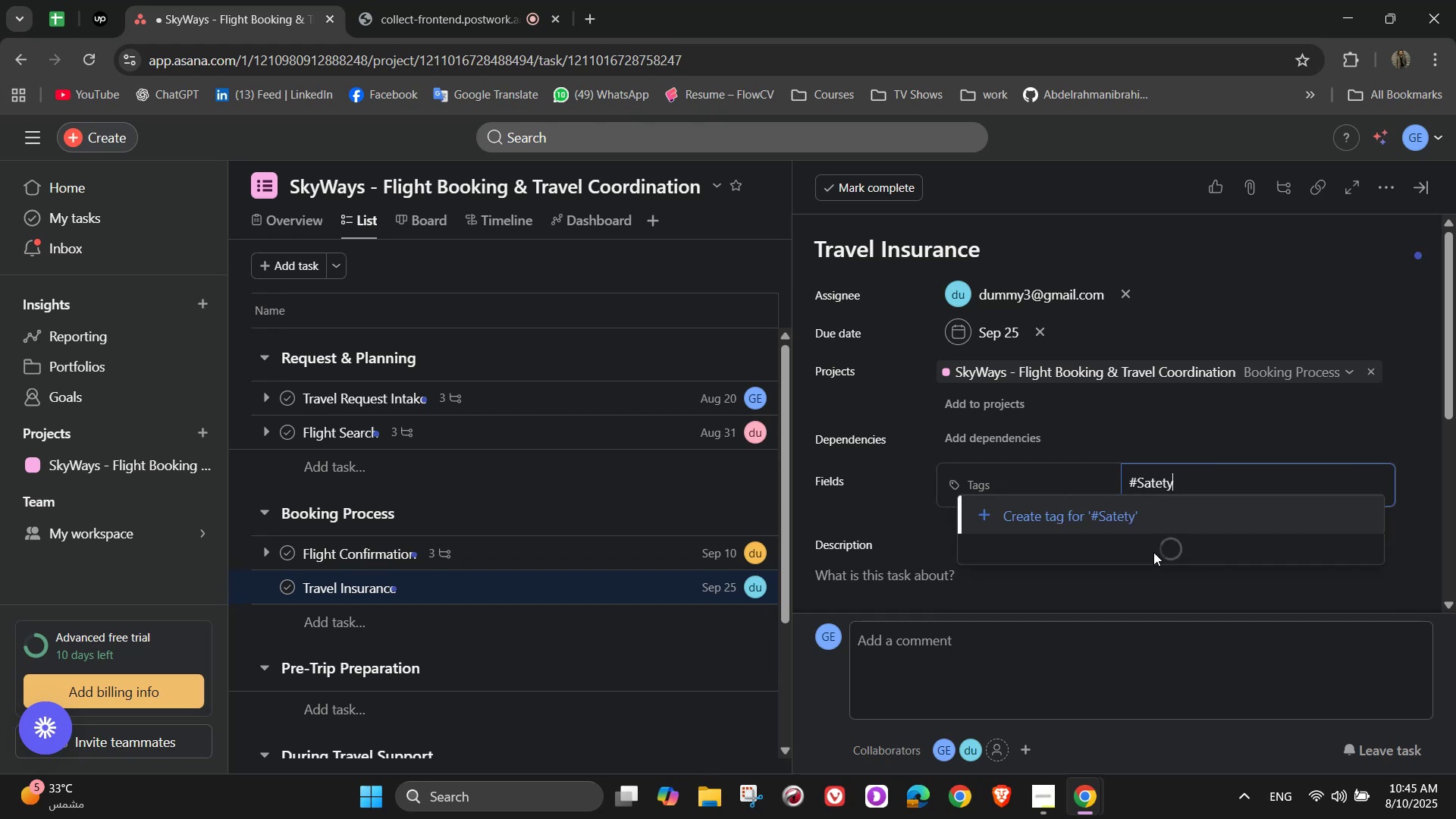 
wait(7.25)
 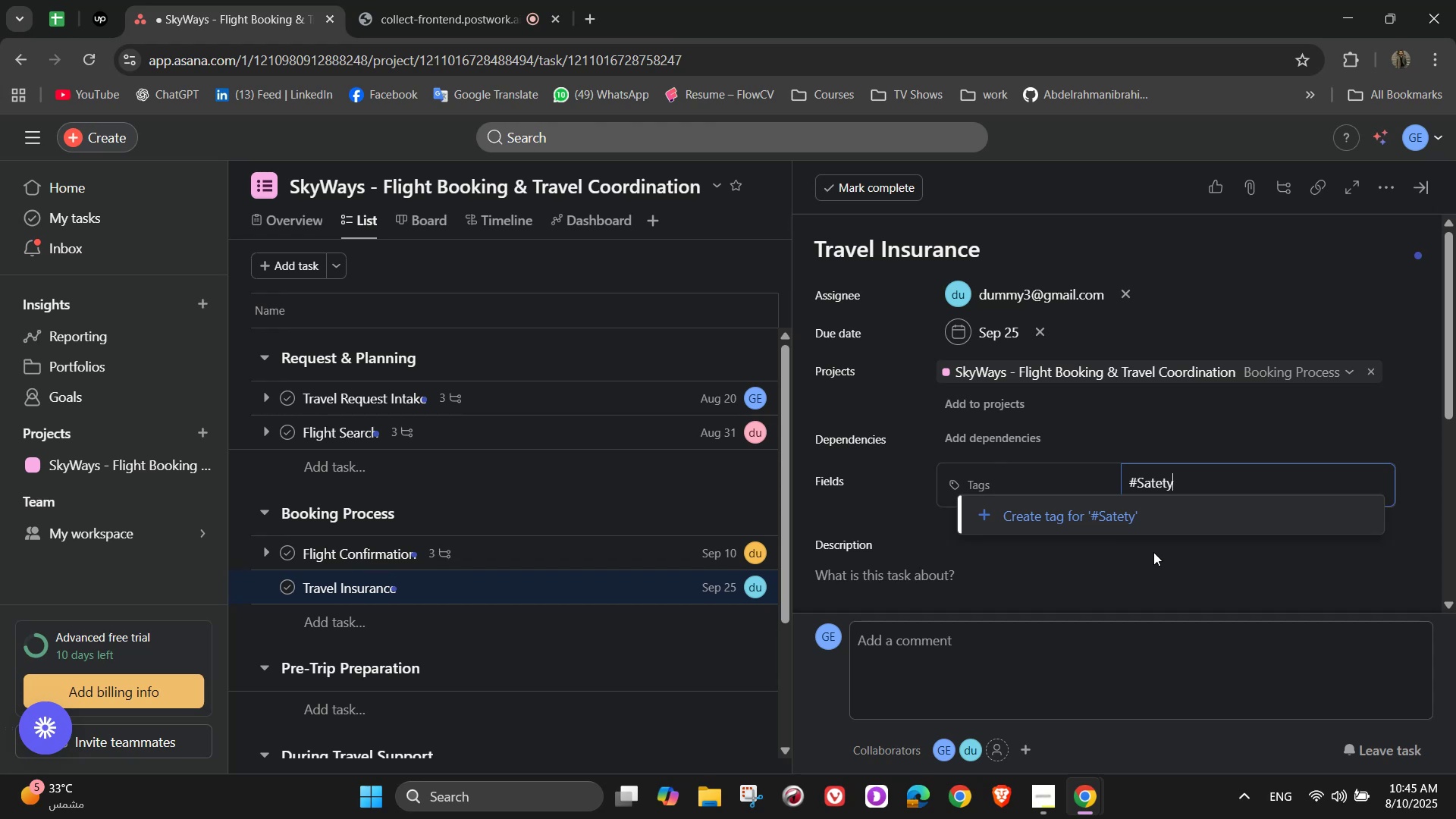 
left_click([1146, 521])
 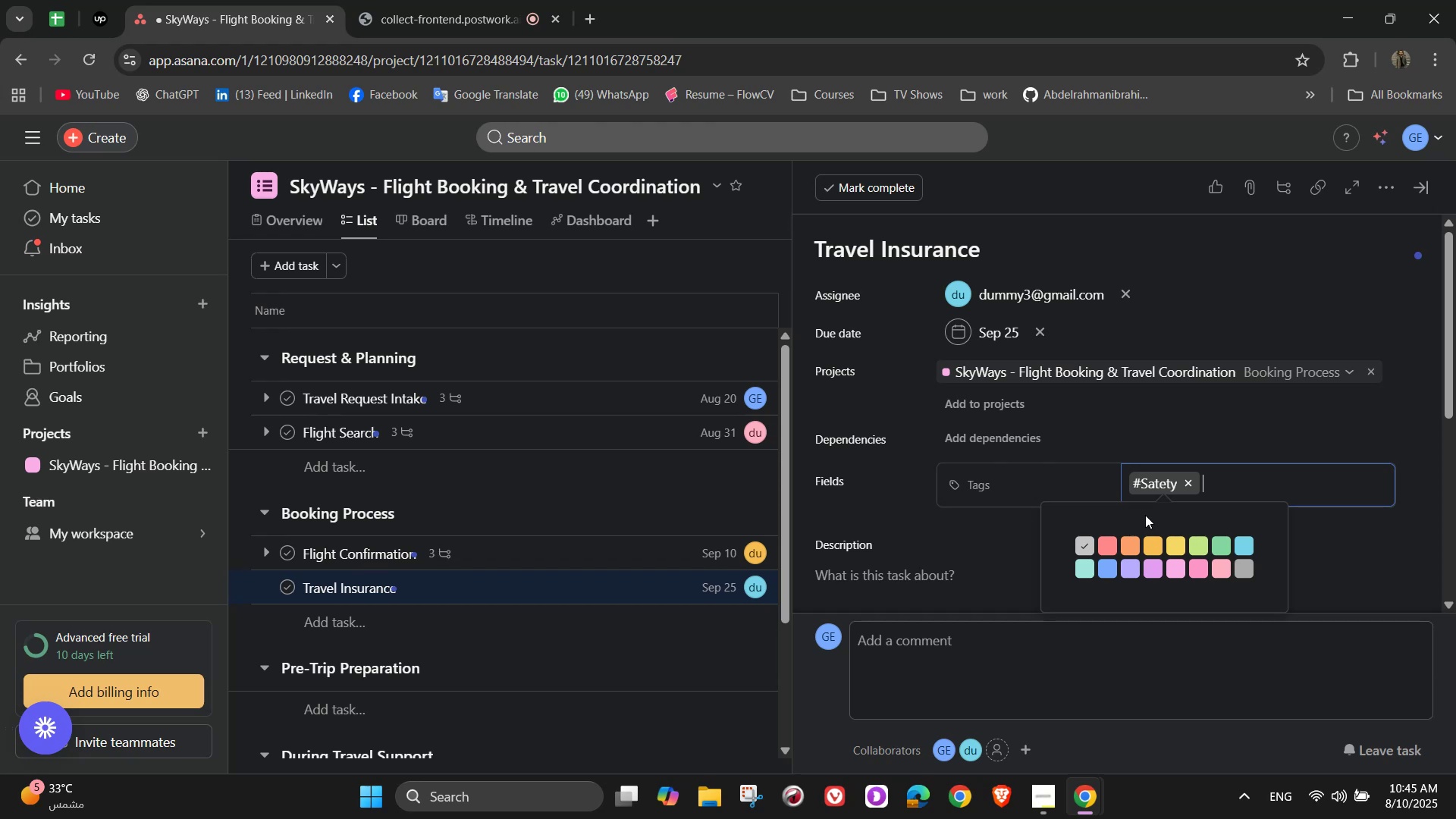 
wait(5.32)
 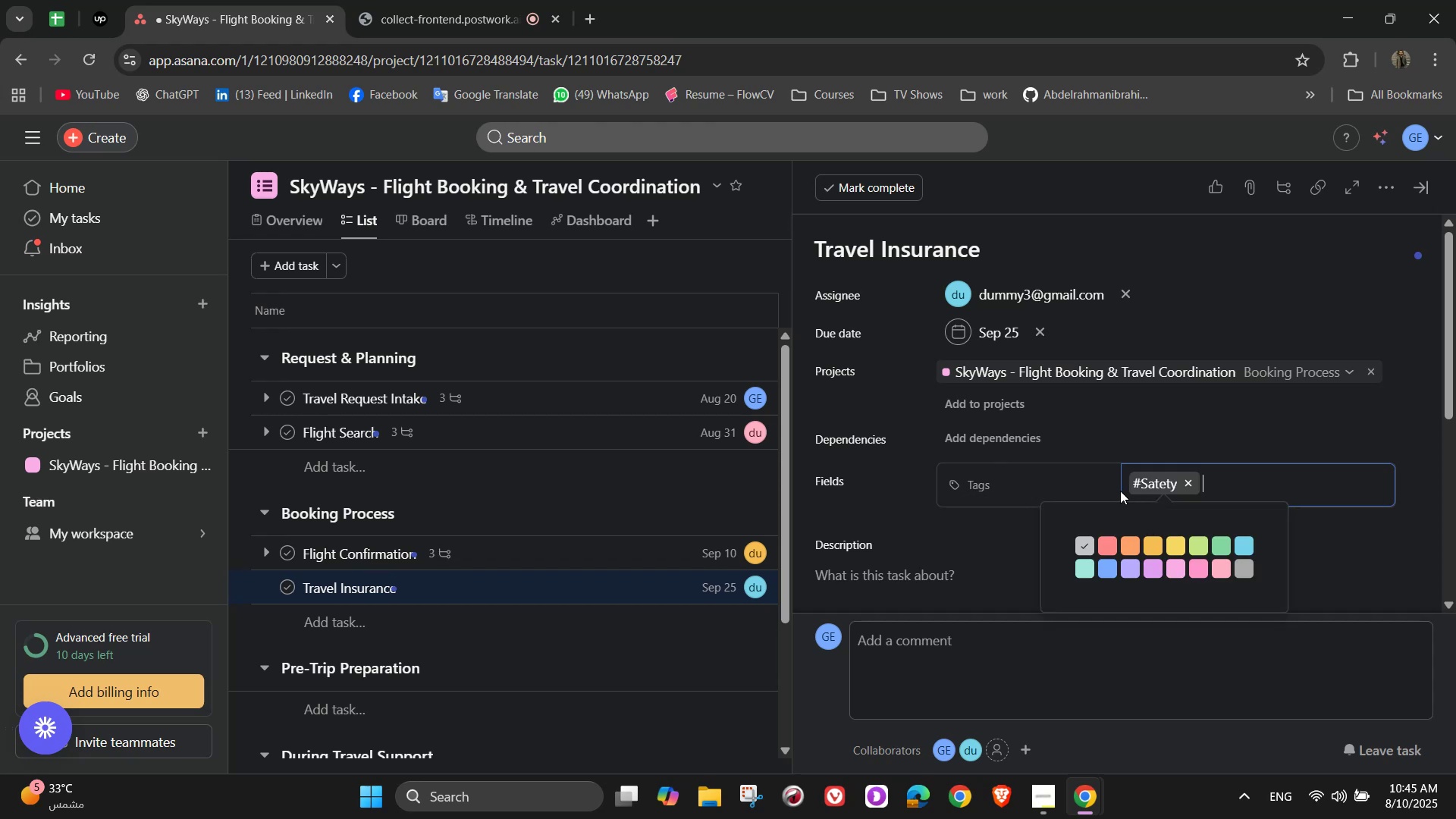 
left_click([1106, 571])
 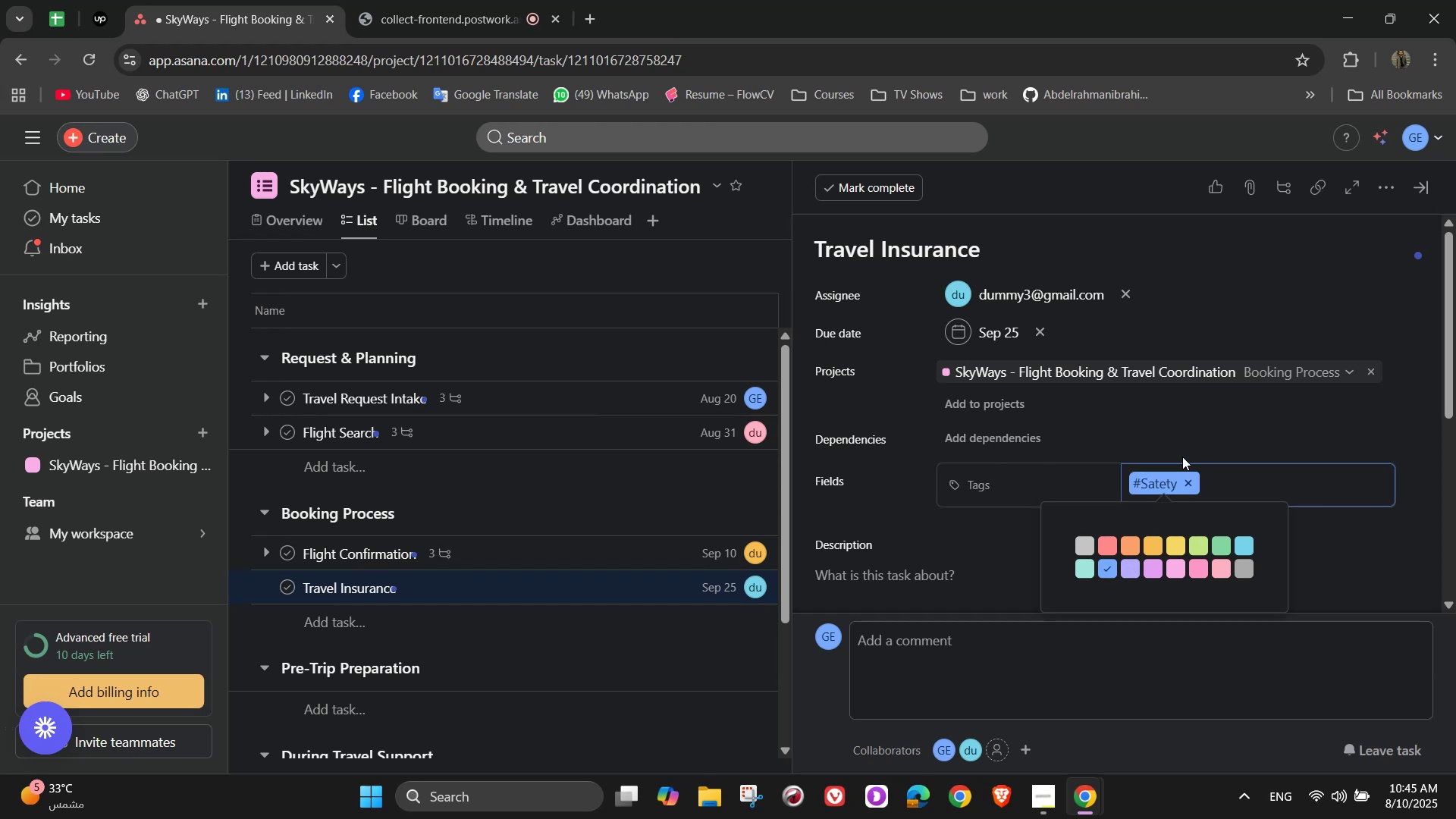 
left_click([1197, 438])
 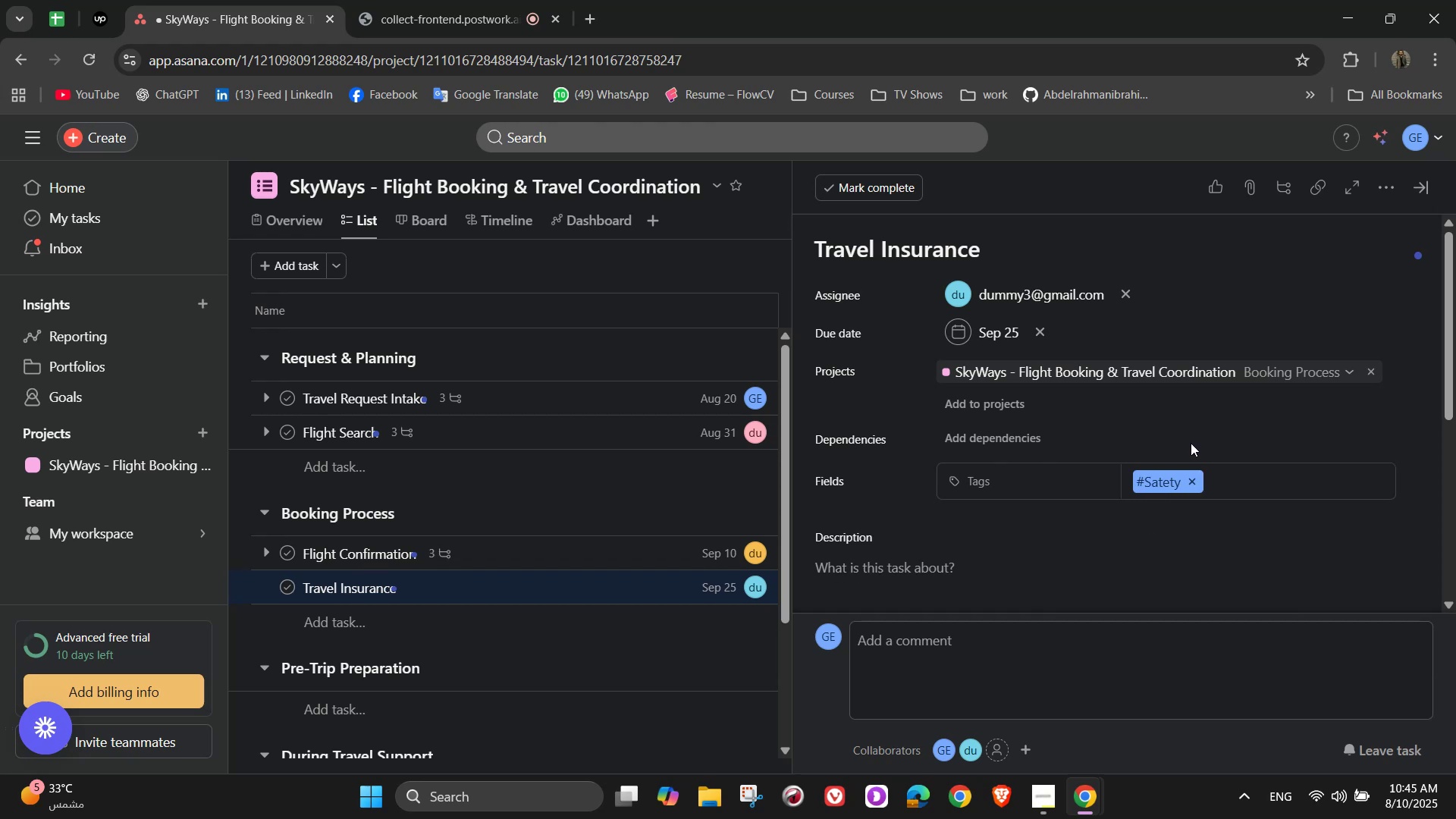 
wait(7.49)
 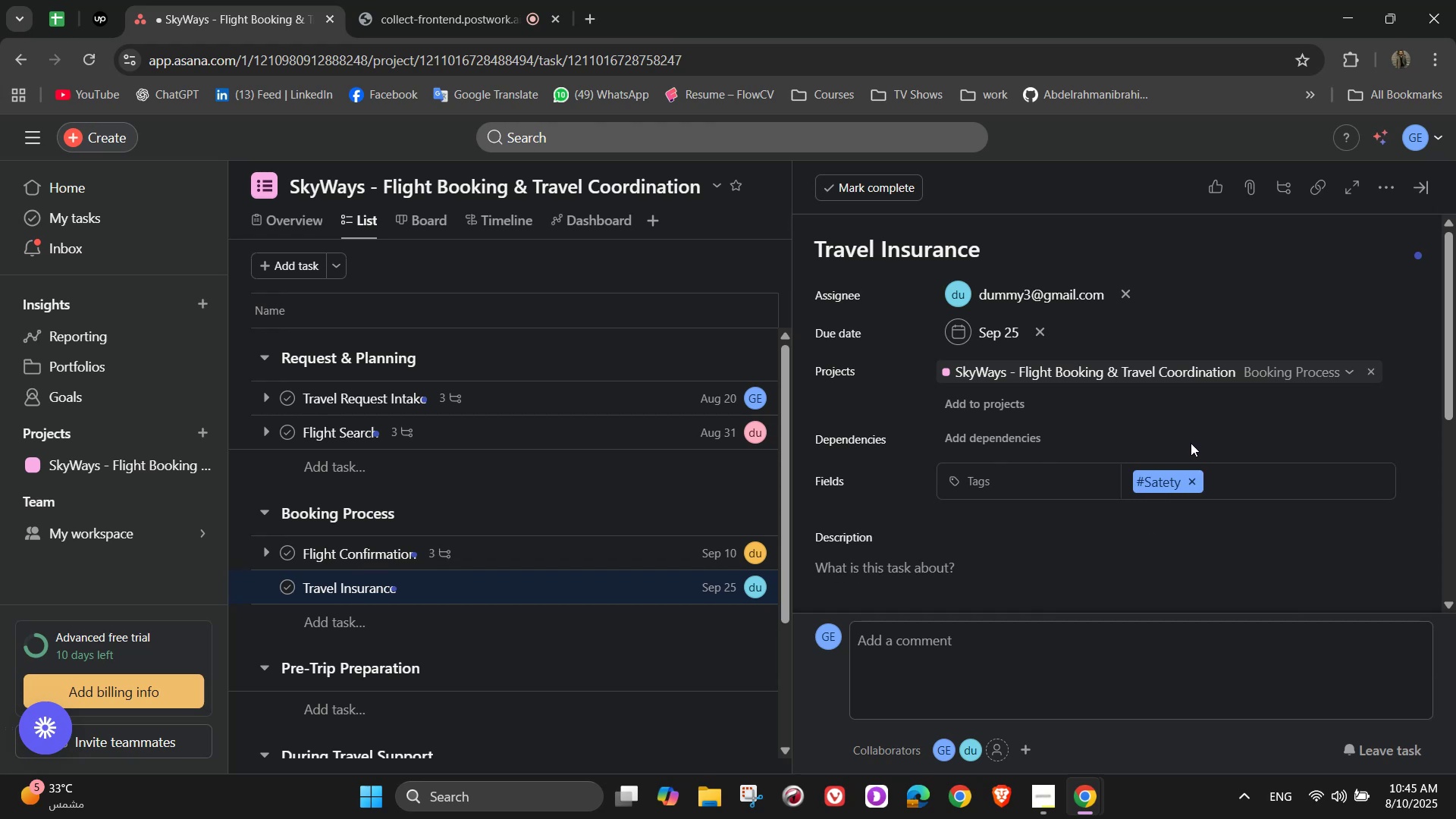 
scroll: coordinate [1107, 475], scroll_direction: down, amount: 1.0
 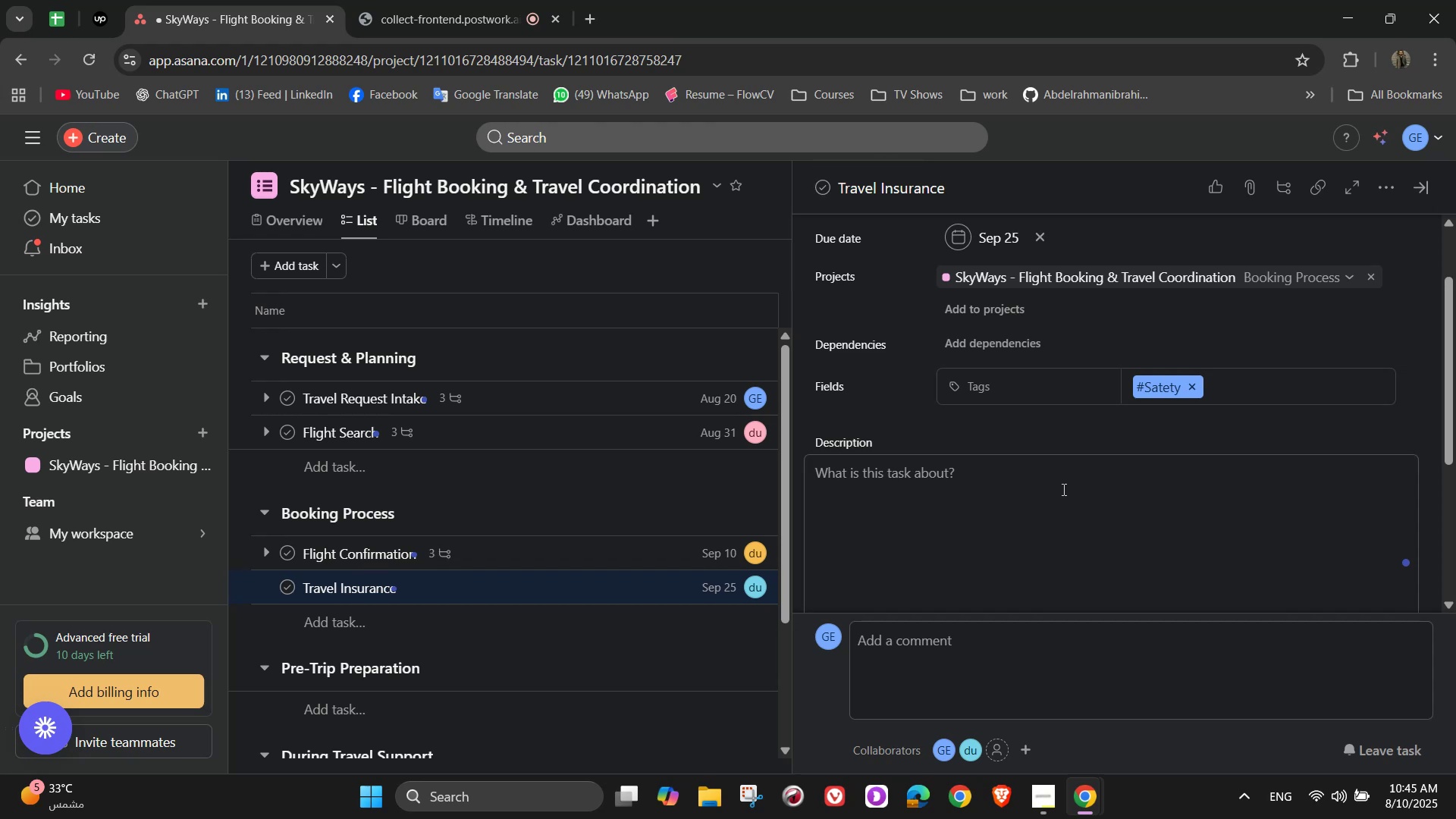 
left_click([1062, 489])
 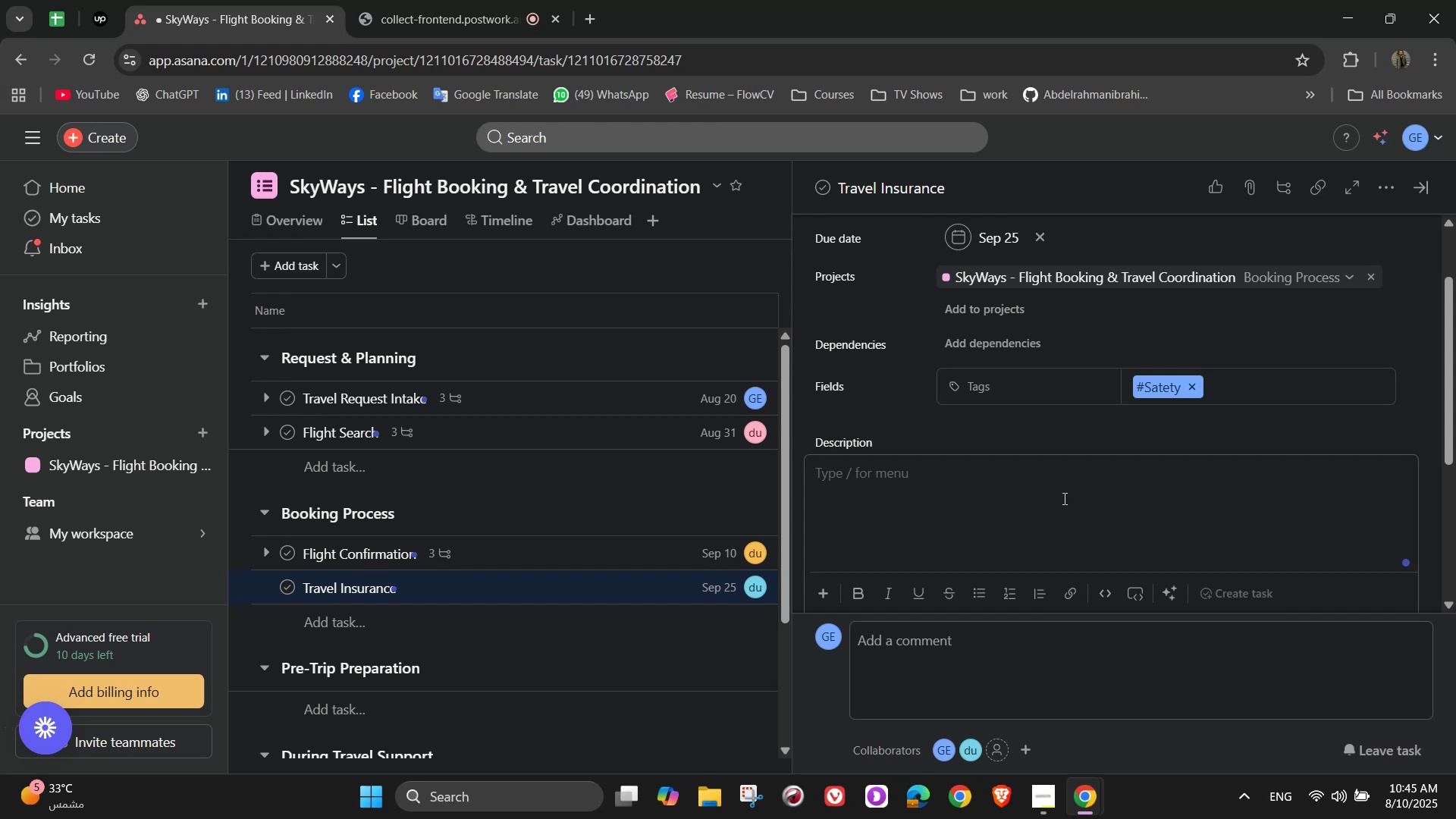 
wait(18.74)
 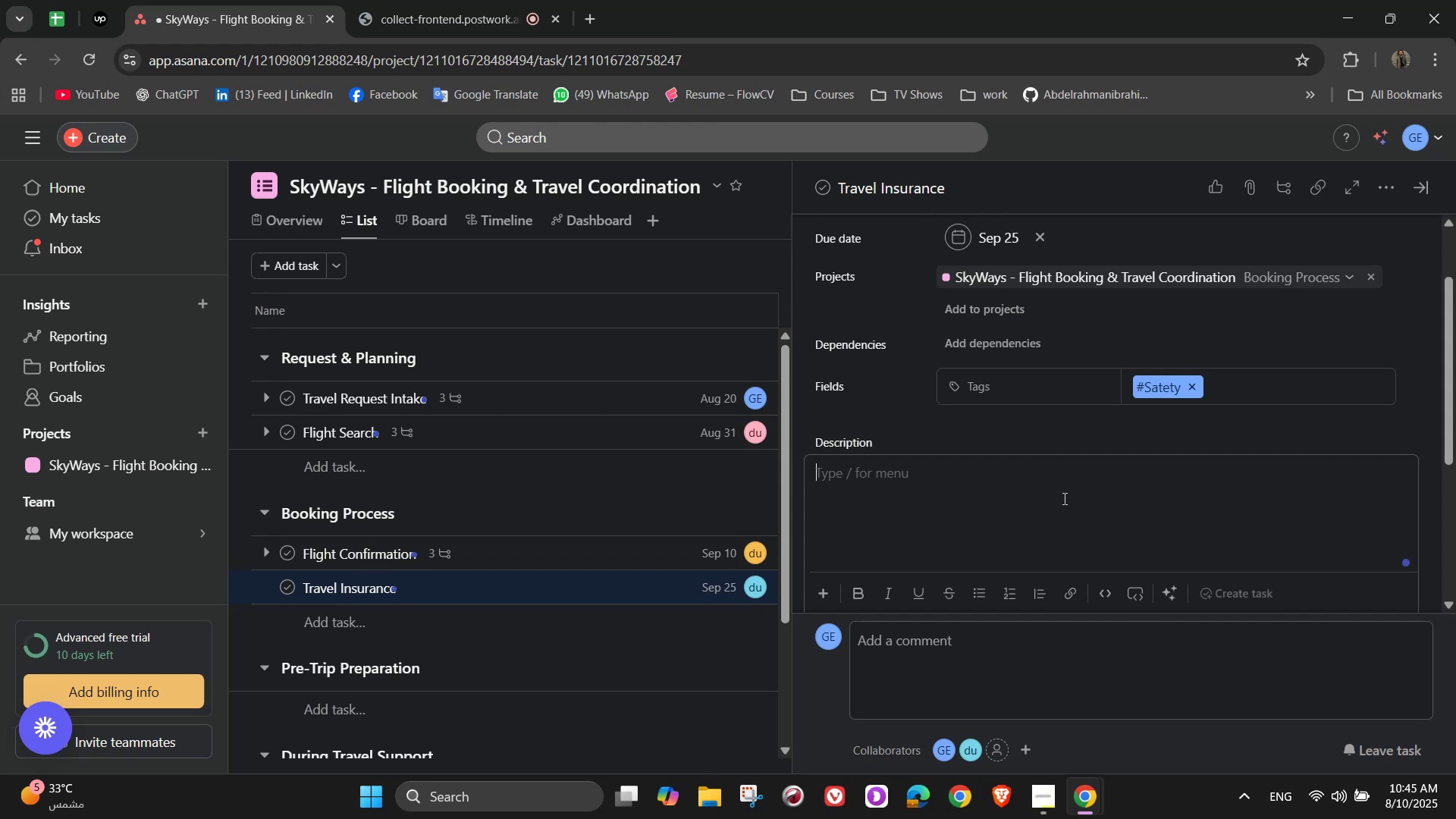 
type(I)
key(Backspace)
type(Offer insurance for)
 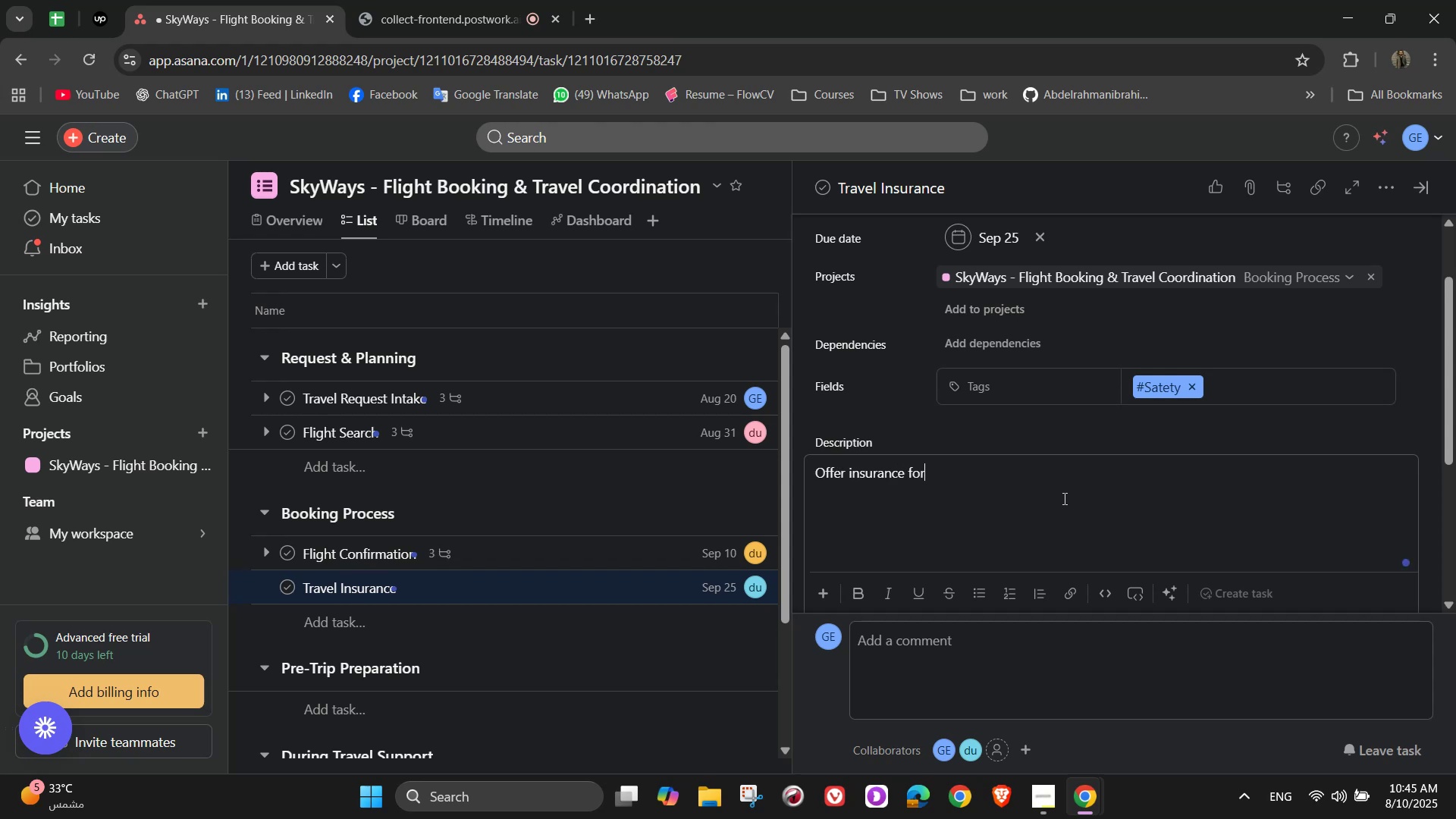 
type( delya)
key(Backspace)
key(Backspace)
type(asy)
key(Backspace)
key(Backspace)
type(ys)
 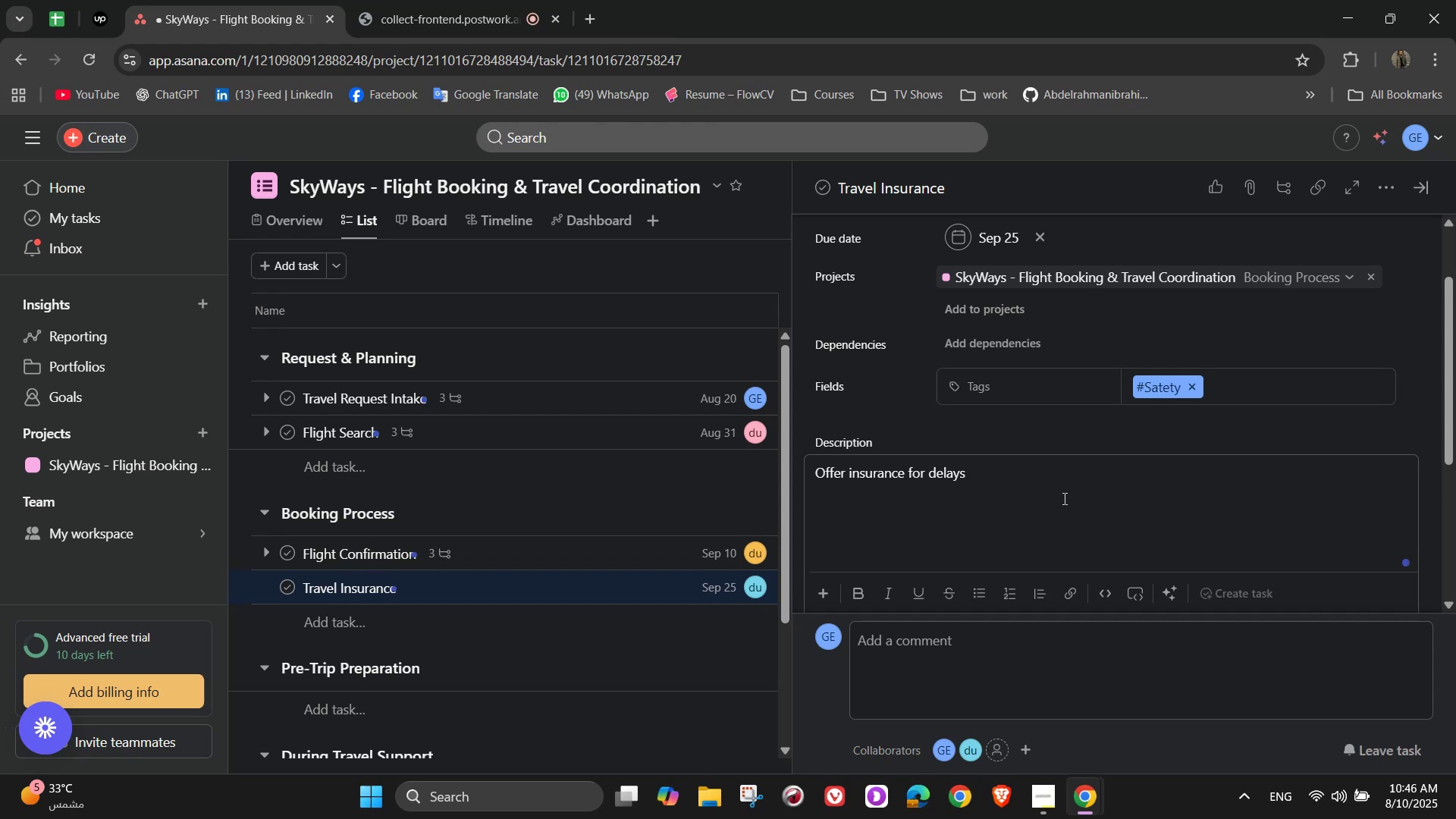 
wait(20.55)
 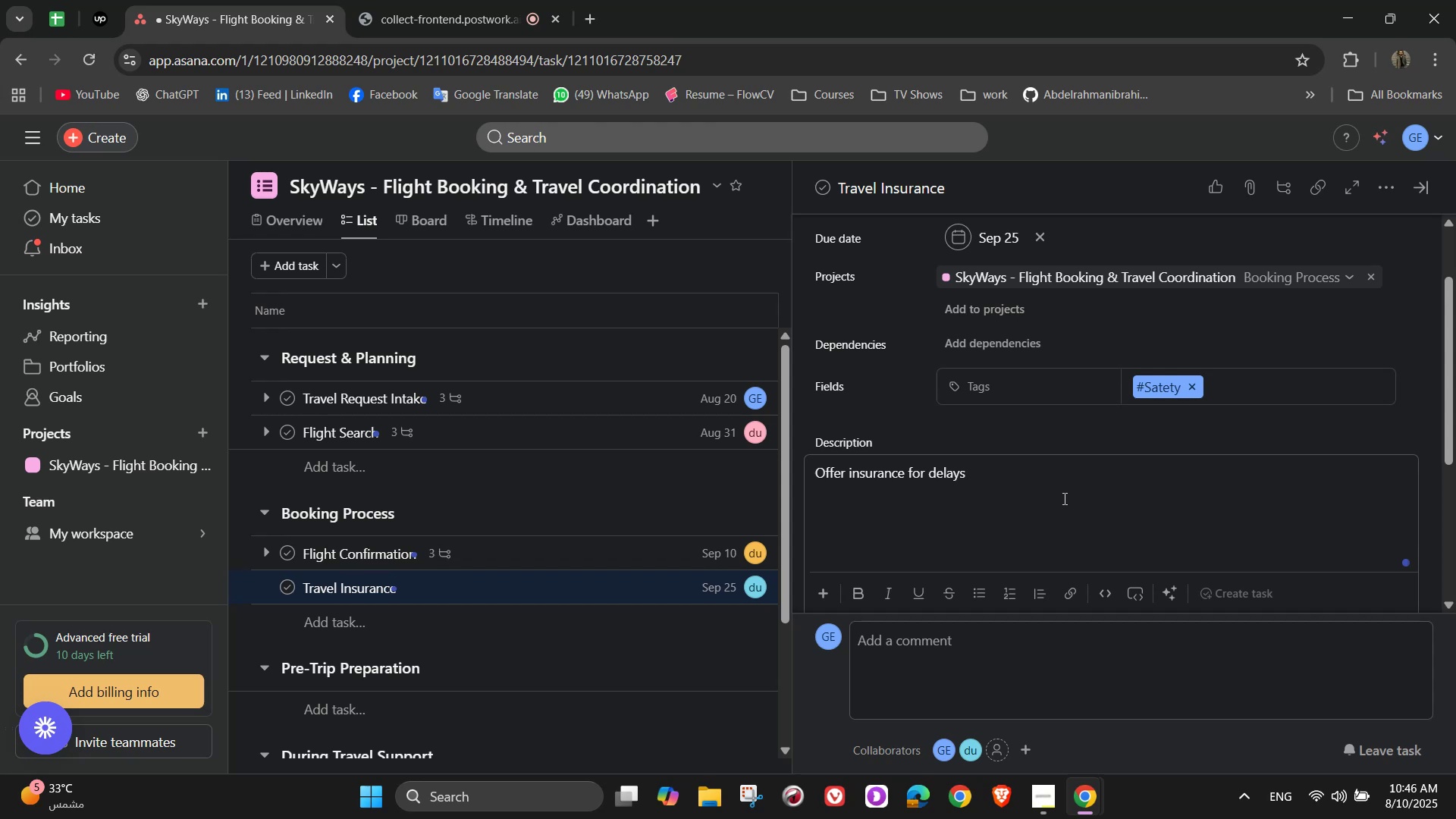 
type(, can)
 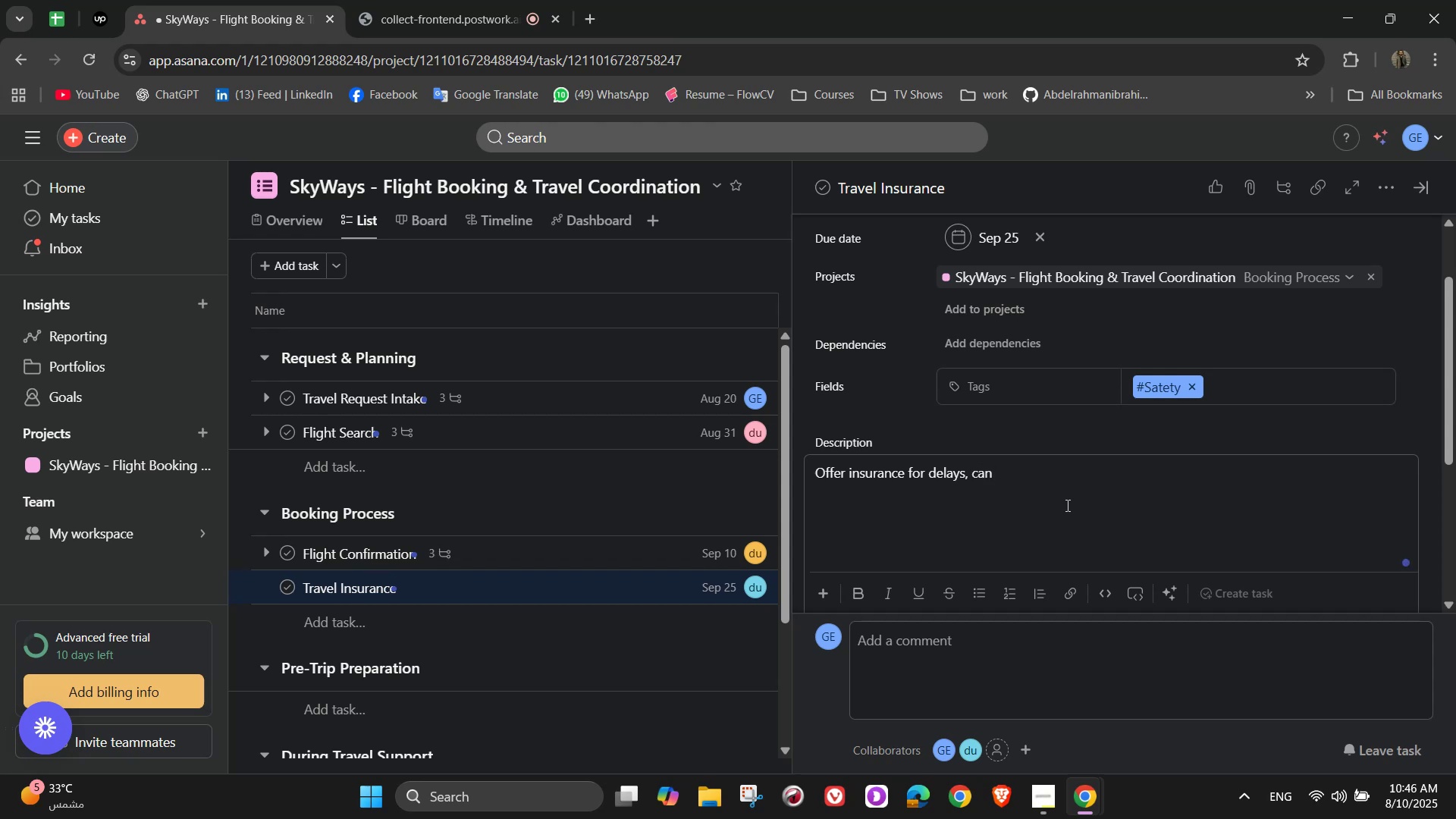 
type(cellations, or medical issues)
 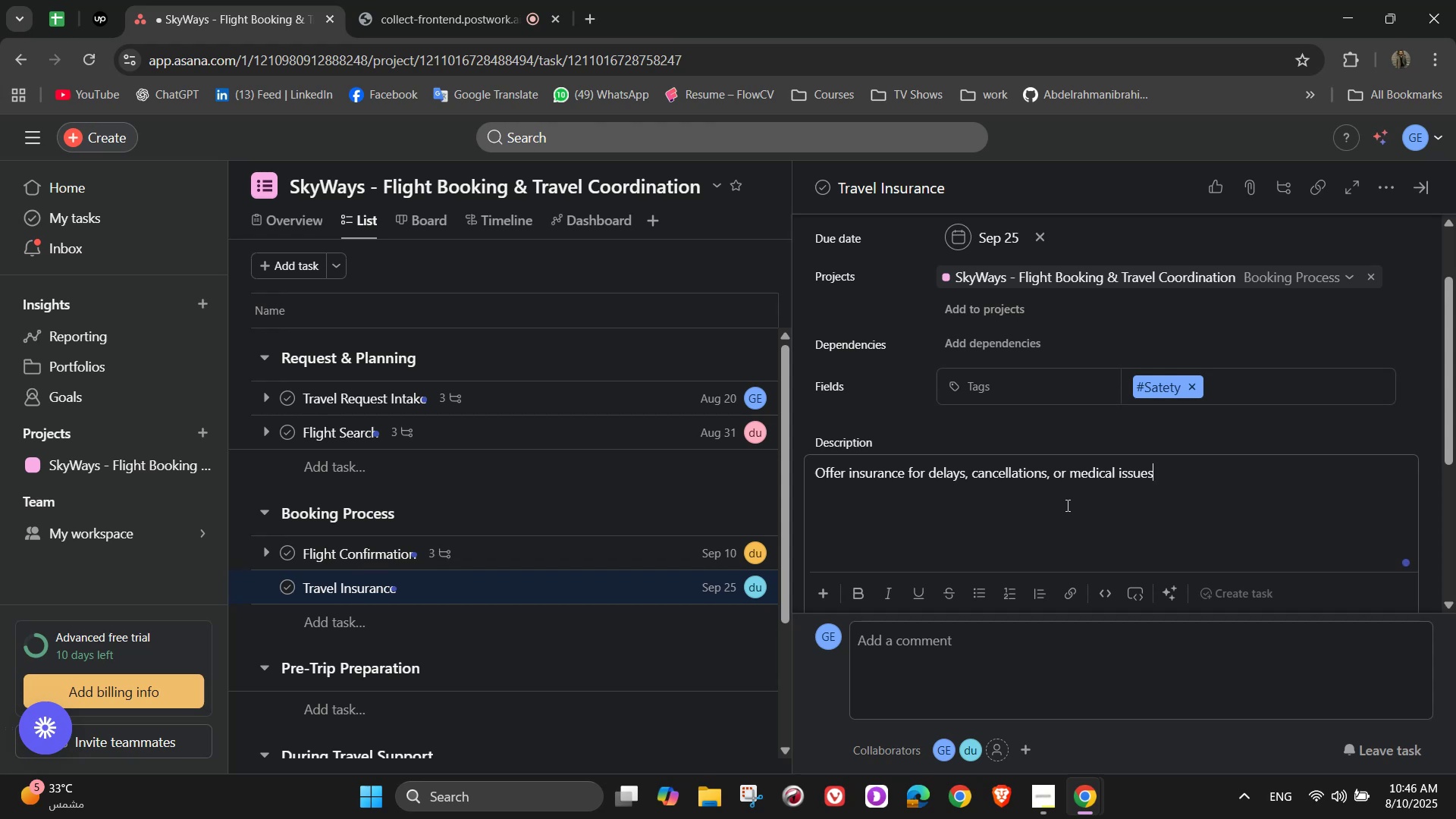 
wait(10.8)
 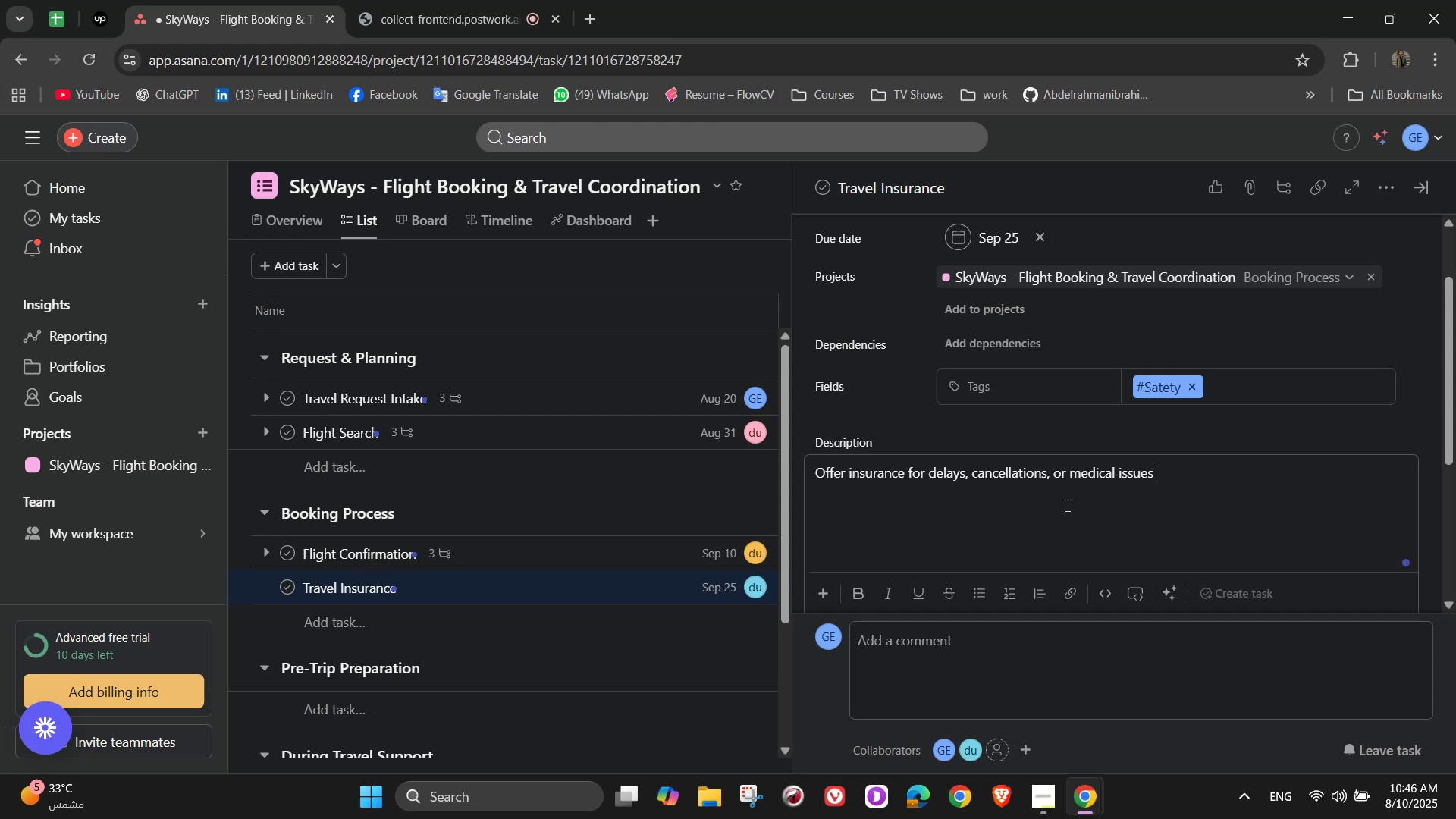 
scroll: coordinate [1065, 508], scroll_direction: down, amount: 3.0
 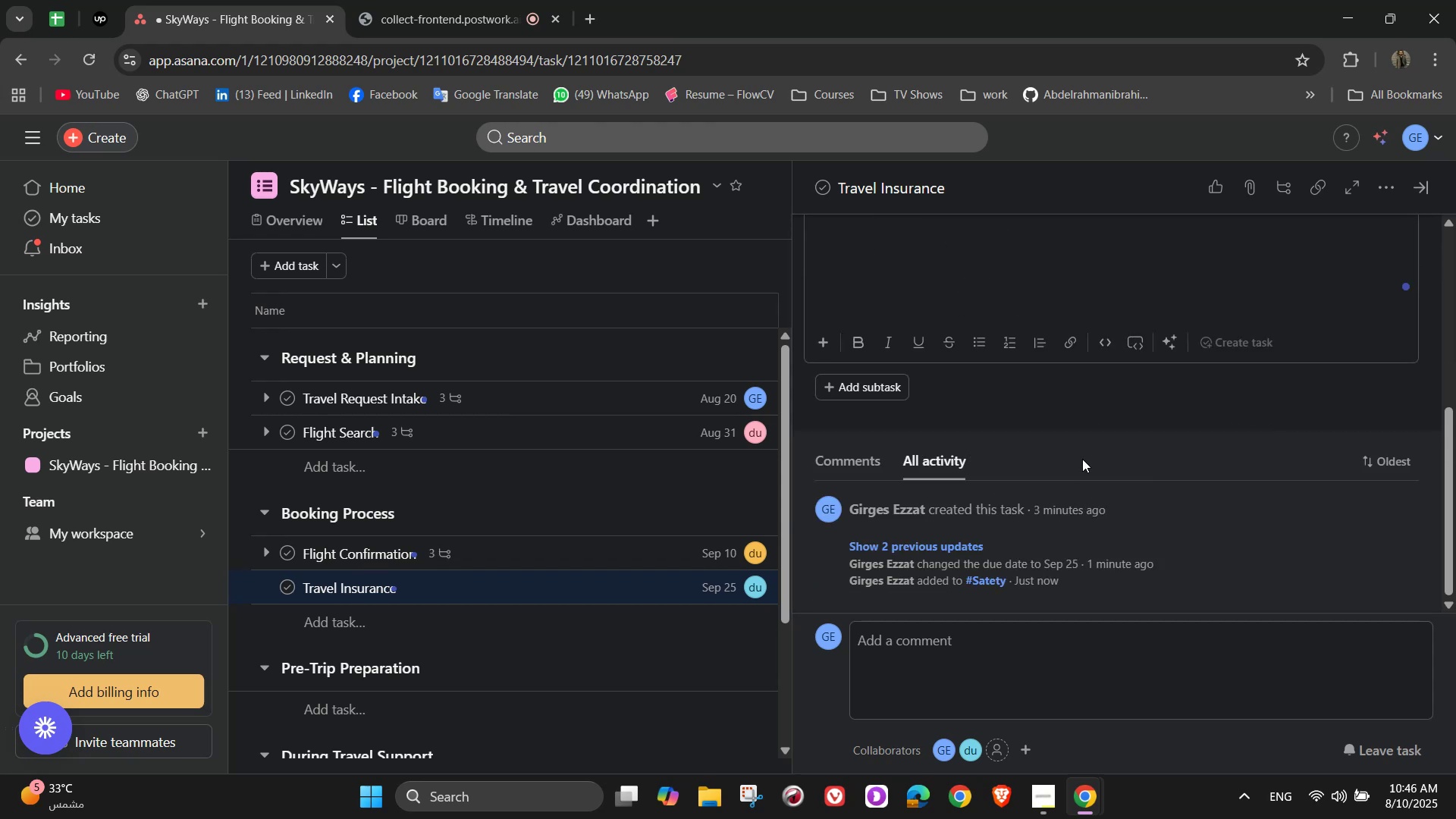 
left_click([1065, 451])
 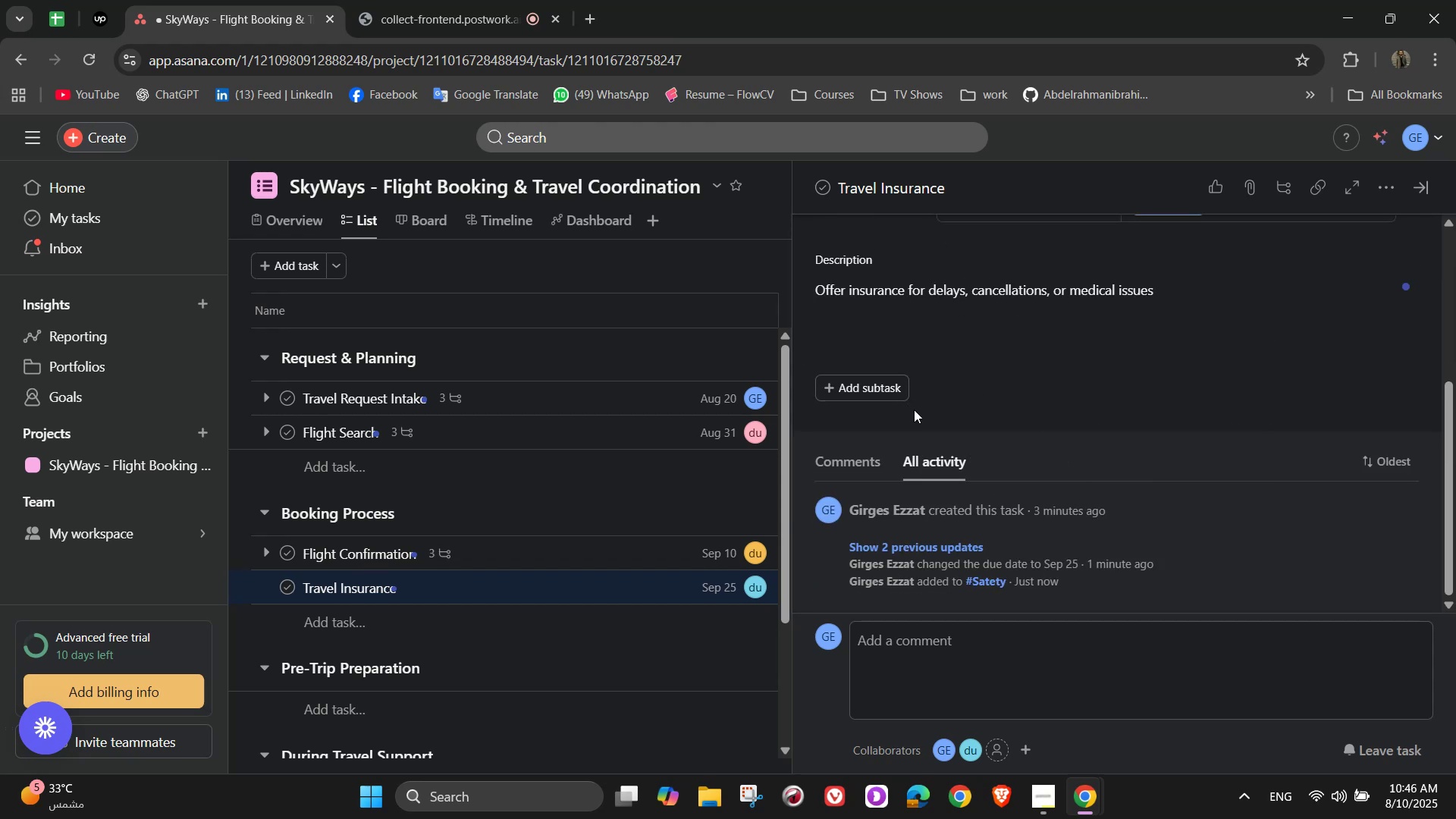 
left_click([905, 391])
 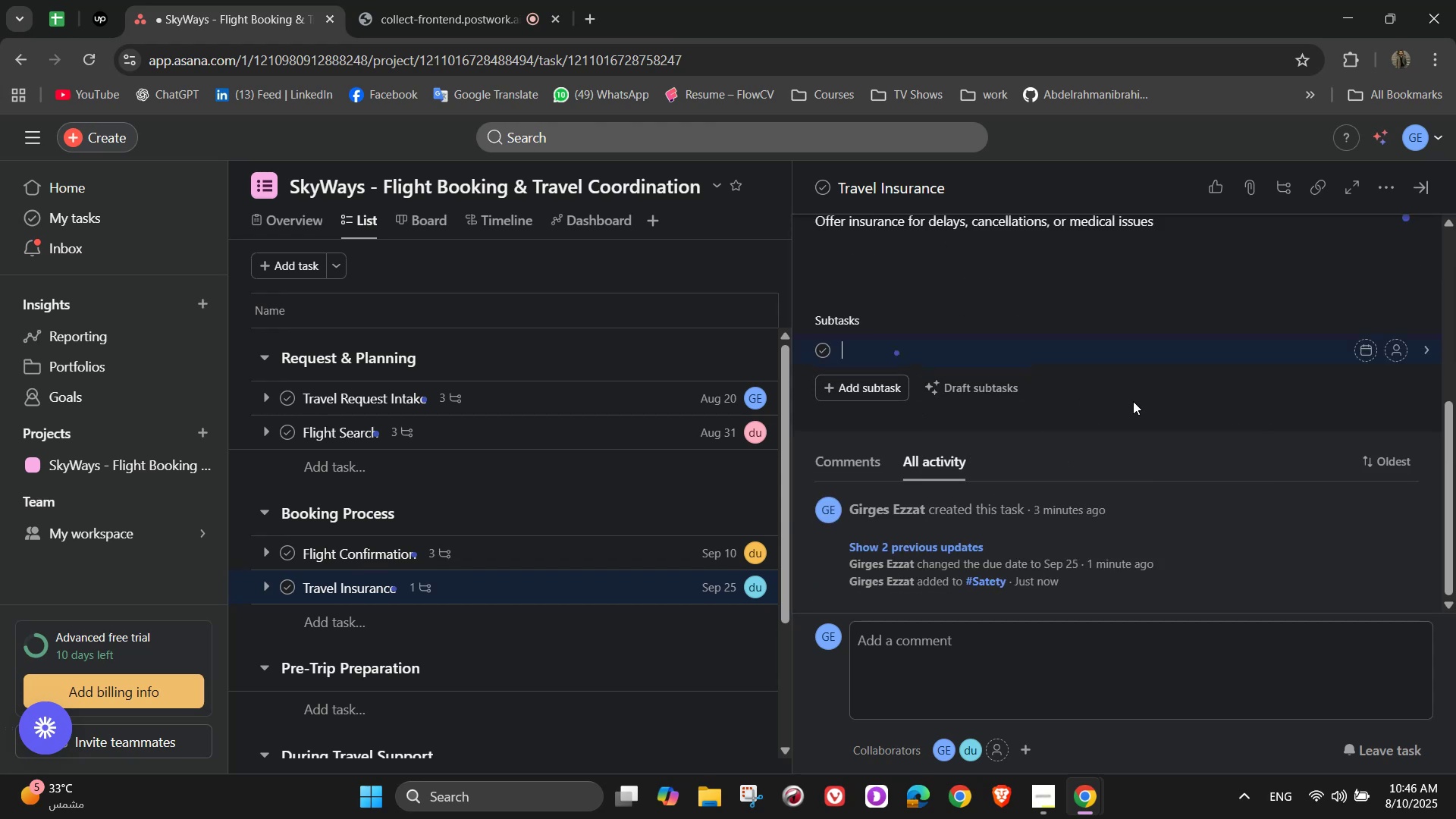 
type(Provide options to travle )
key(Backspace)
type(er)
key(Backspace)
key(Backspace)
key(Backspace)
key(Backspace)
type(eler)
 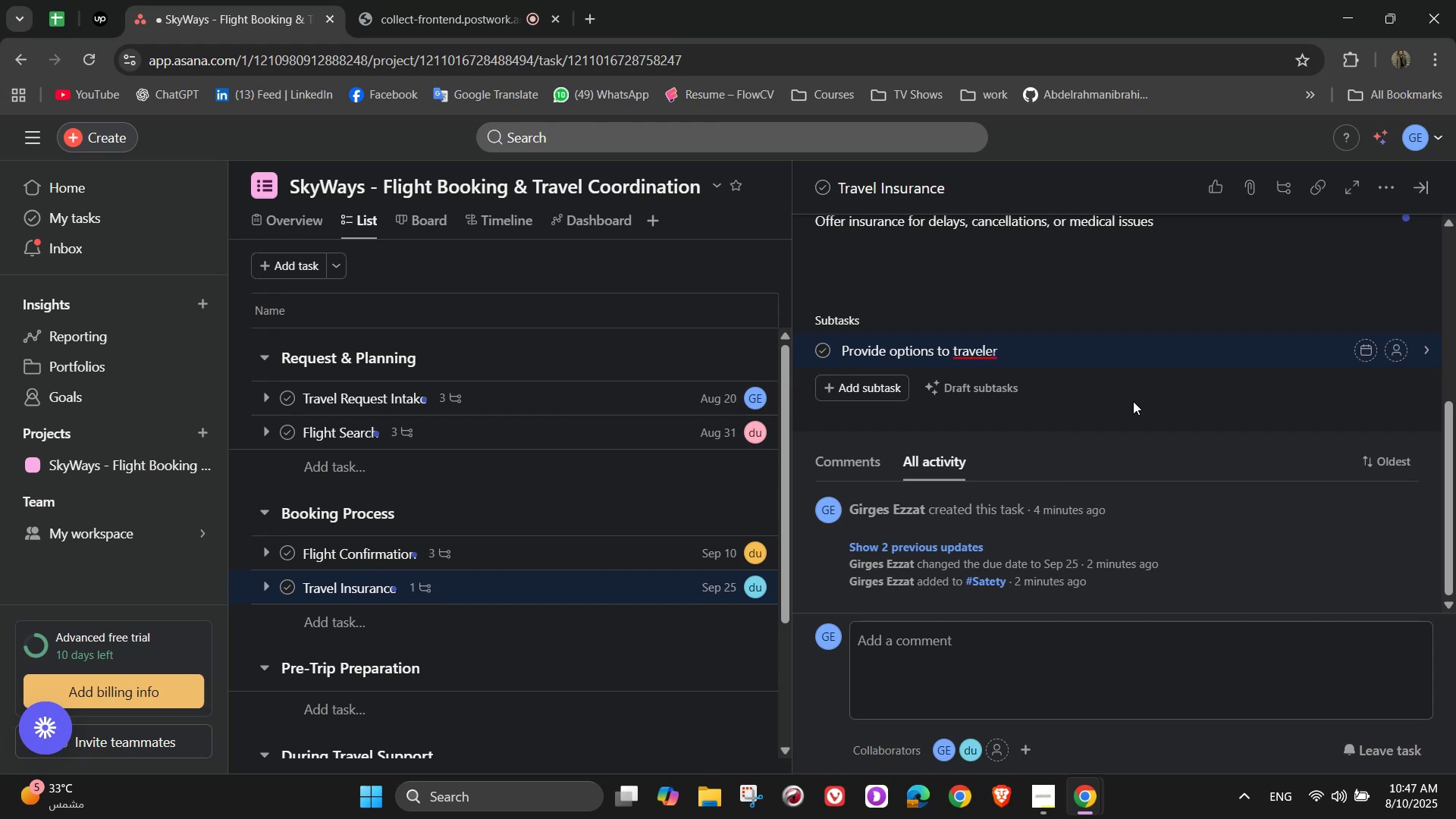 
key(Enter)
 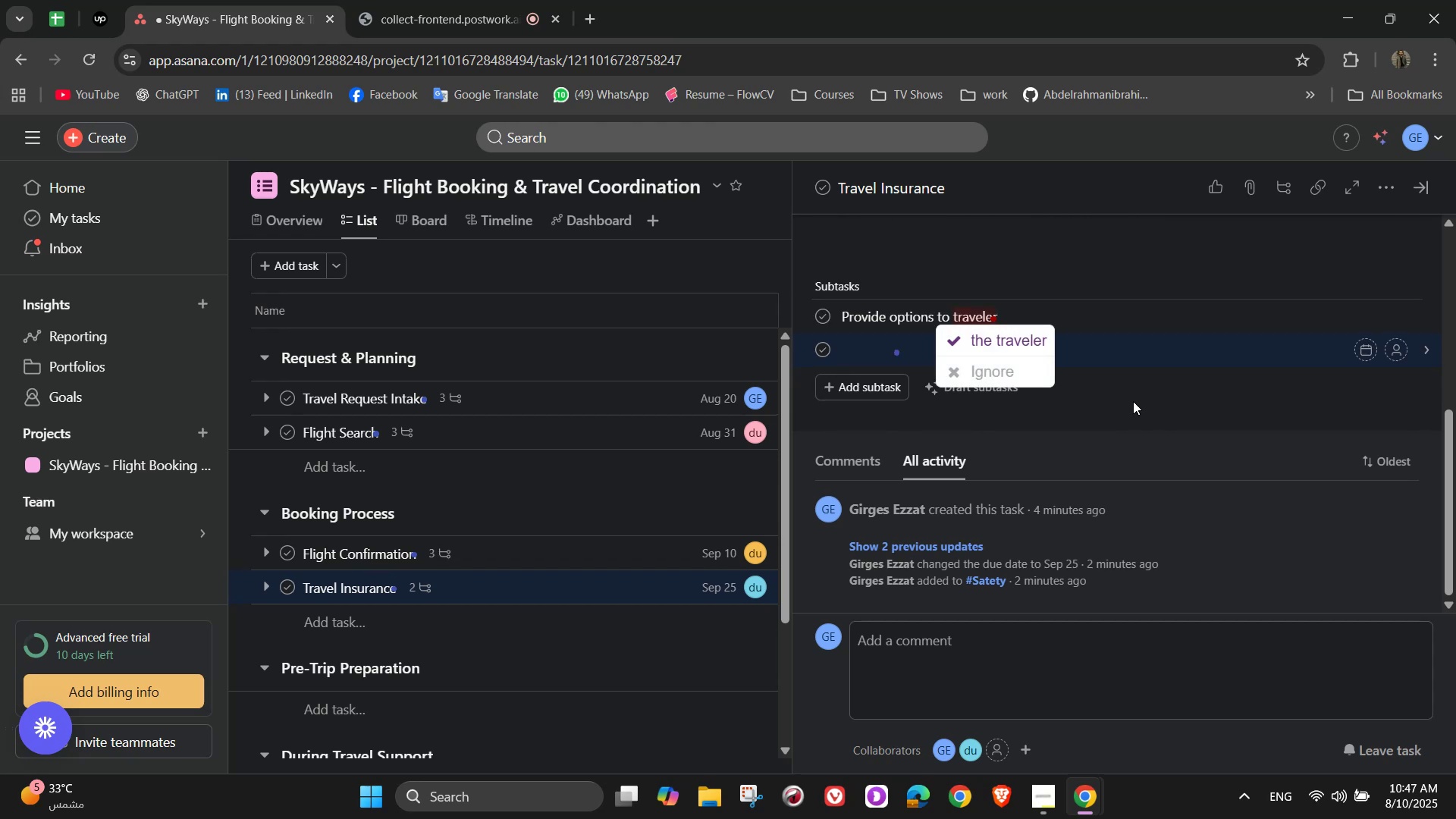 
wait(7.0)
 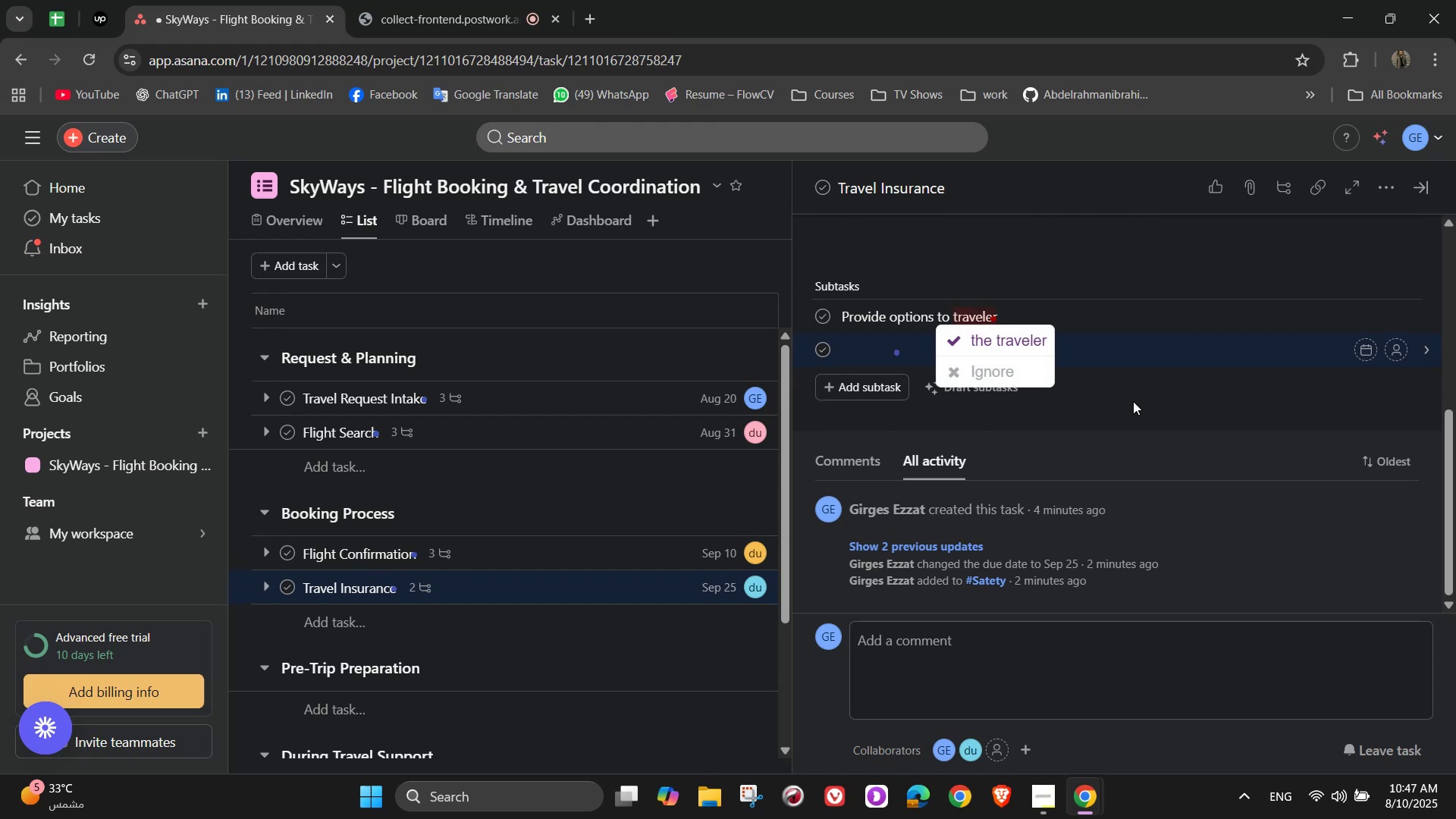 
type(Purchase selected coerage)
 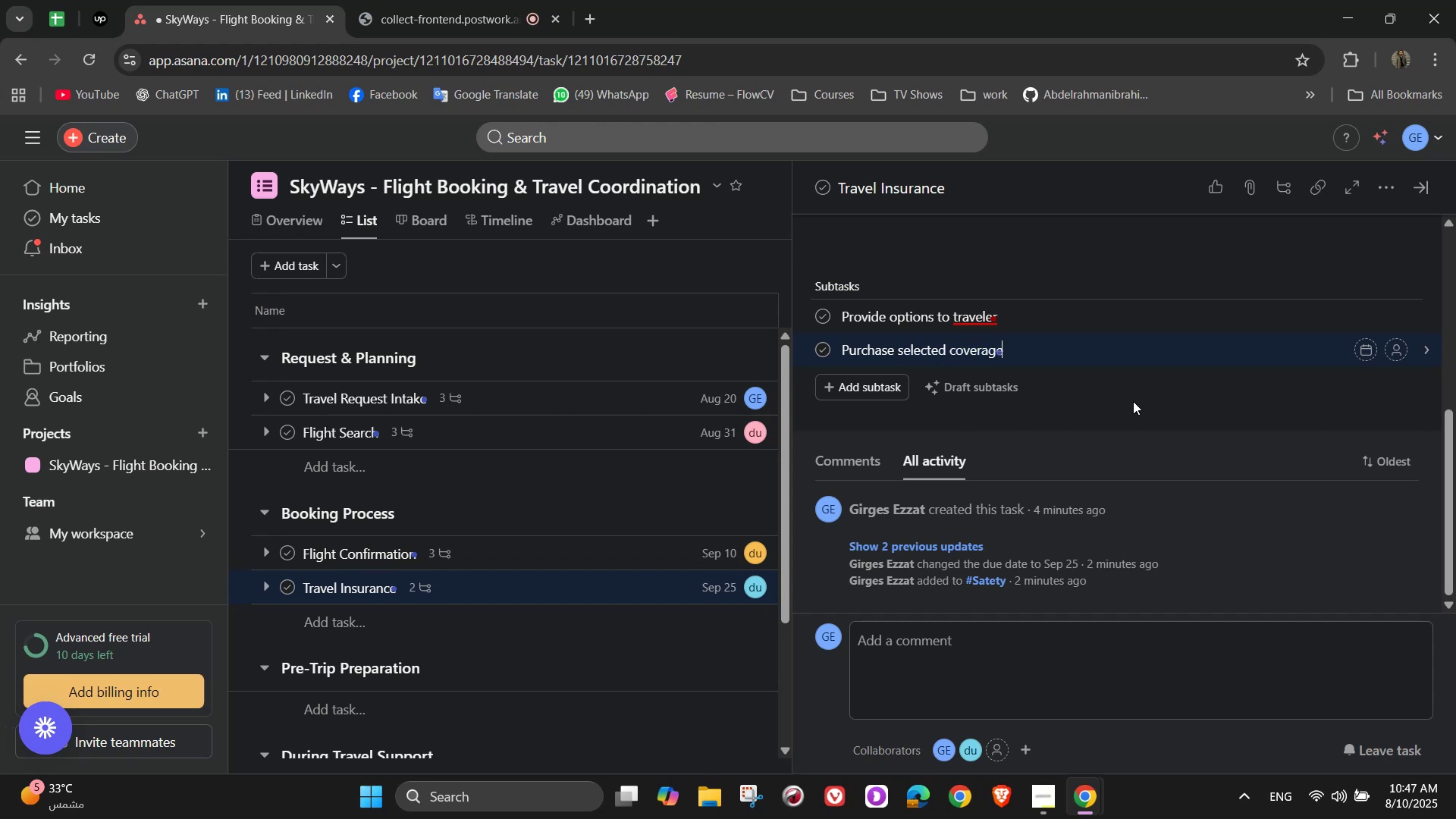 
key(Enter)
 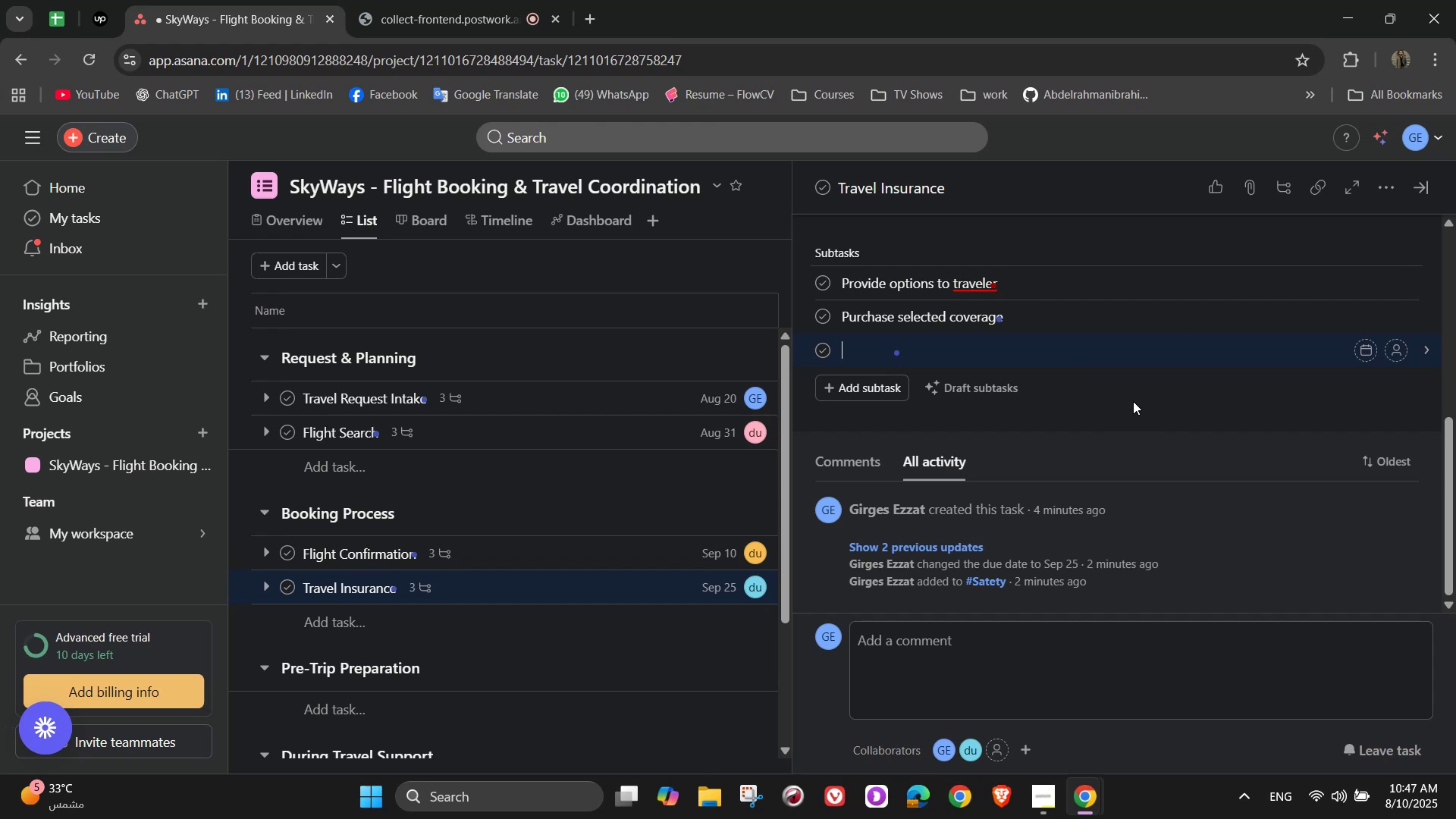 
wait(16.21)
 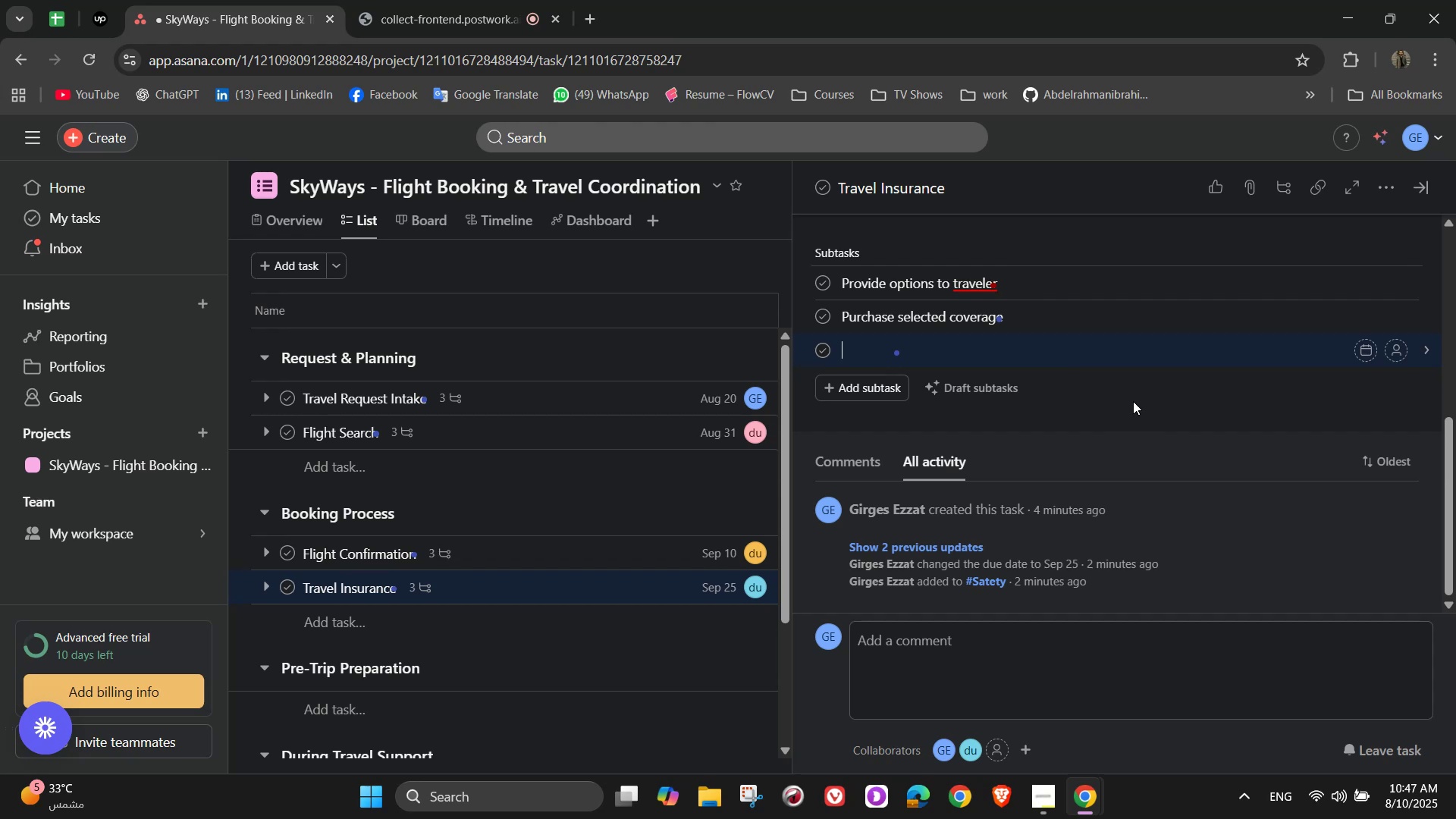 
hold_key(key=ShiftLeft, duration=1.52)
 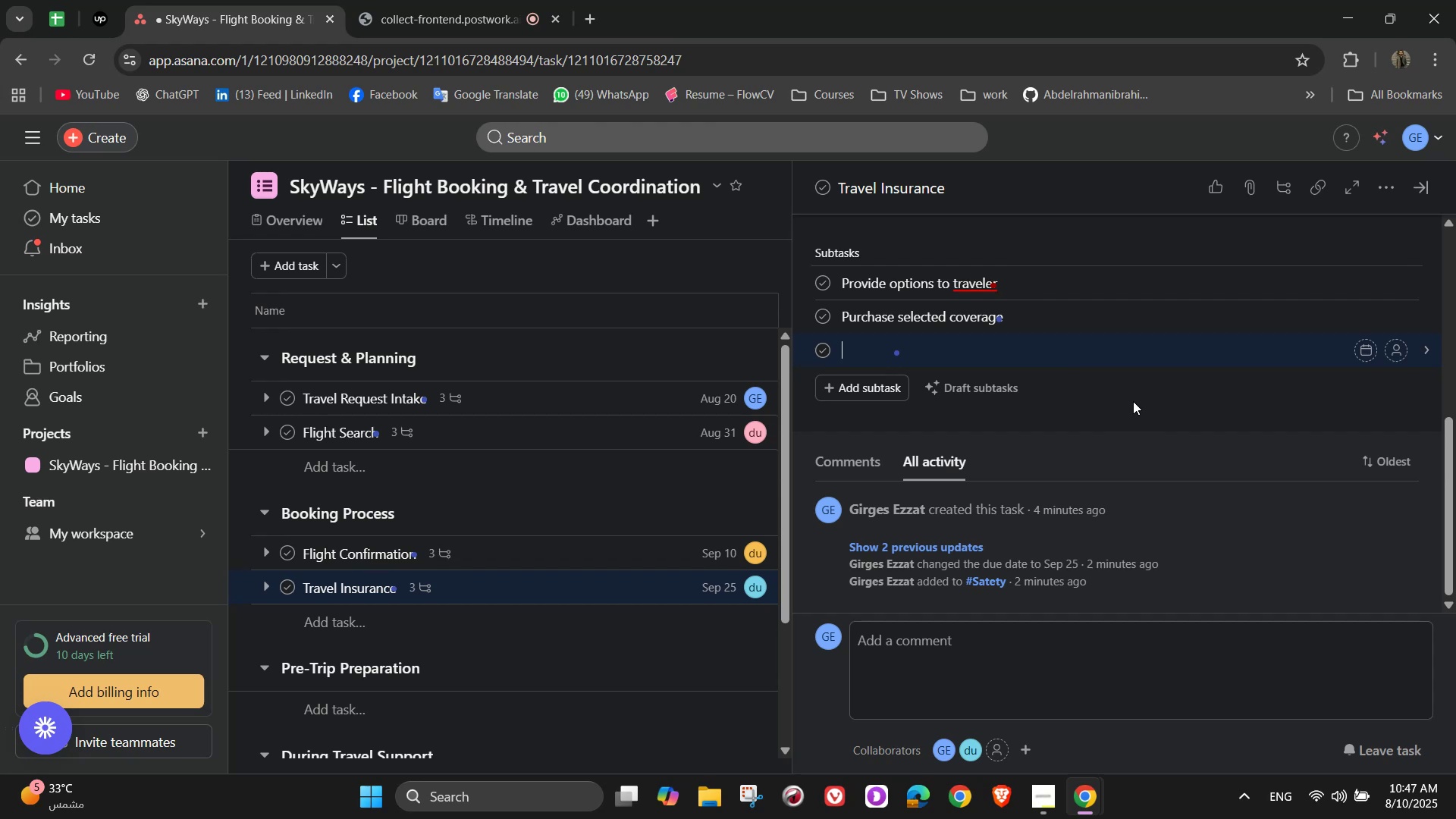 
hold_key(key=ShiftLeft, duration=1.5)
 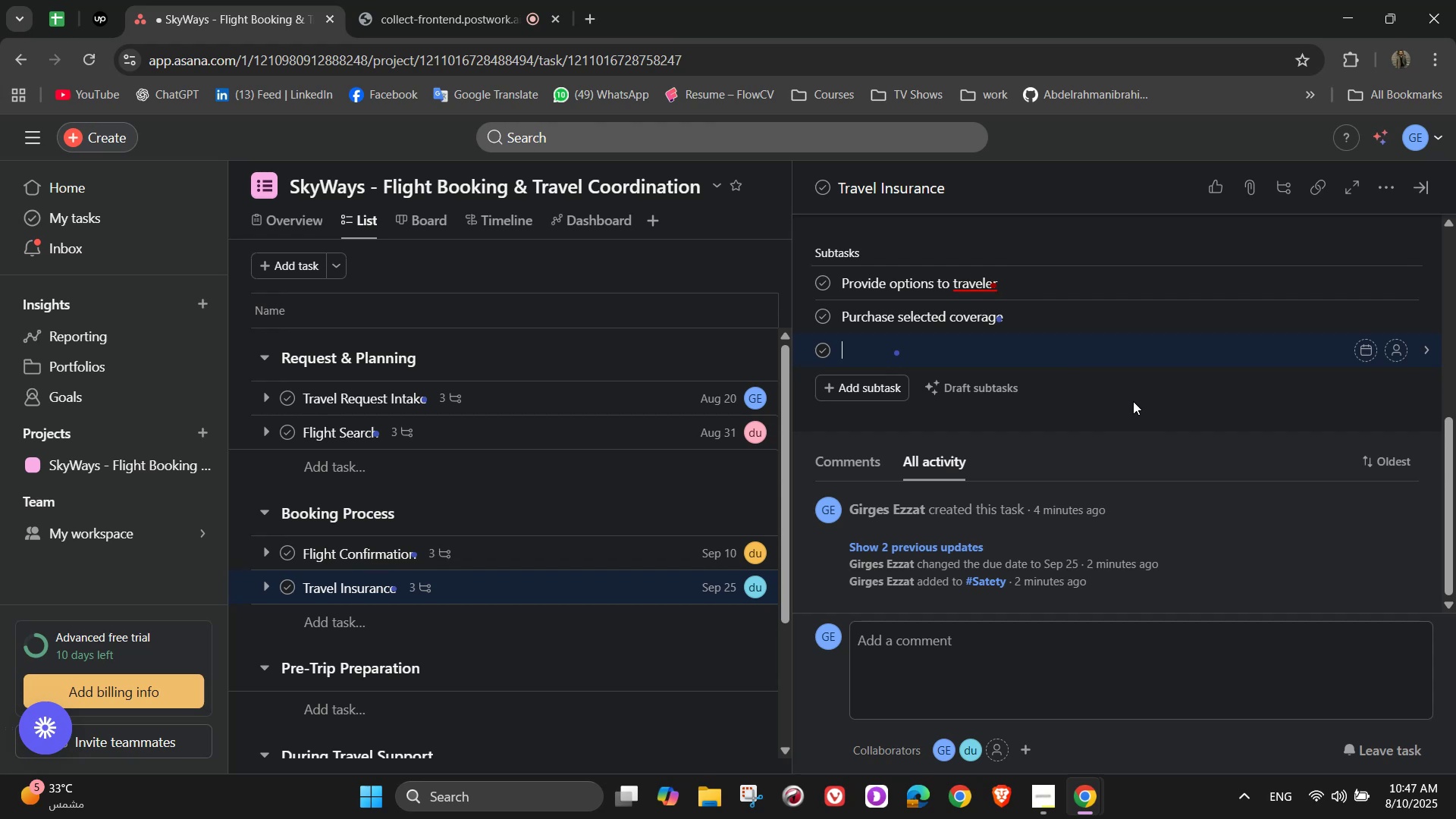 
hold_key(key=ShiftLeft, duration=1.05)
 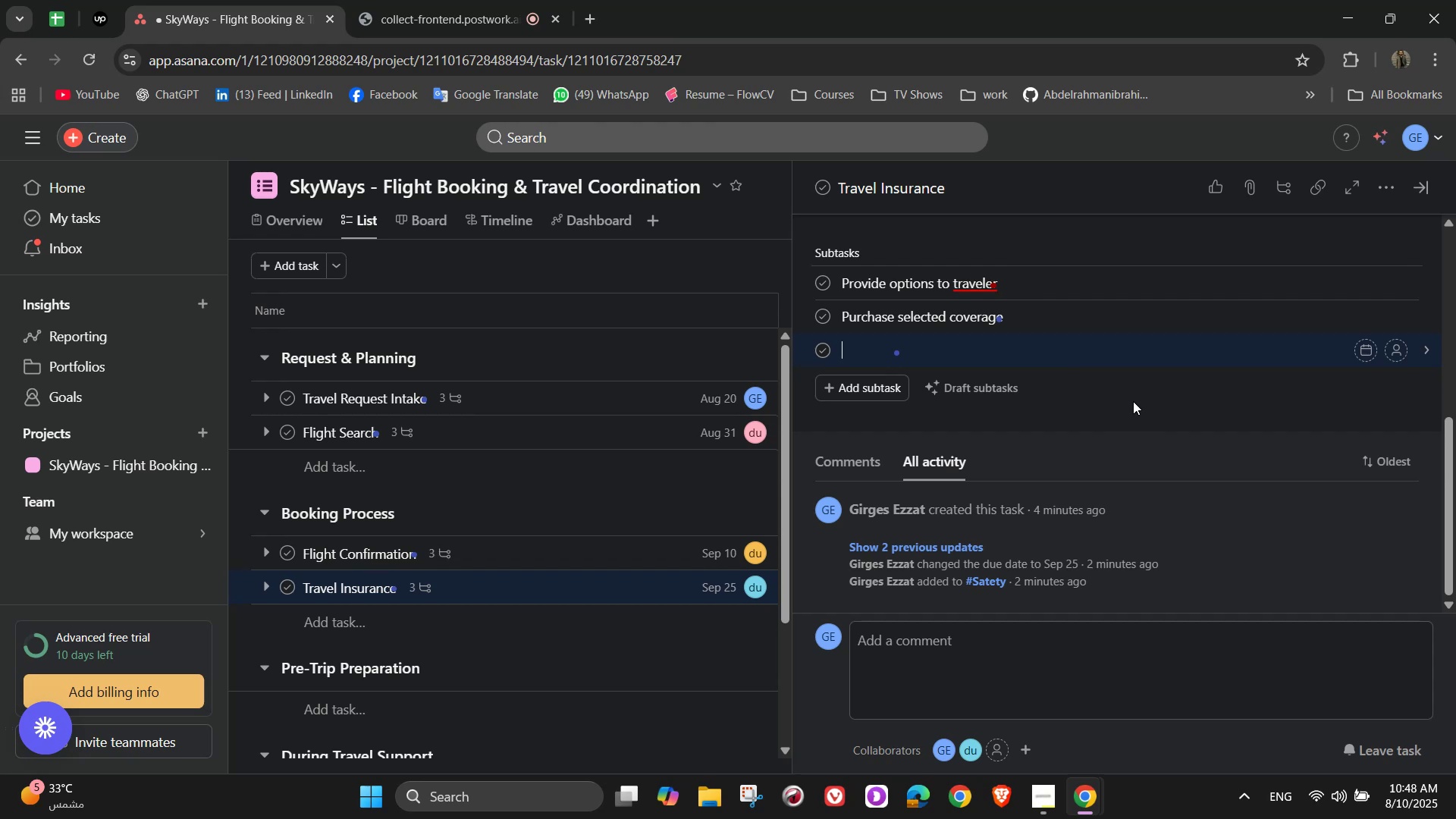 
type(File policy copy with travel record)
 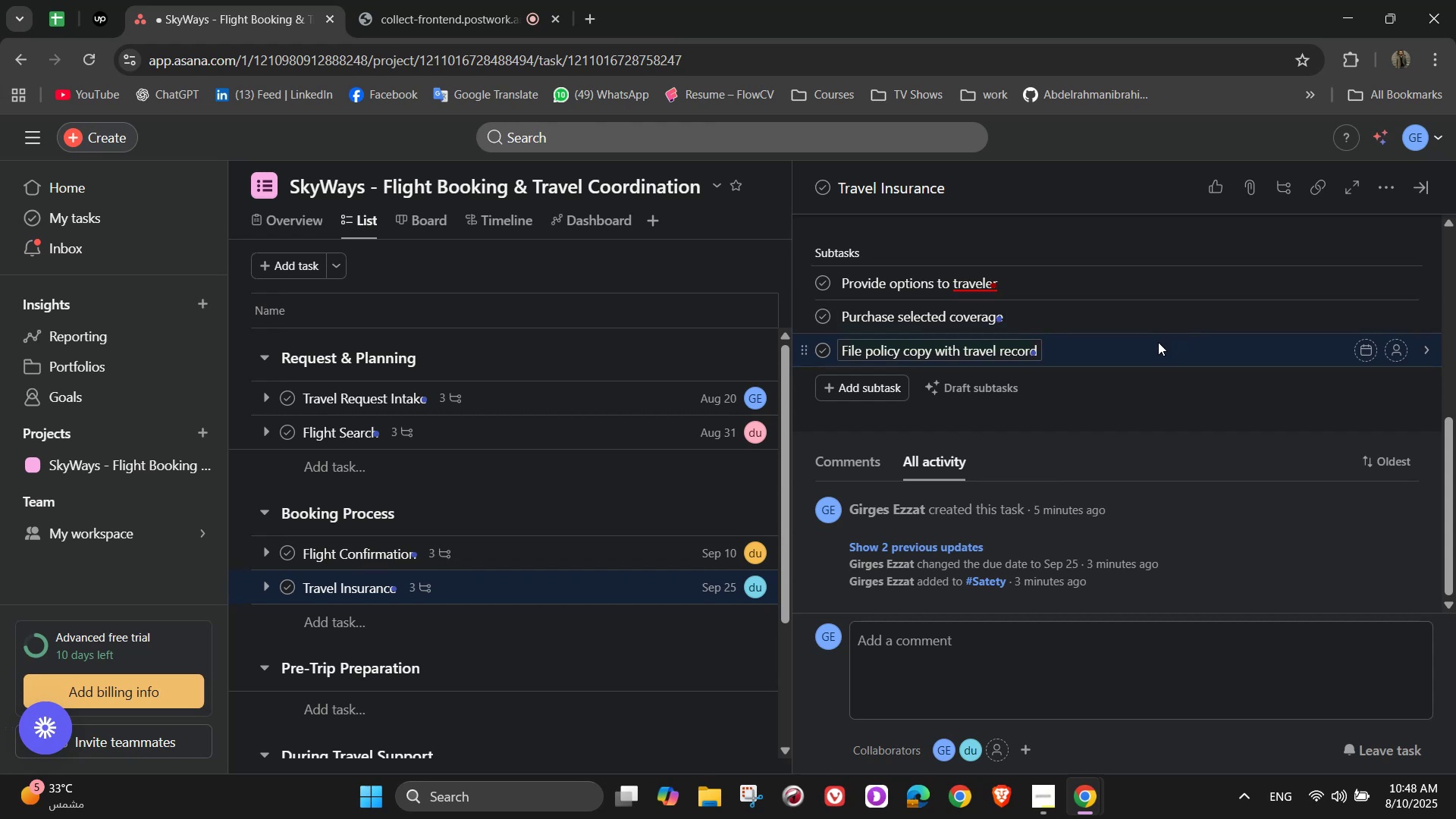 
wait(13.5)
 